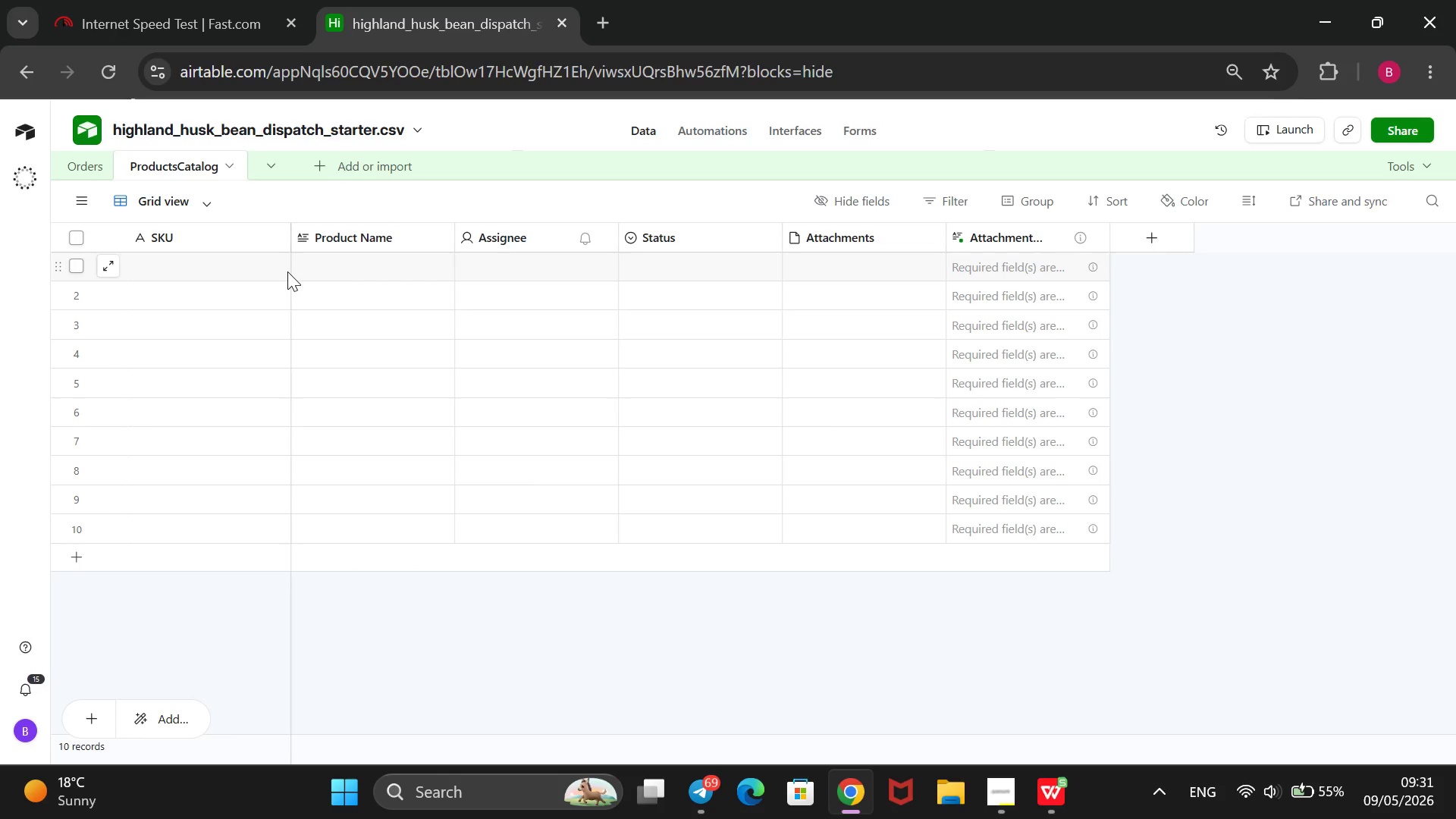 
mouse_move([546, 255])
 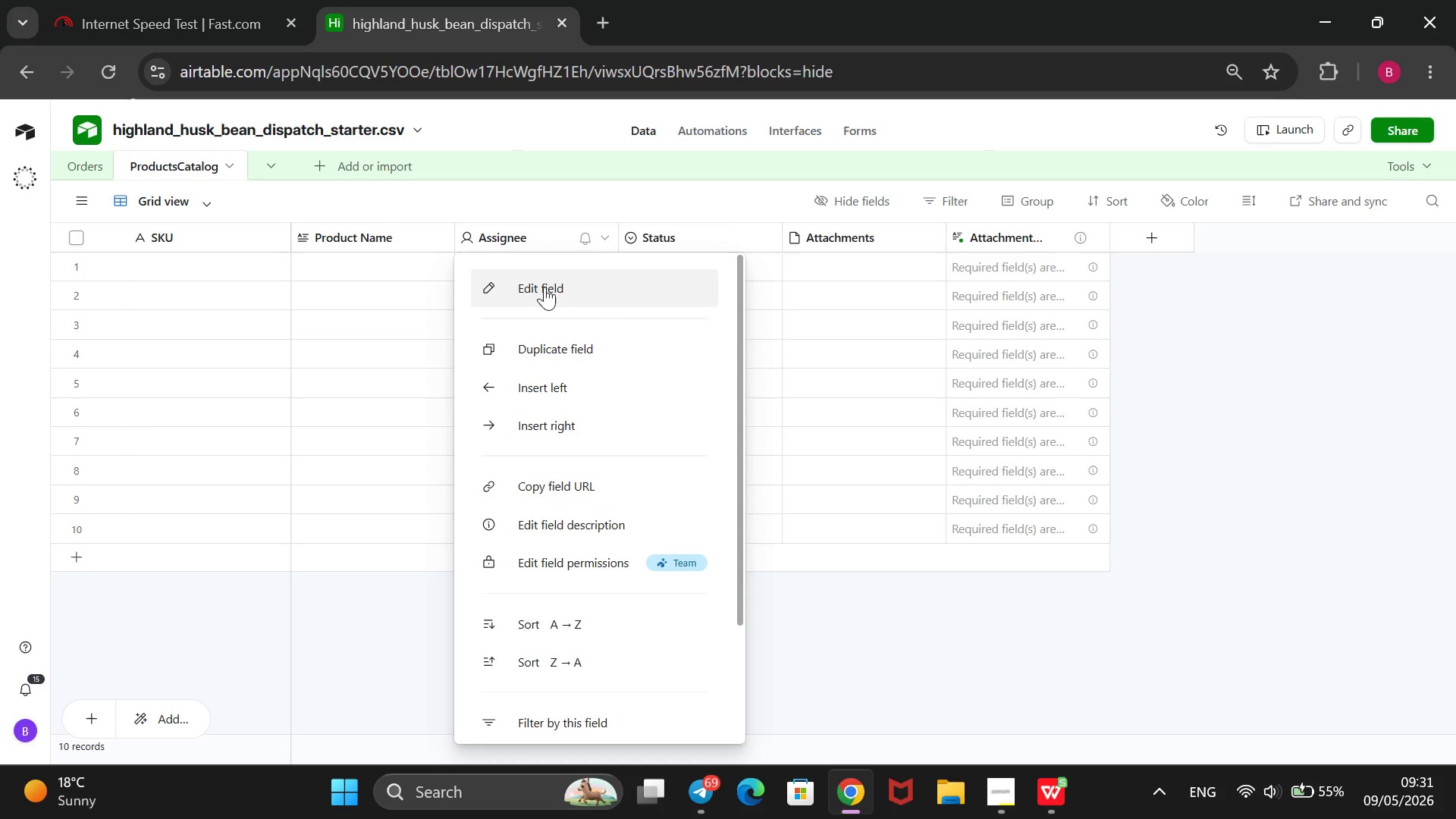 
left_click([544, 287])
 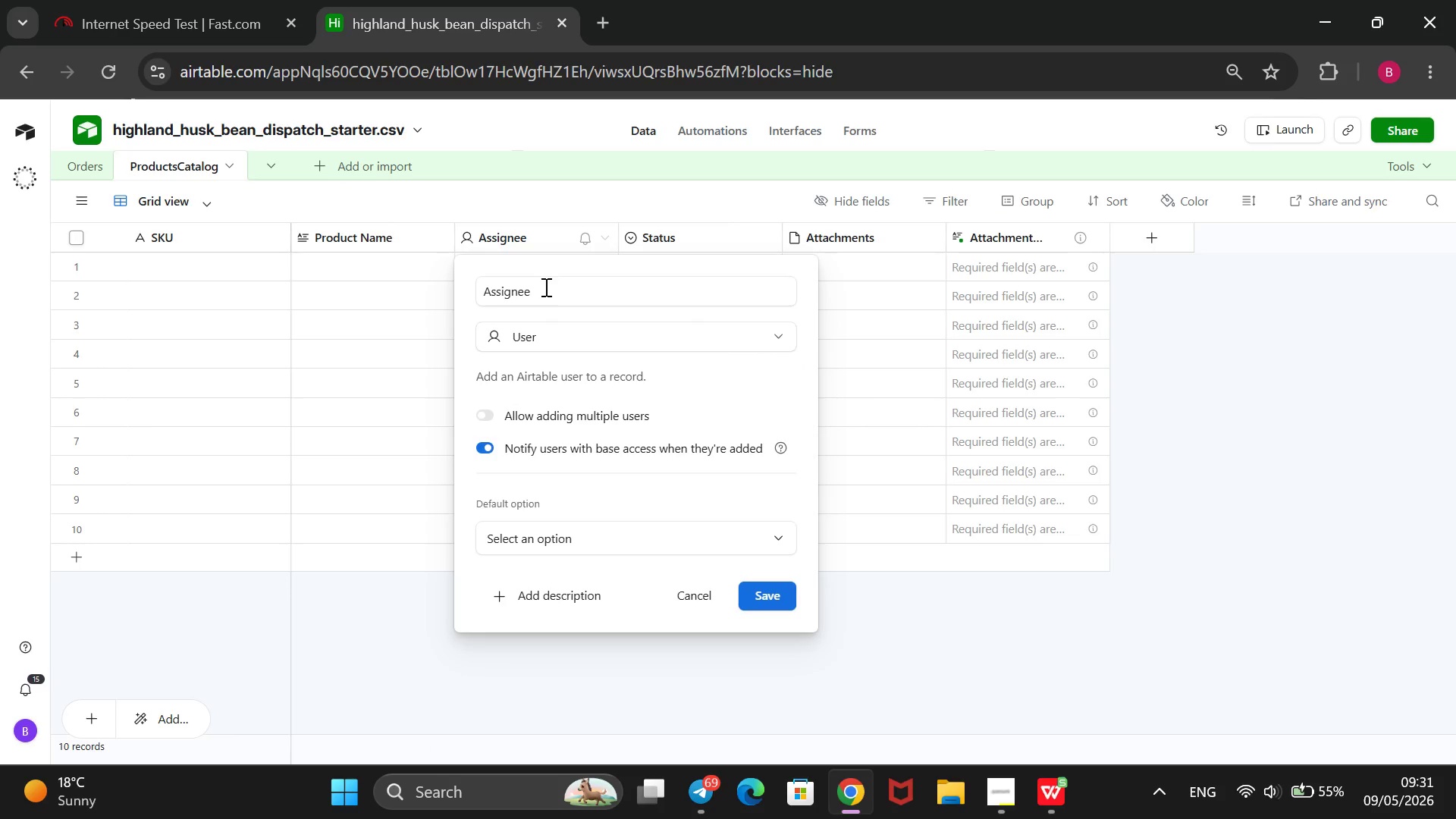 
wait(5.48)
 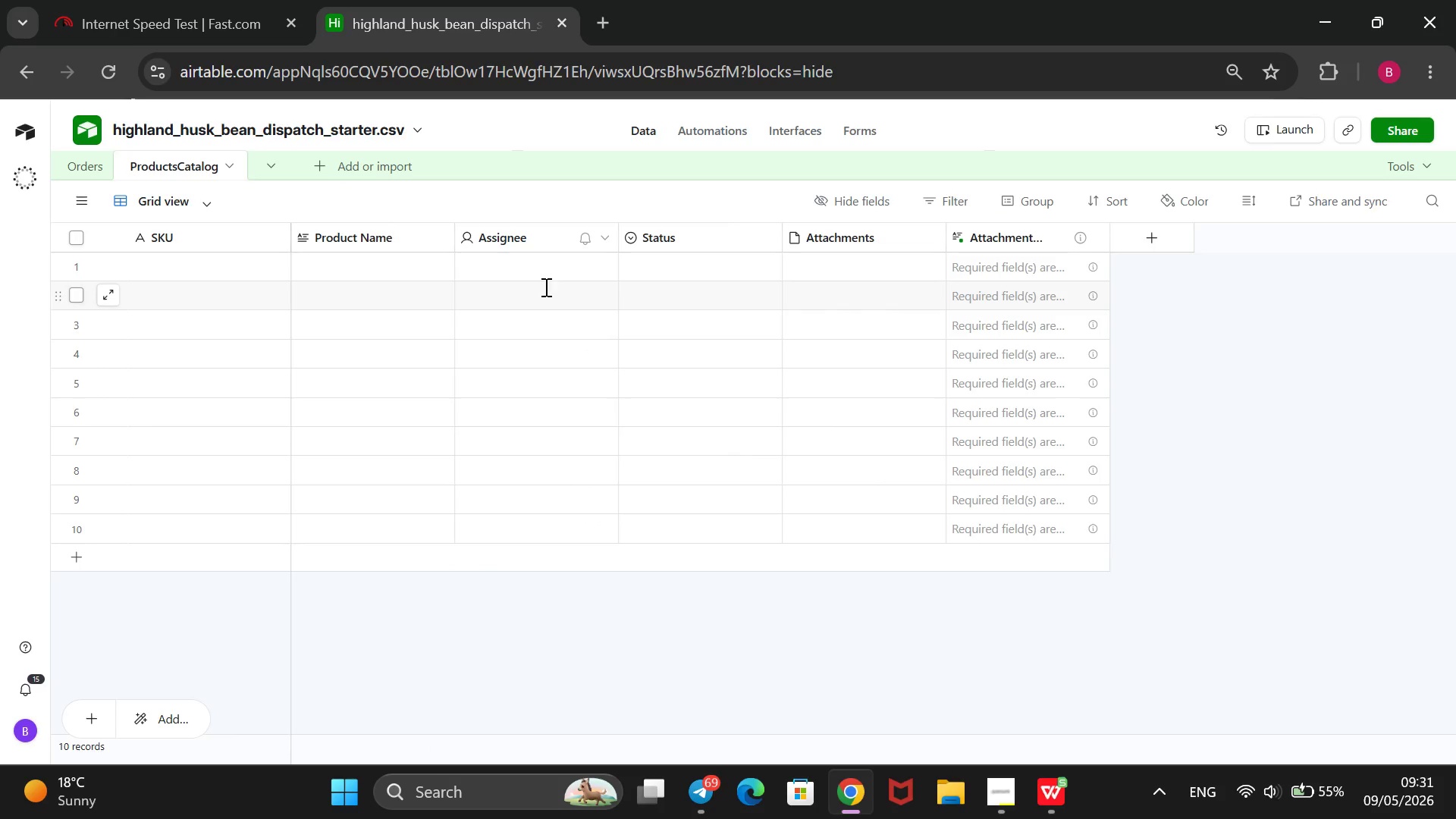 
left_click_drag(start_coordinate=[547, 289], to_coordinate=[475, 295])
 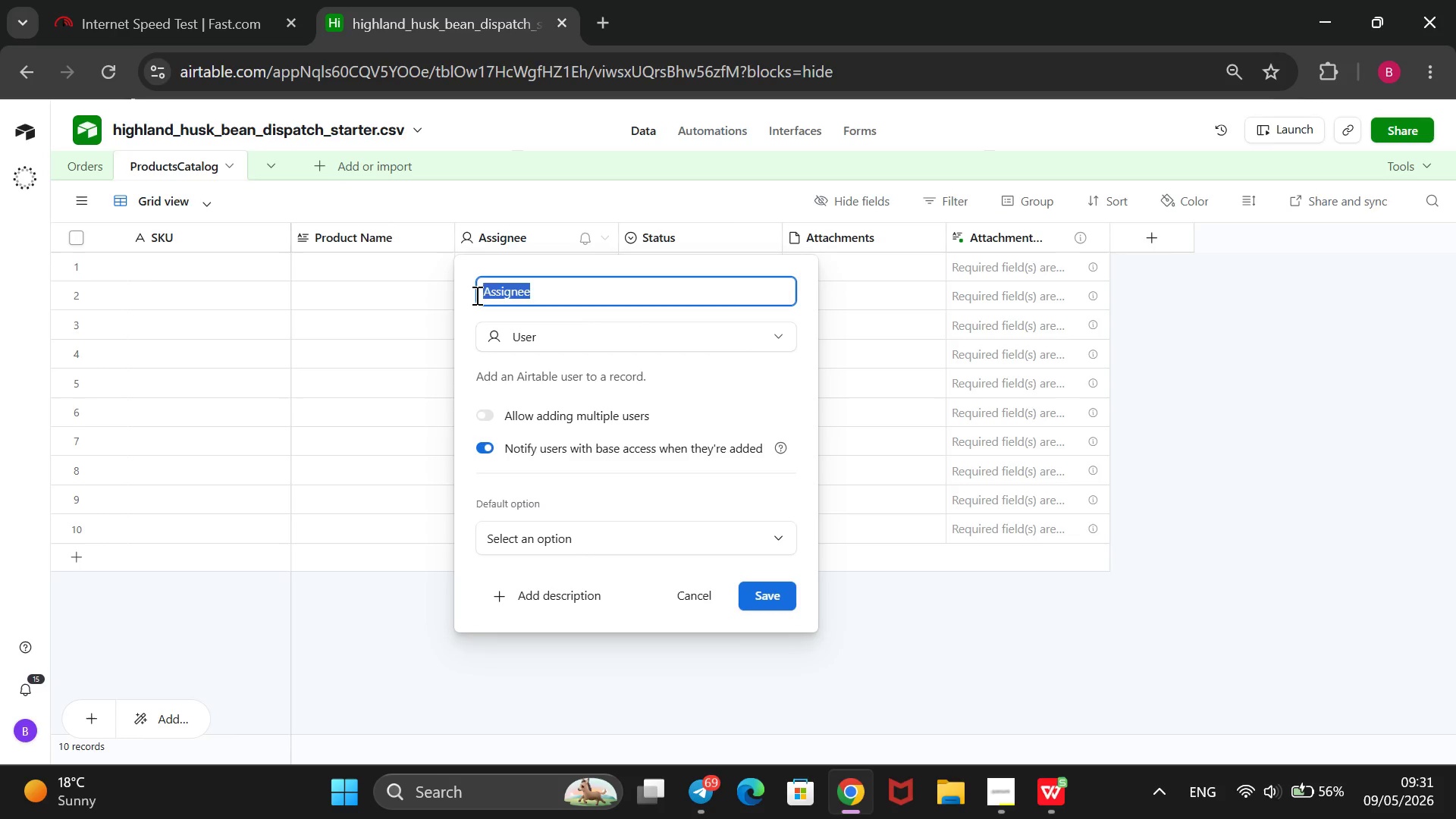 
key(Backspace)
type(Dispathc)
key(Backspace)
key(Backspace)
type(ch Window())
 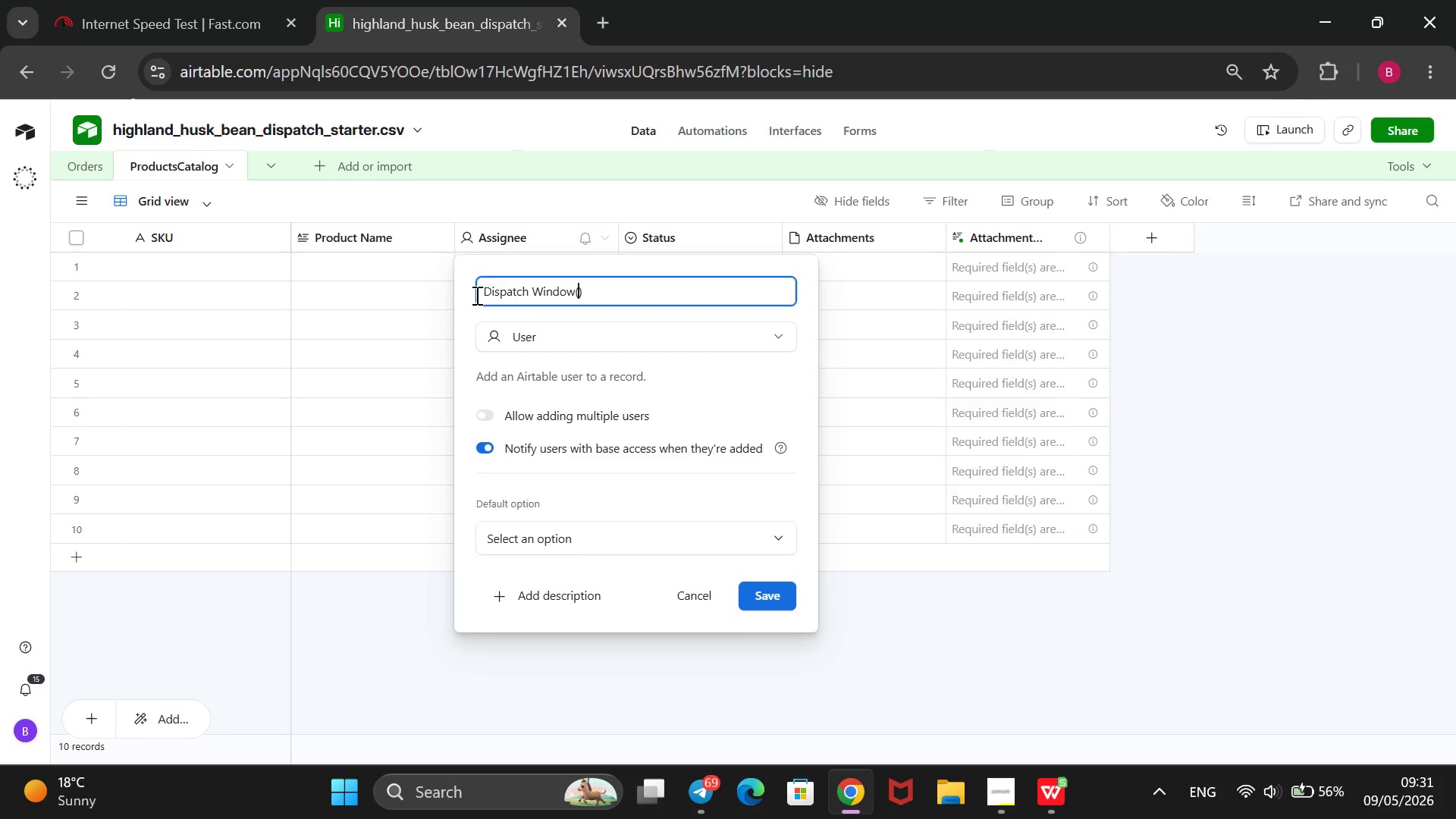 
 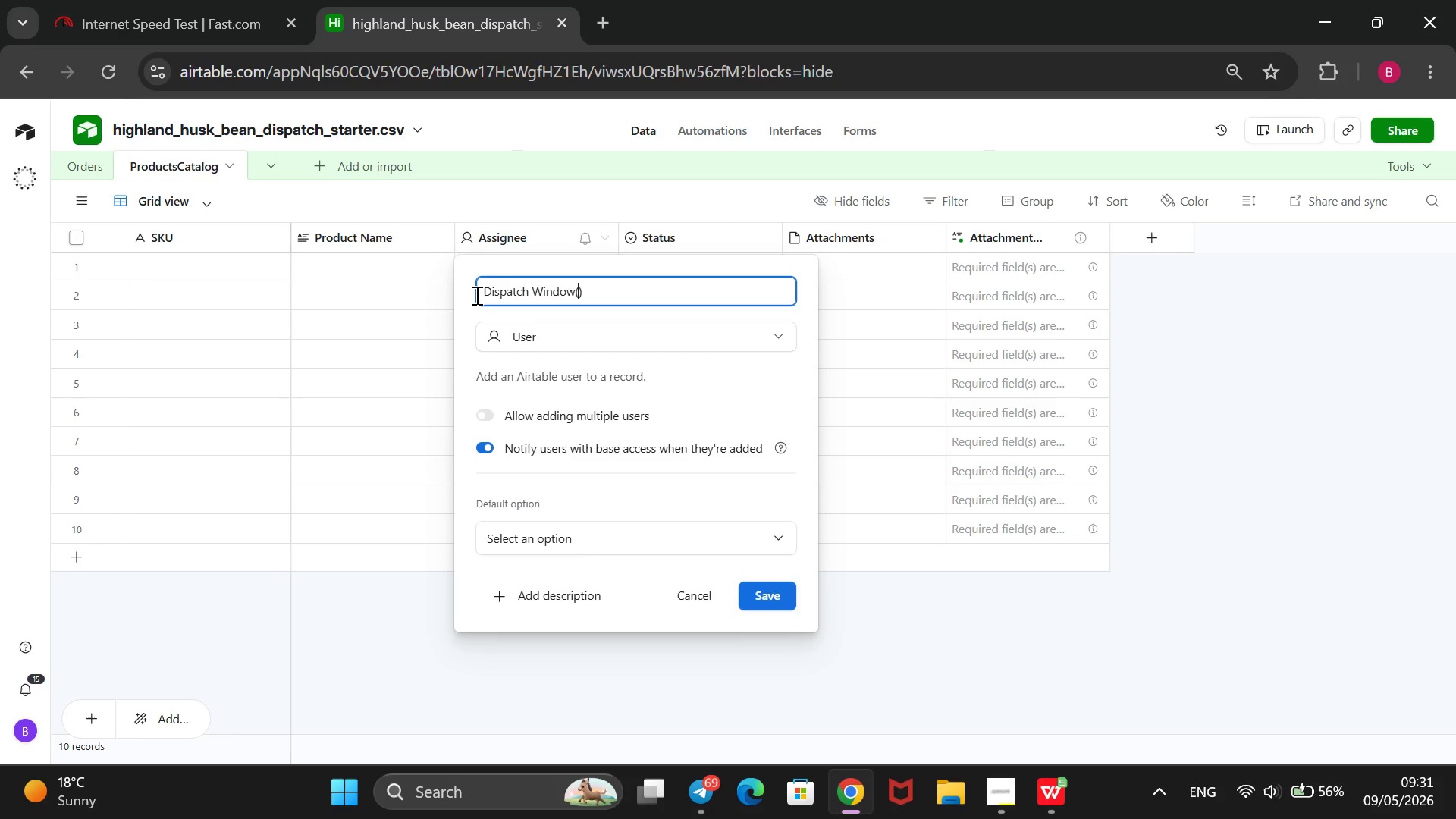 
key(ArrowLeft)
 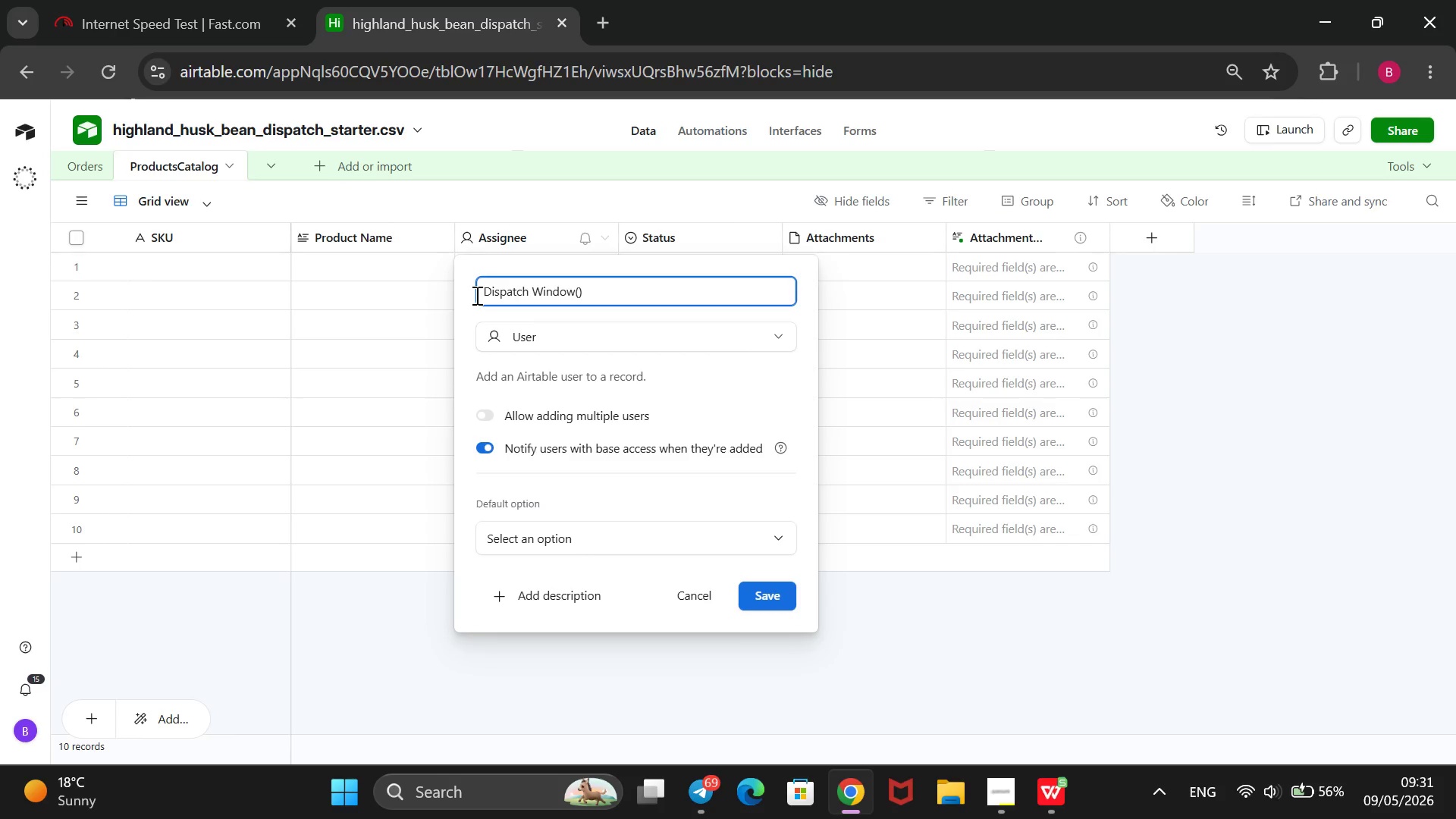 
type(hrs)
 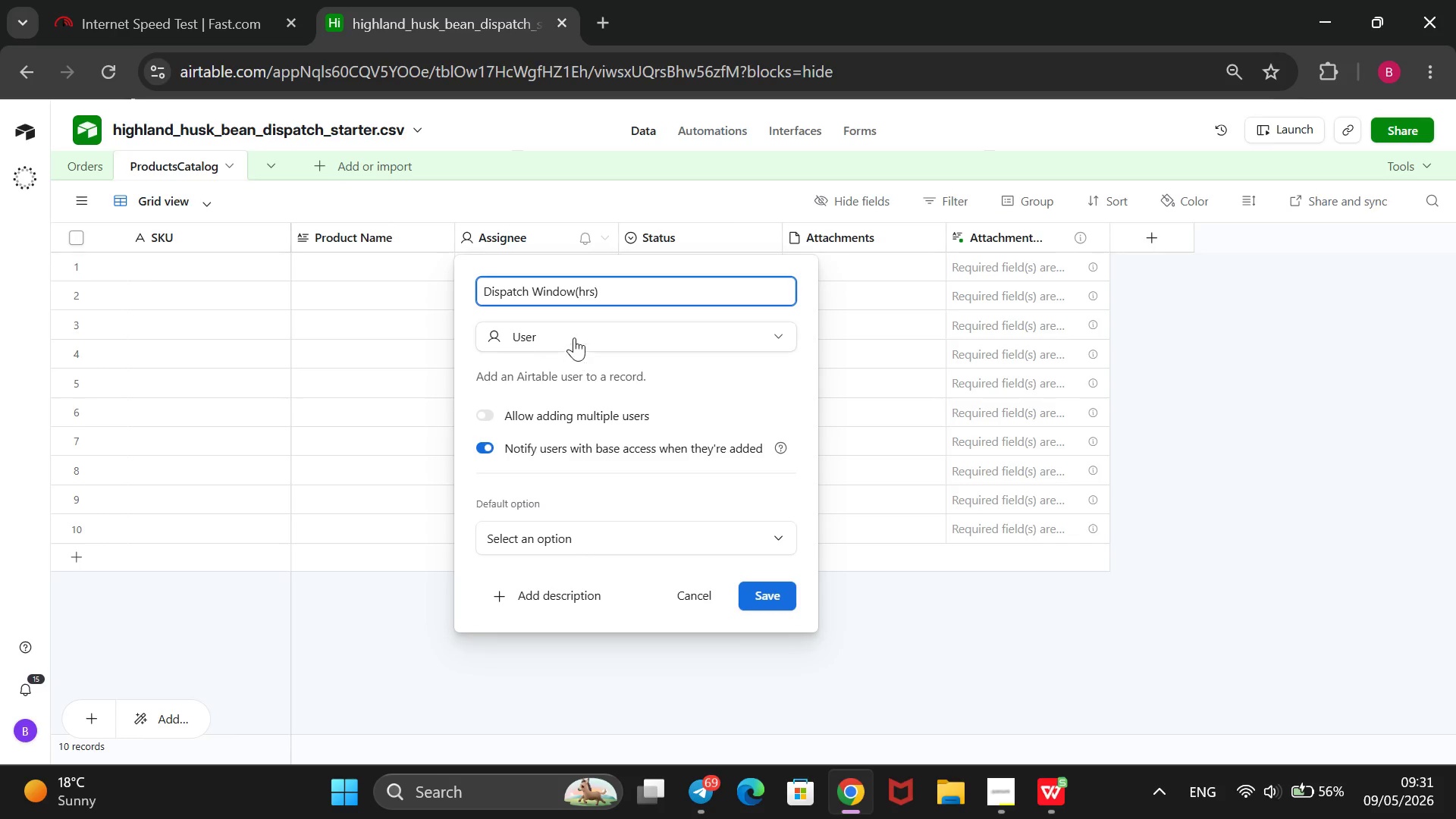 
left_click([573, 328])
 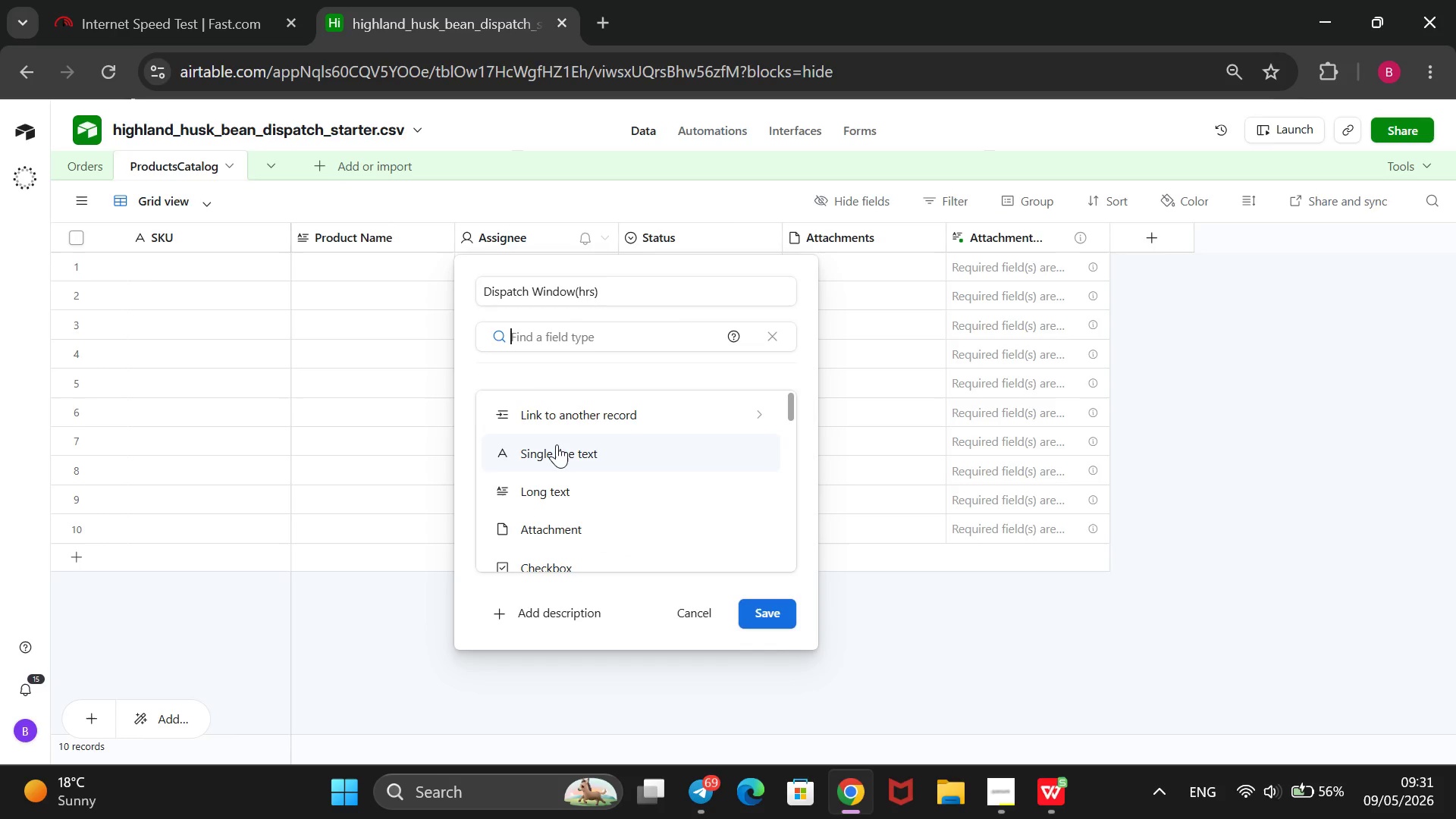 
left_click([557, 444])
 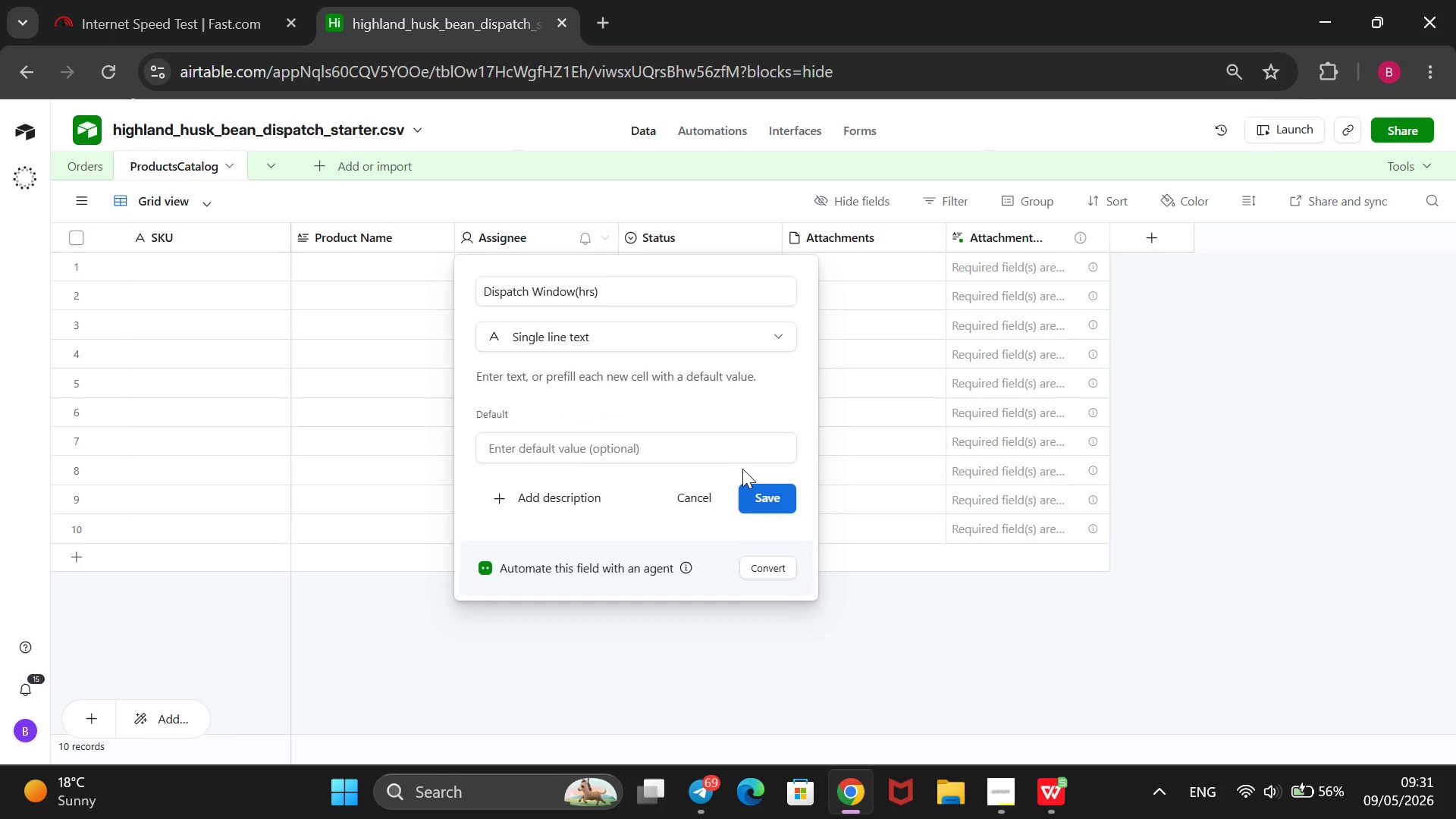 
left_click([769, 497])
 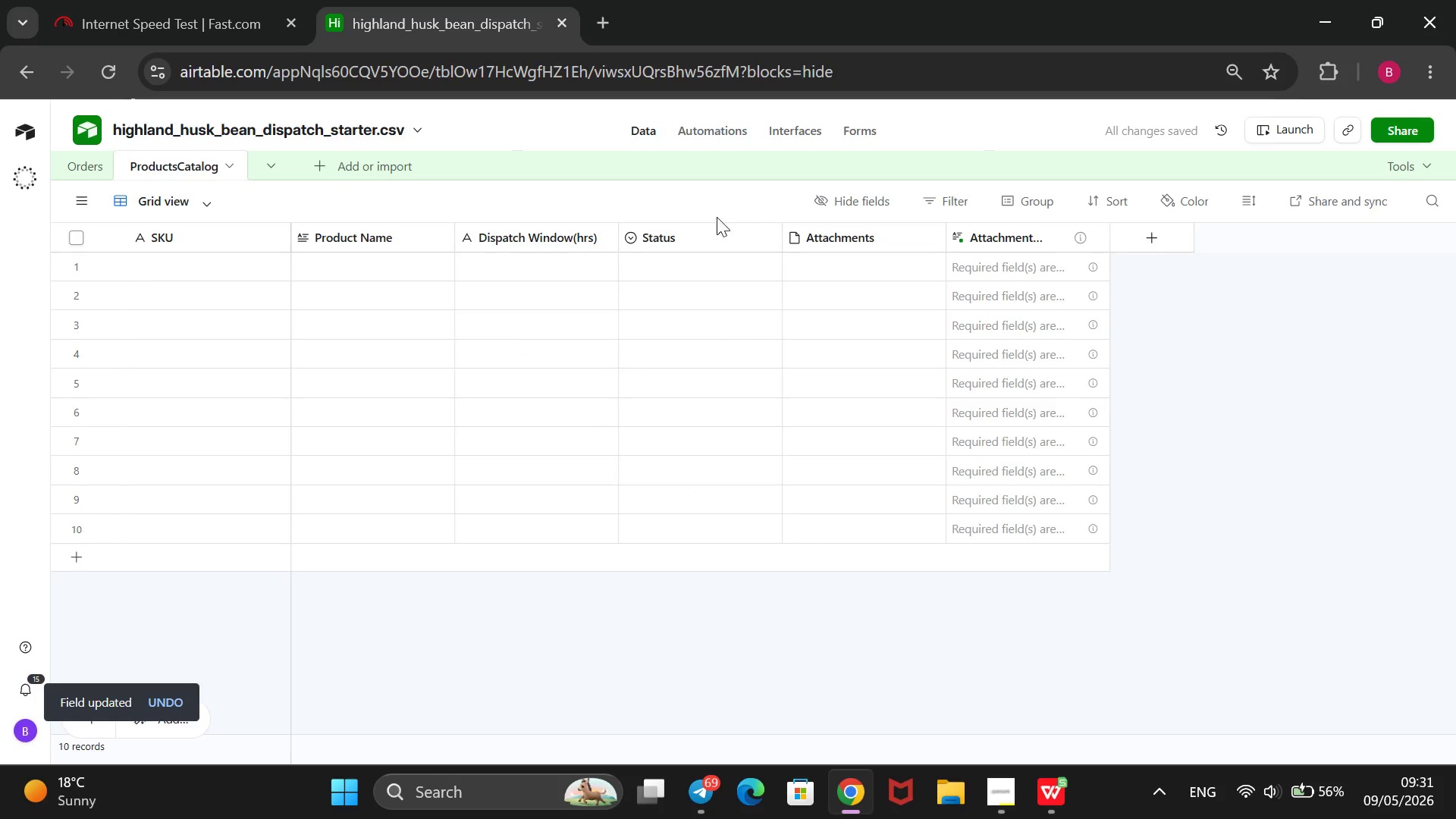 
right_click([720, 228])
 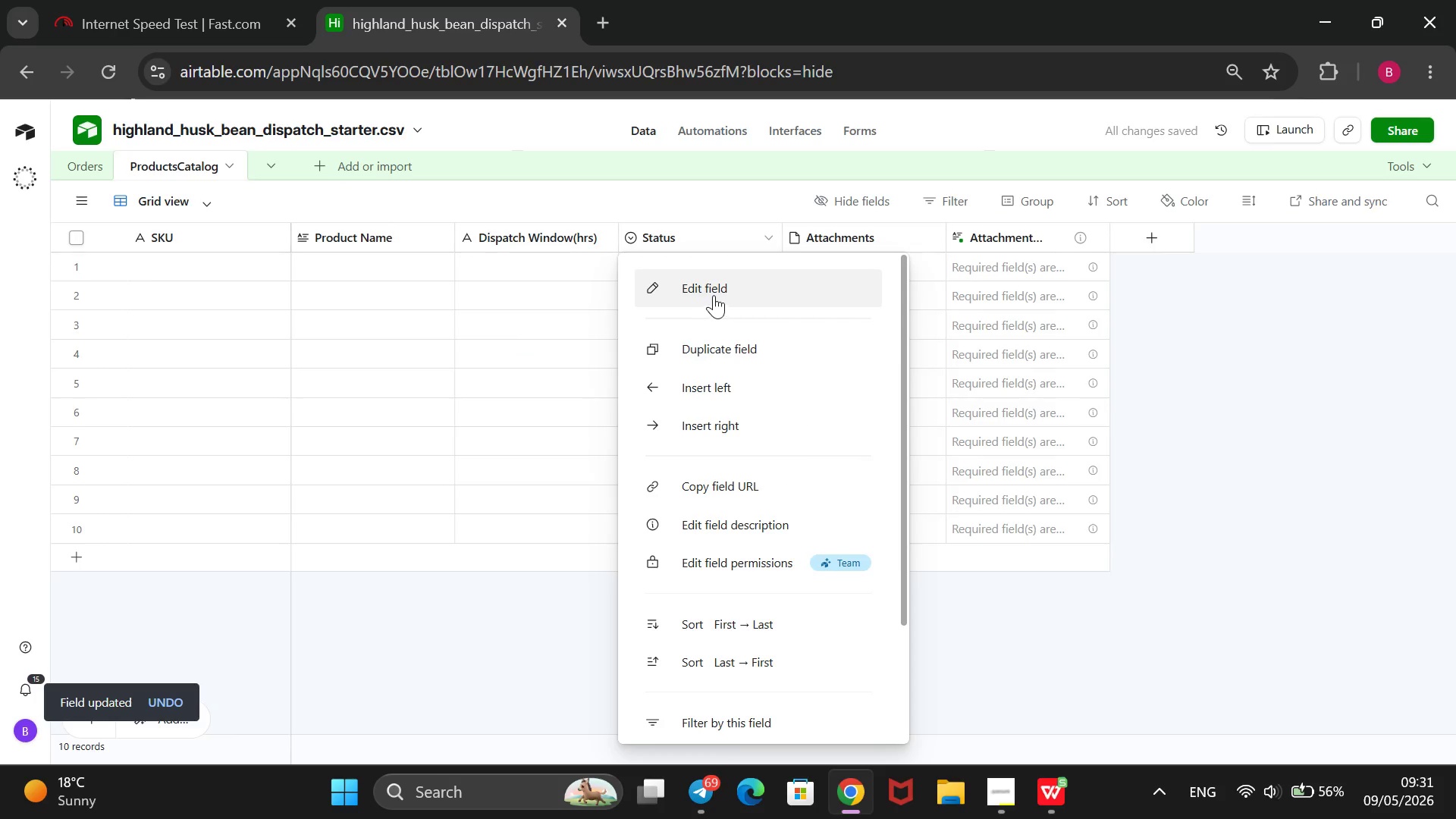 
left_click([714, 295])
 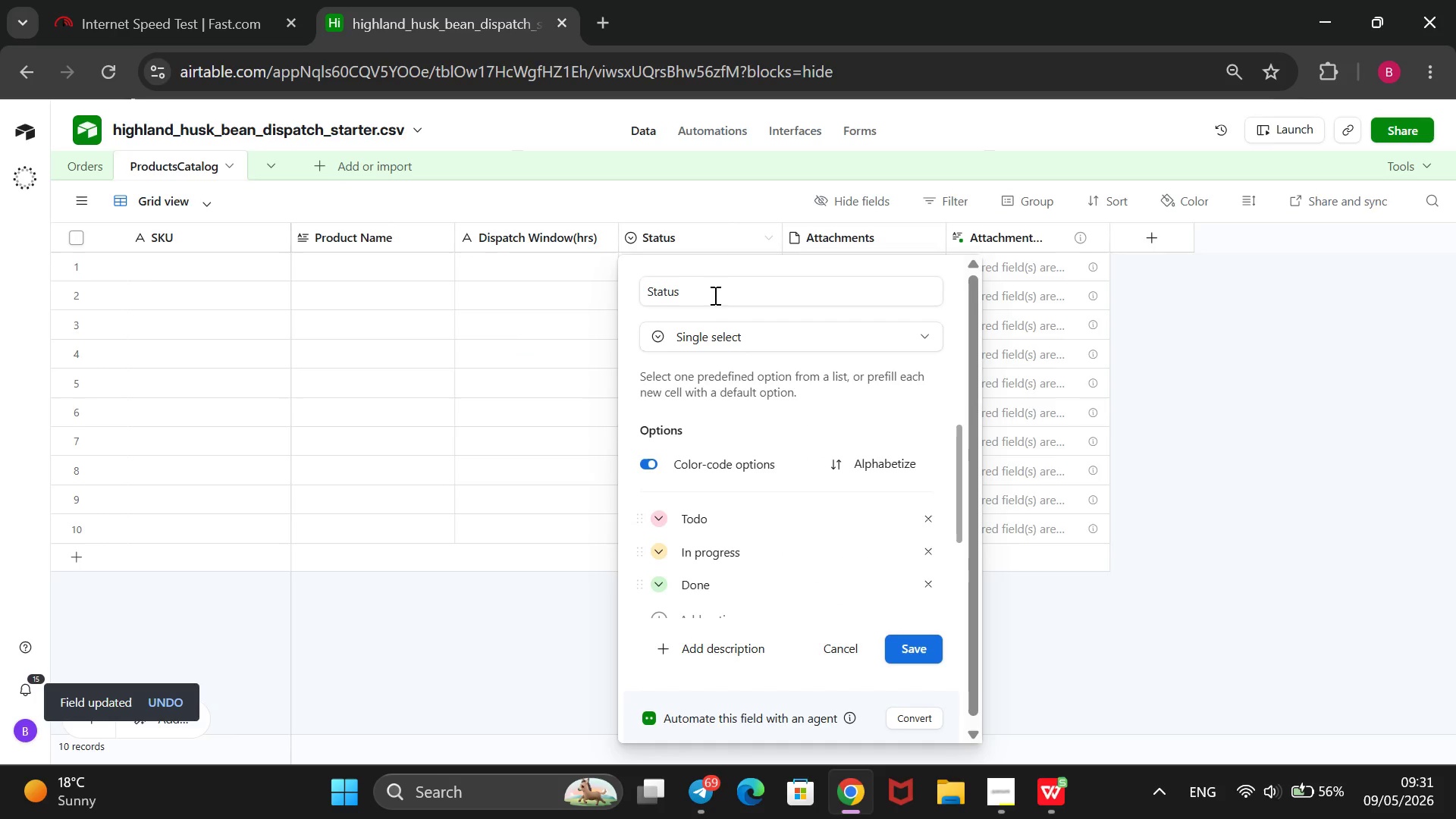 
left_click_drag(start_coordinate=[737, 285], to_coordinate=[600, 289])
 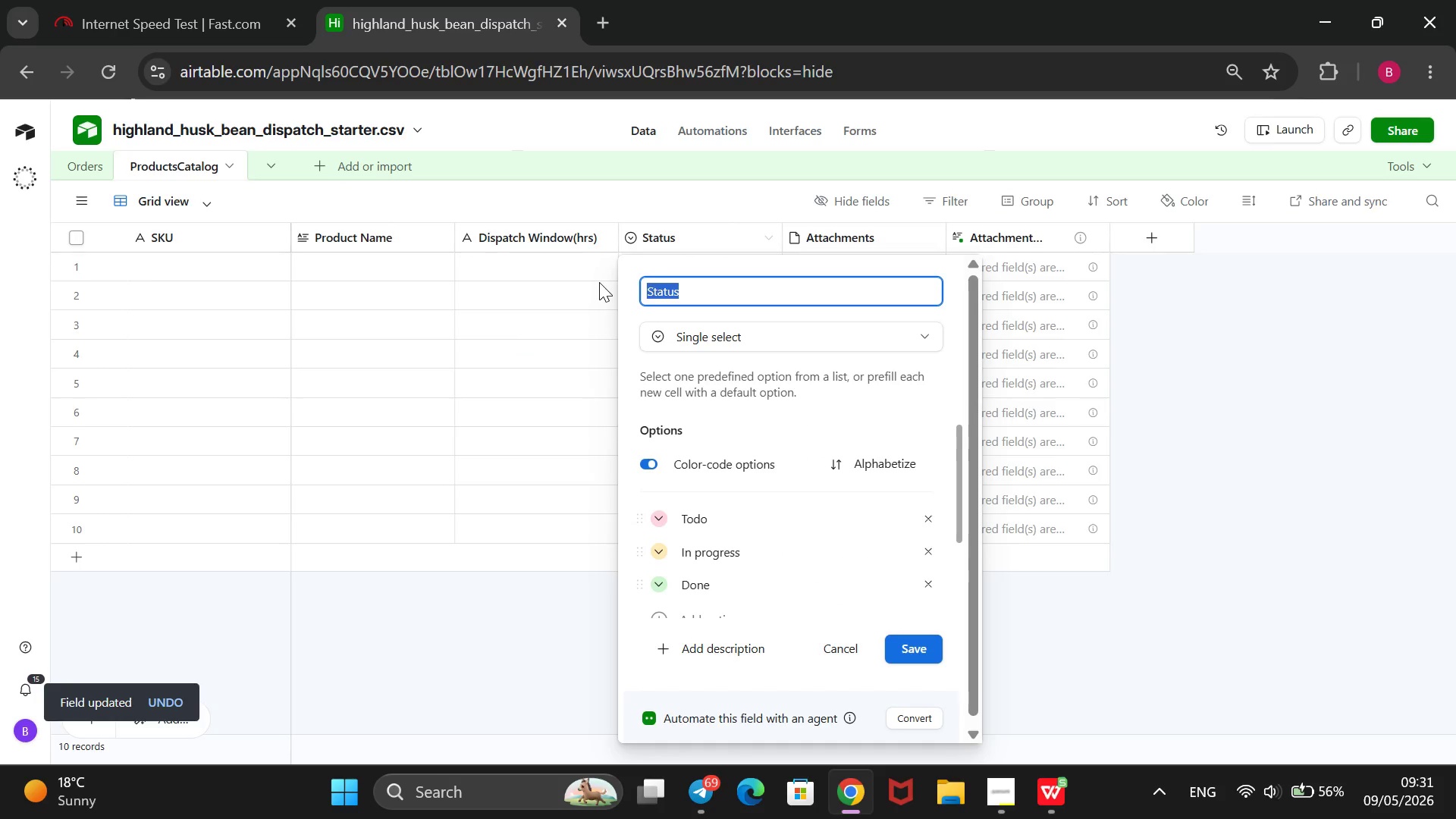 
key(Backspace)
type(Category)
 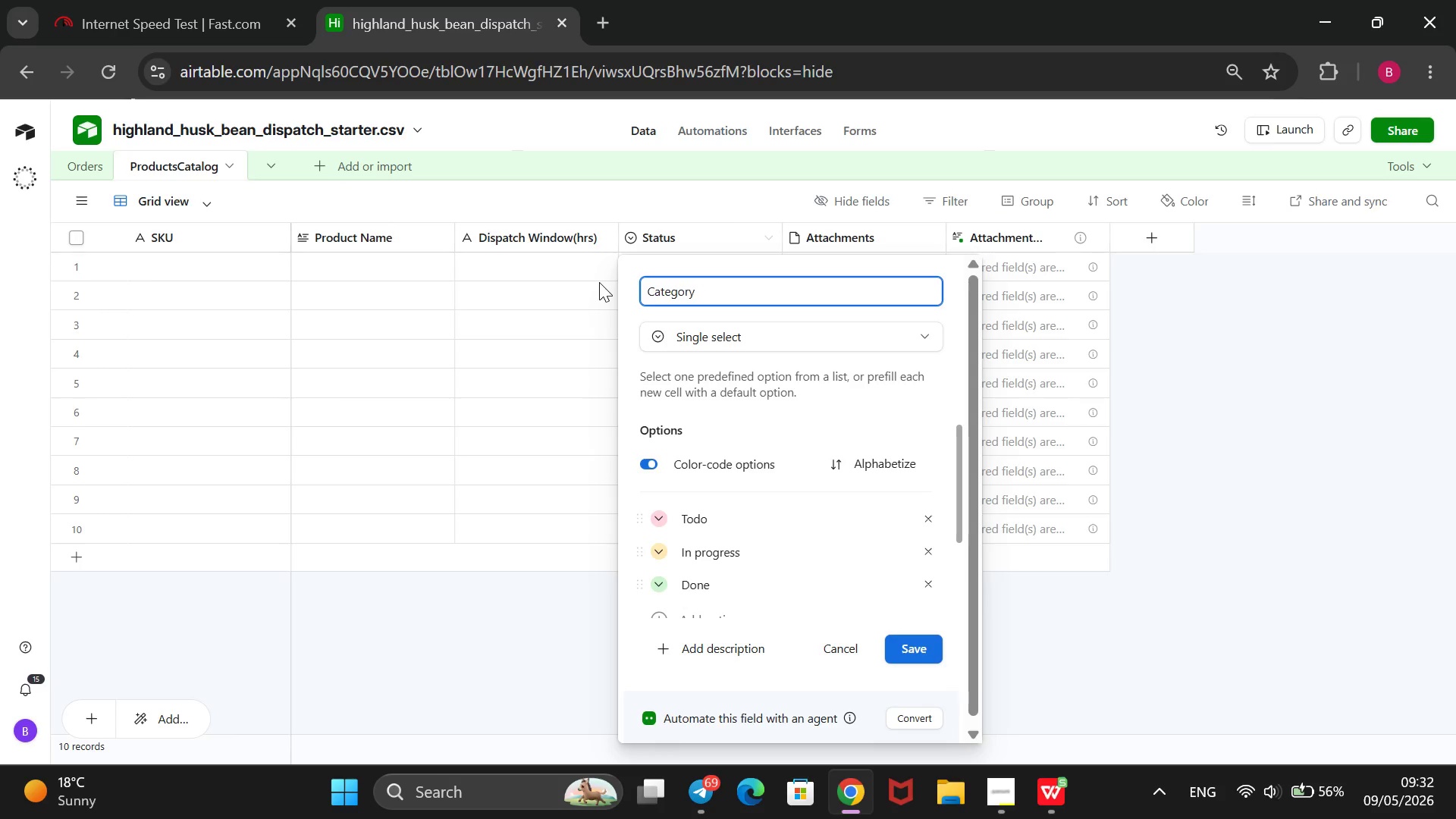 
hold_key(key=CapsLock, duration=0.33)
 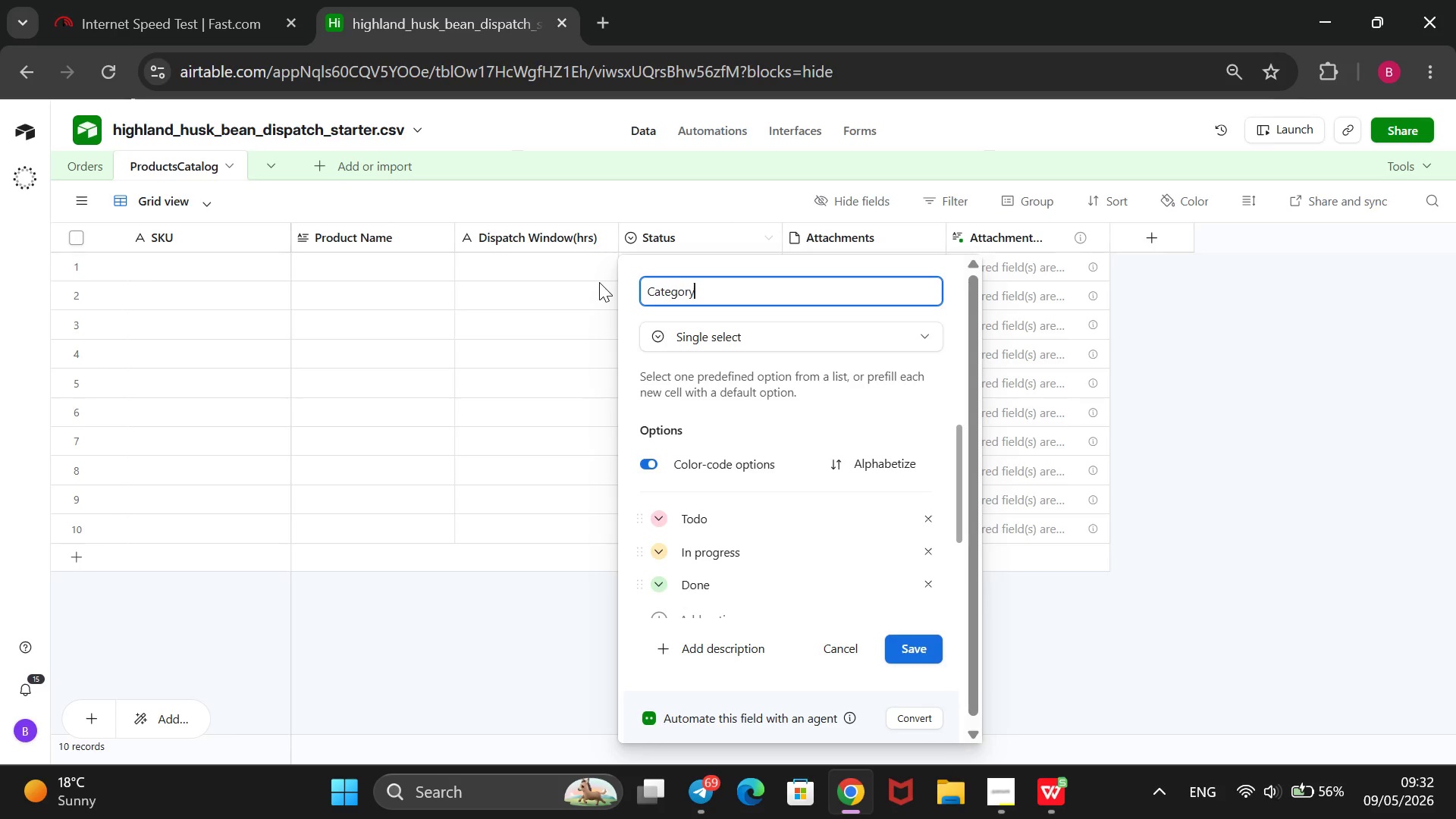 
left_click_drag(start_coordinate=[739, 526], to_coordinate=[654, 513])
 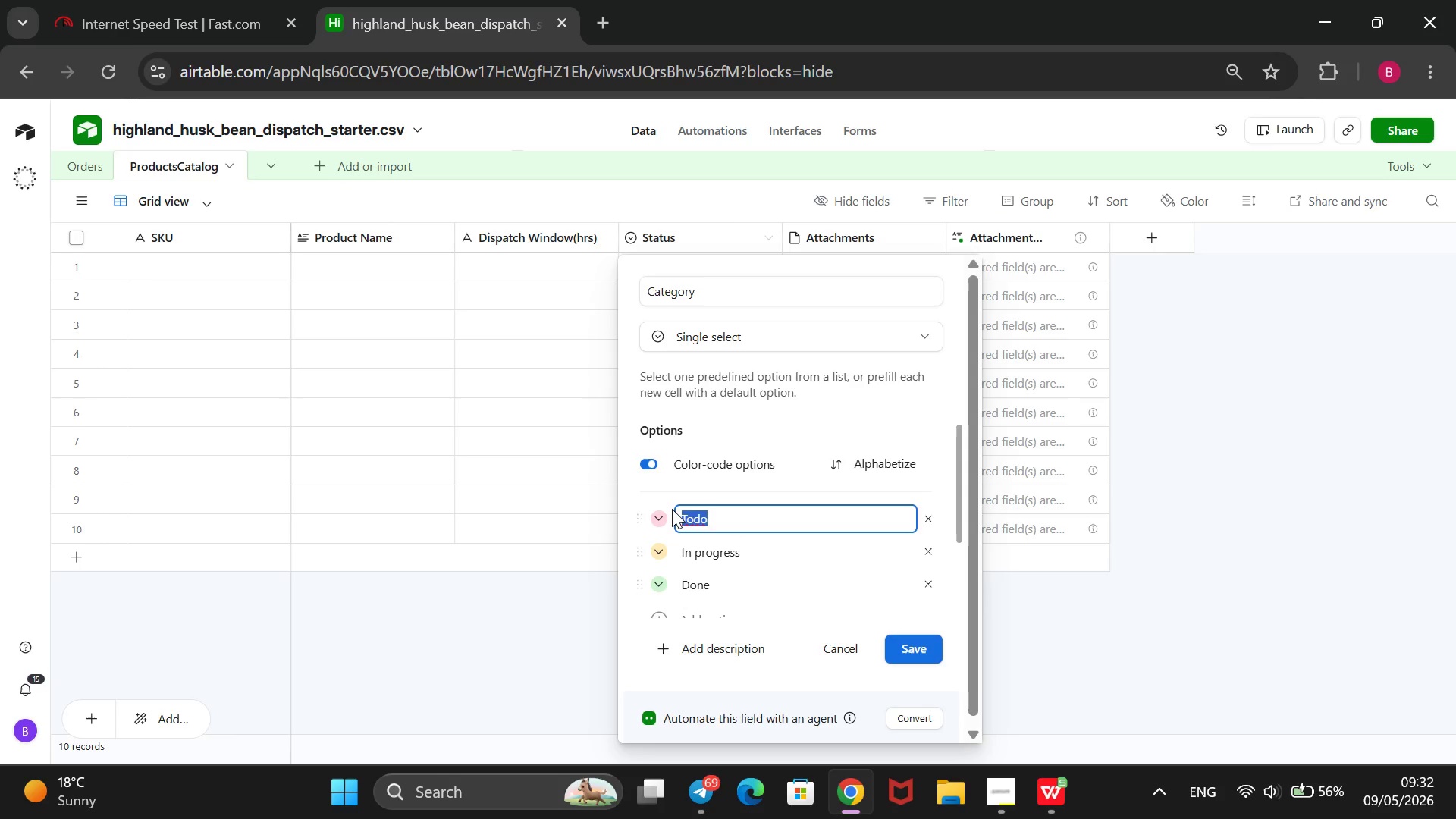 
key(Backspace)
type(Whole Bean)
 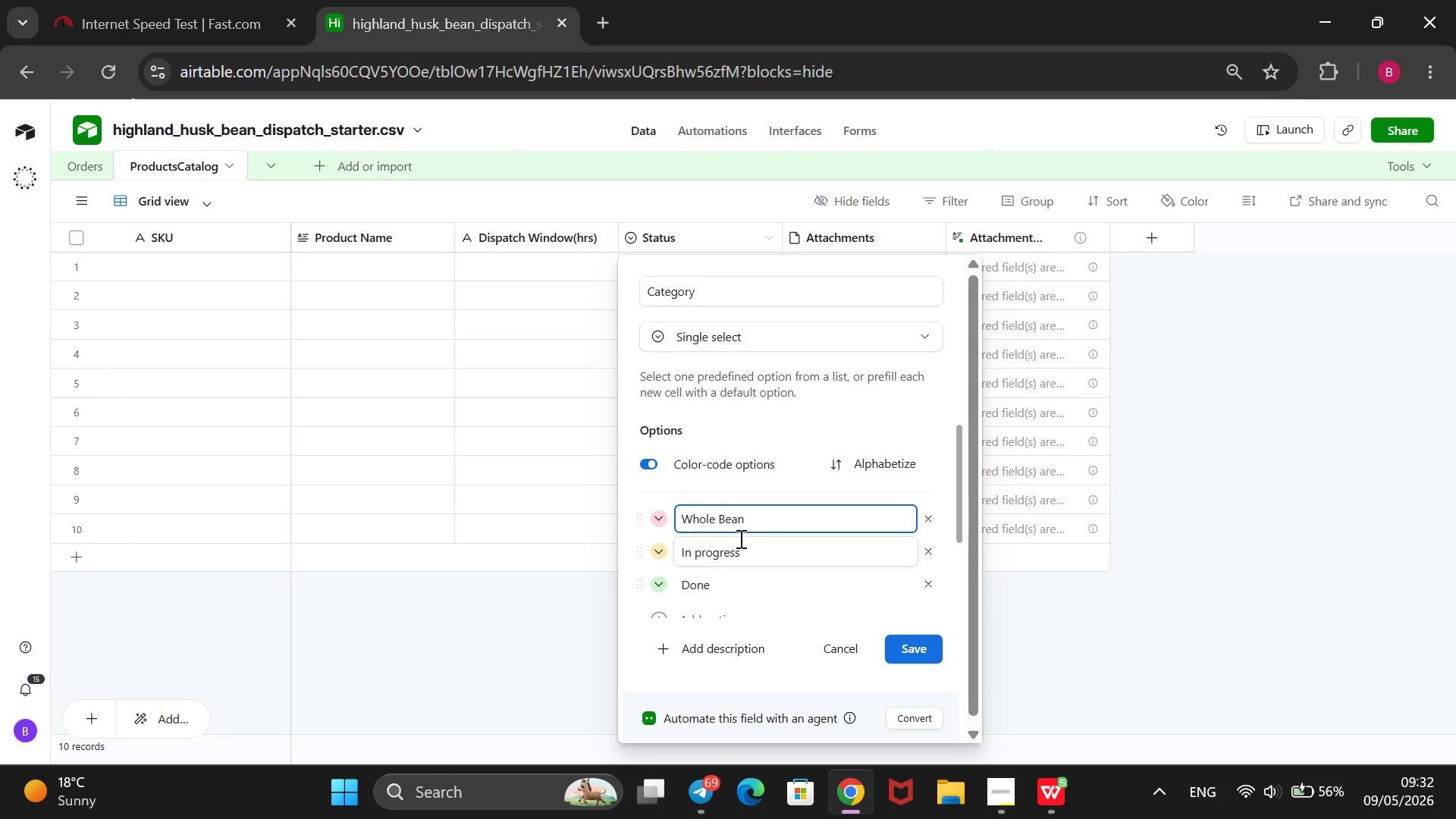 
left_click_drag(start_coordinate=[742, 550], to_coordinate=[672, 550])
 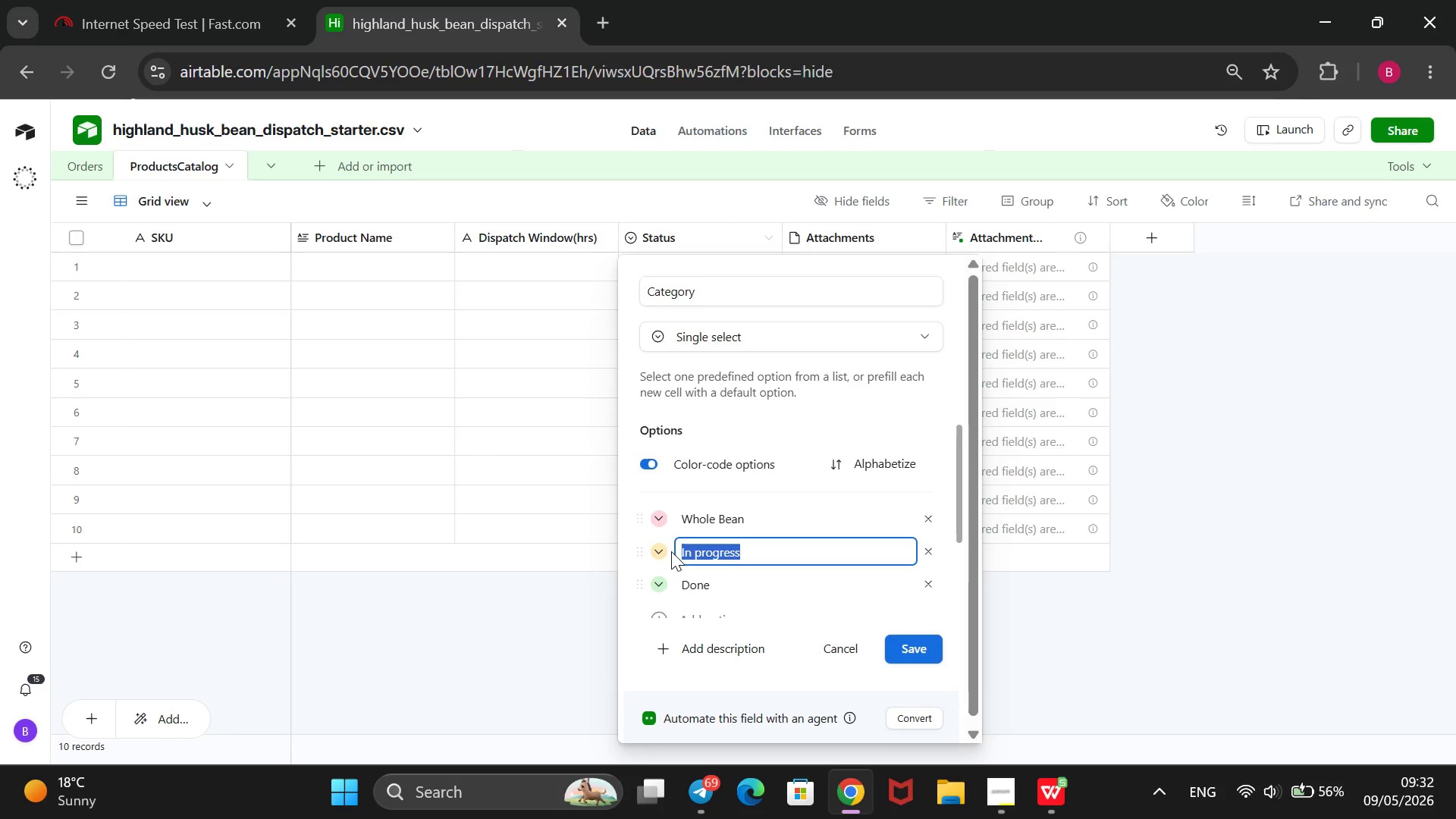 
key(Backspace)
type(Ground)
 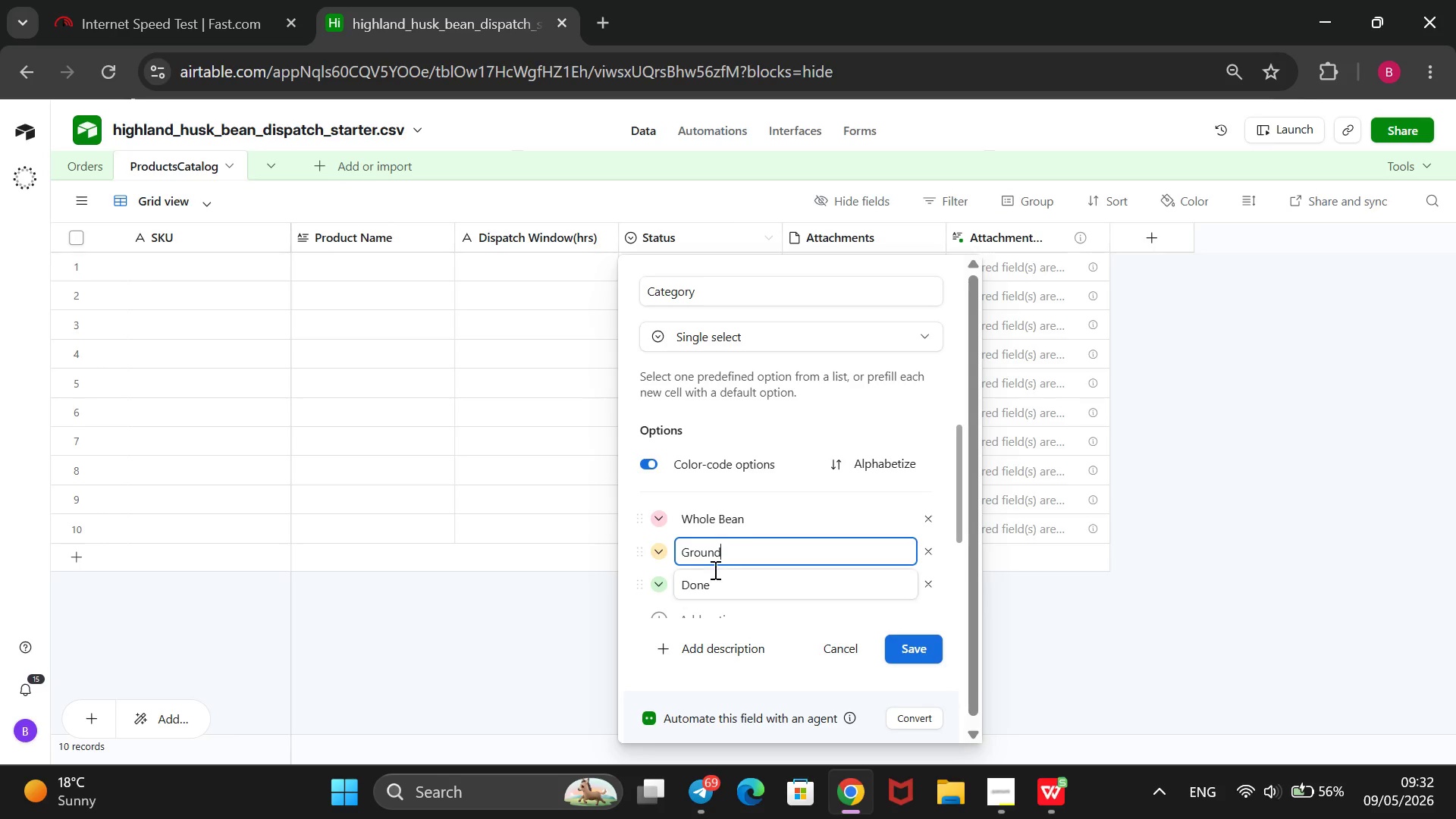 
left_click_drag(start_coordinate=[720, 584], to_coordinate=[682, 579])
 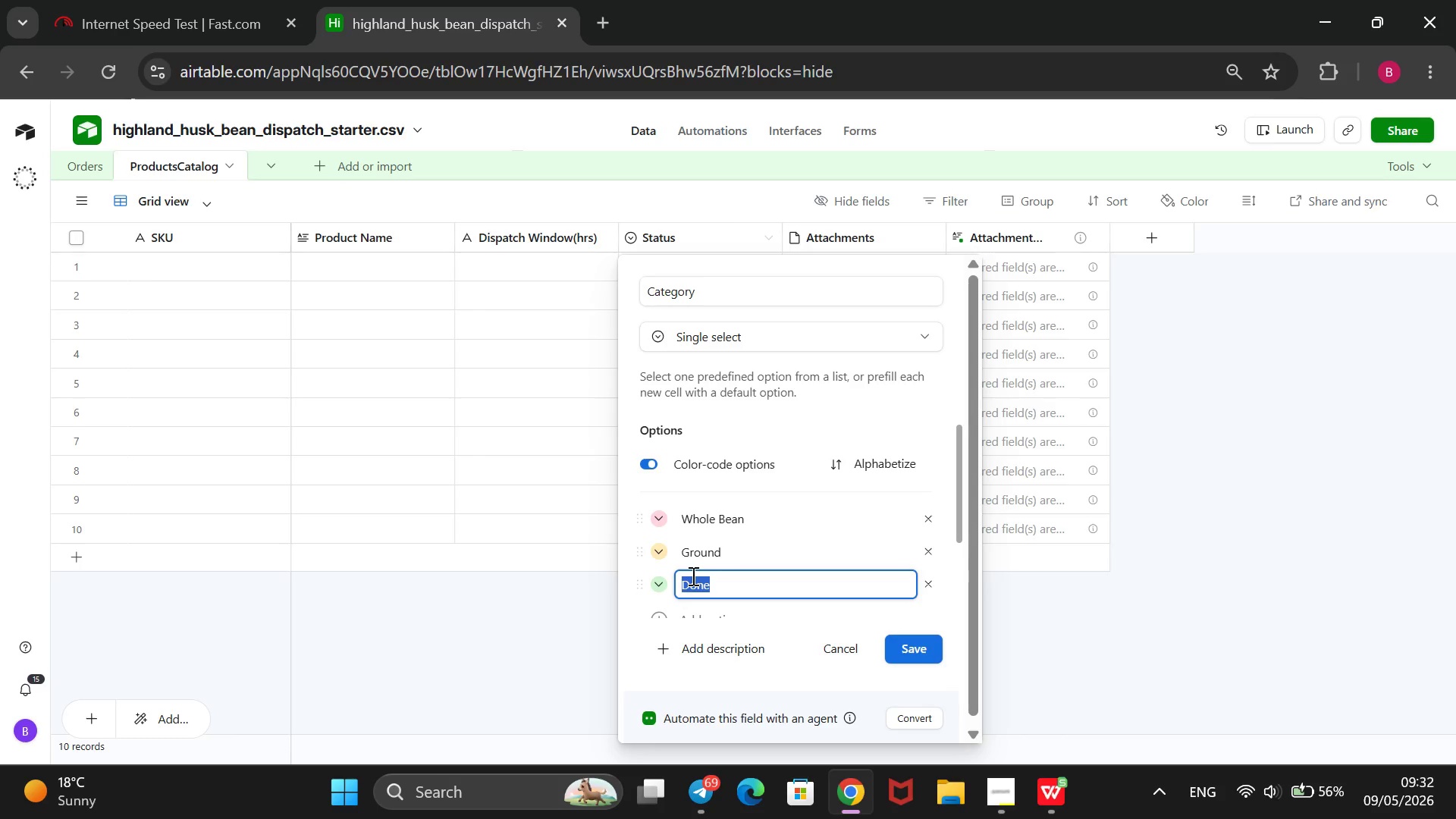 
key(Backspace)
type(Cold-Pressed Juice)
 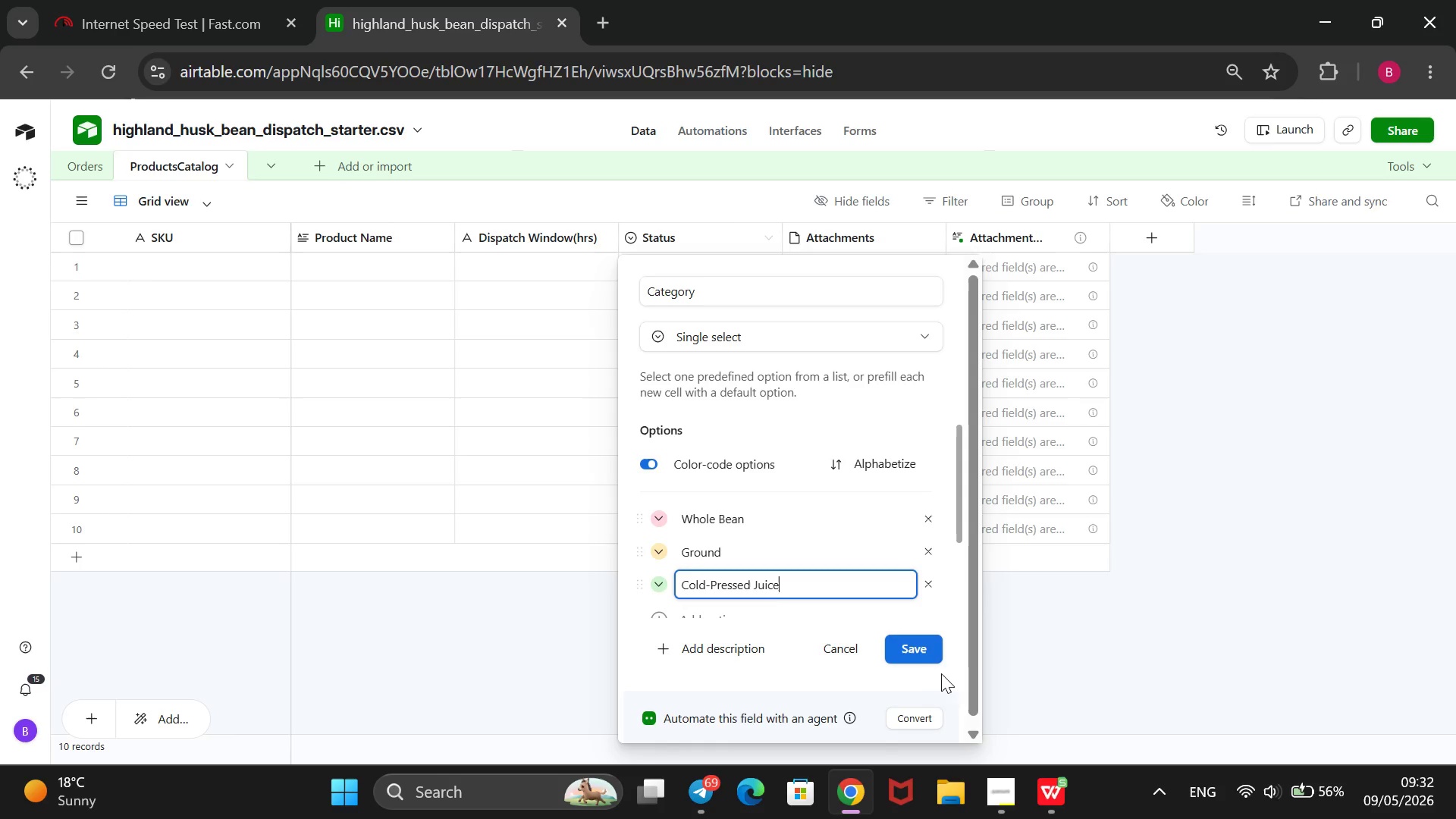 
scroll: coordinate [923, 607], scroll_direction: down, amount: 2.0
 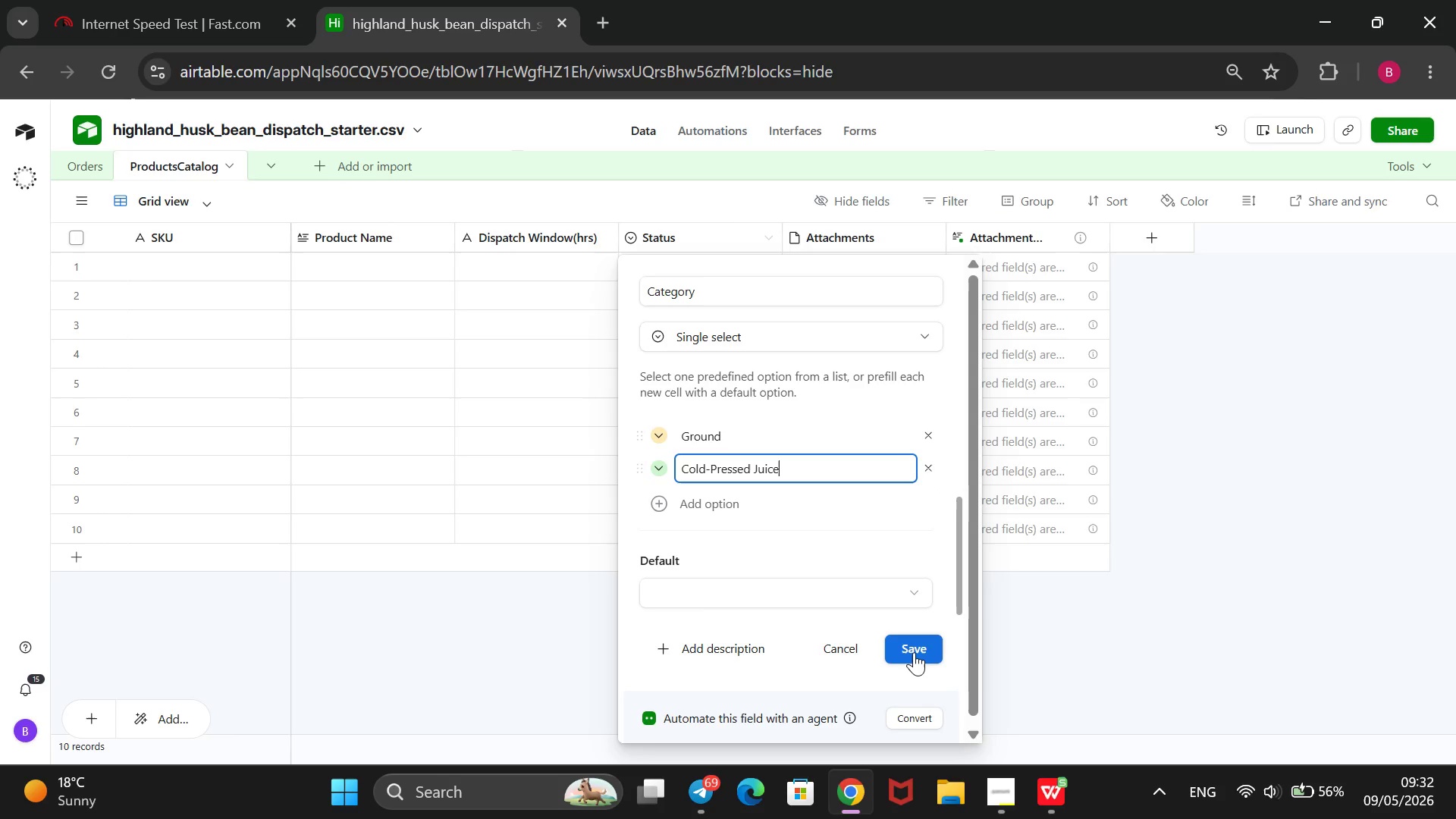 
left_click([914, 652])
 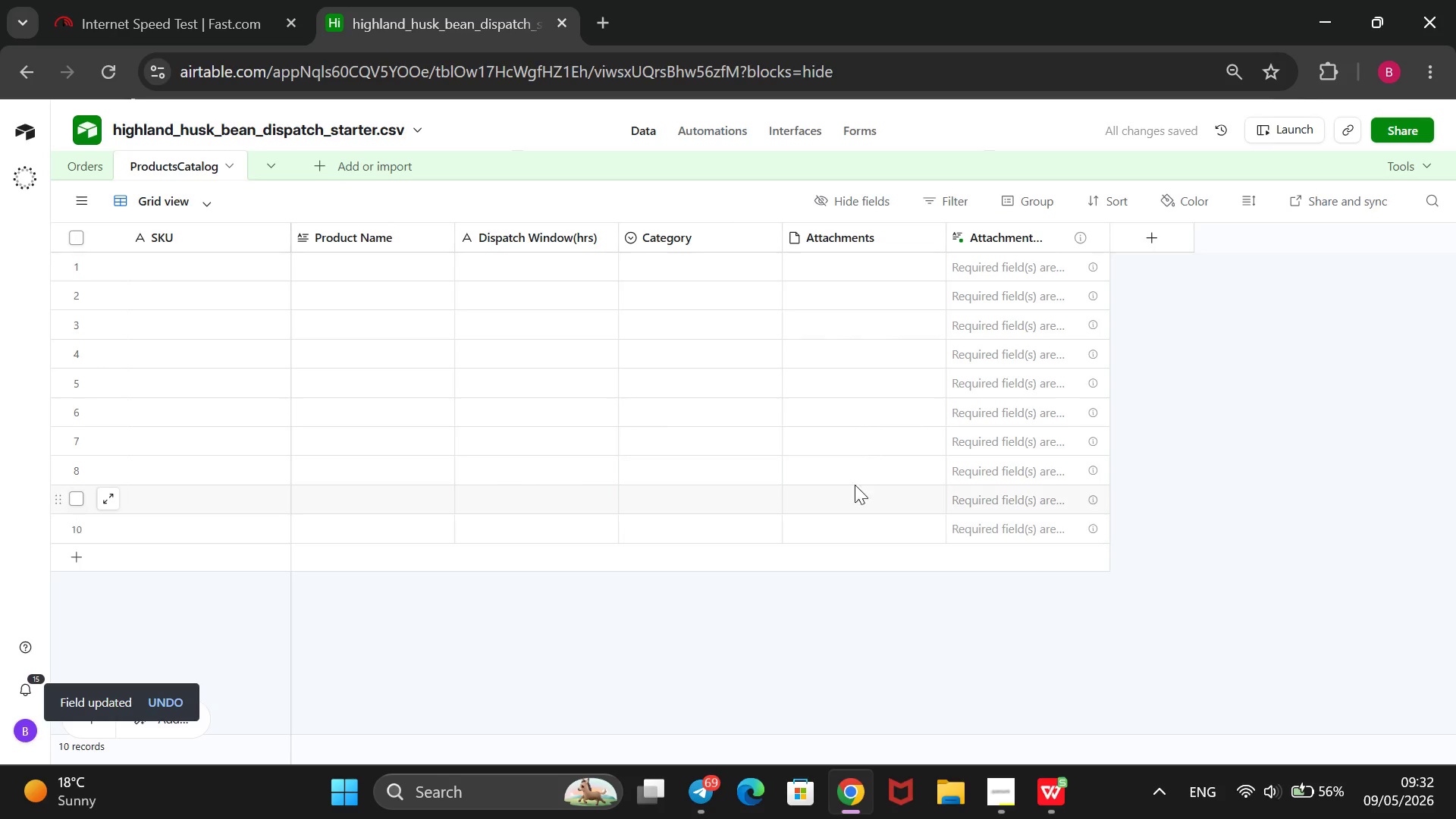 
wait(7.02)
 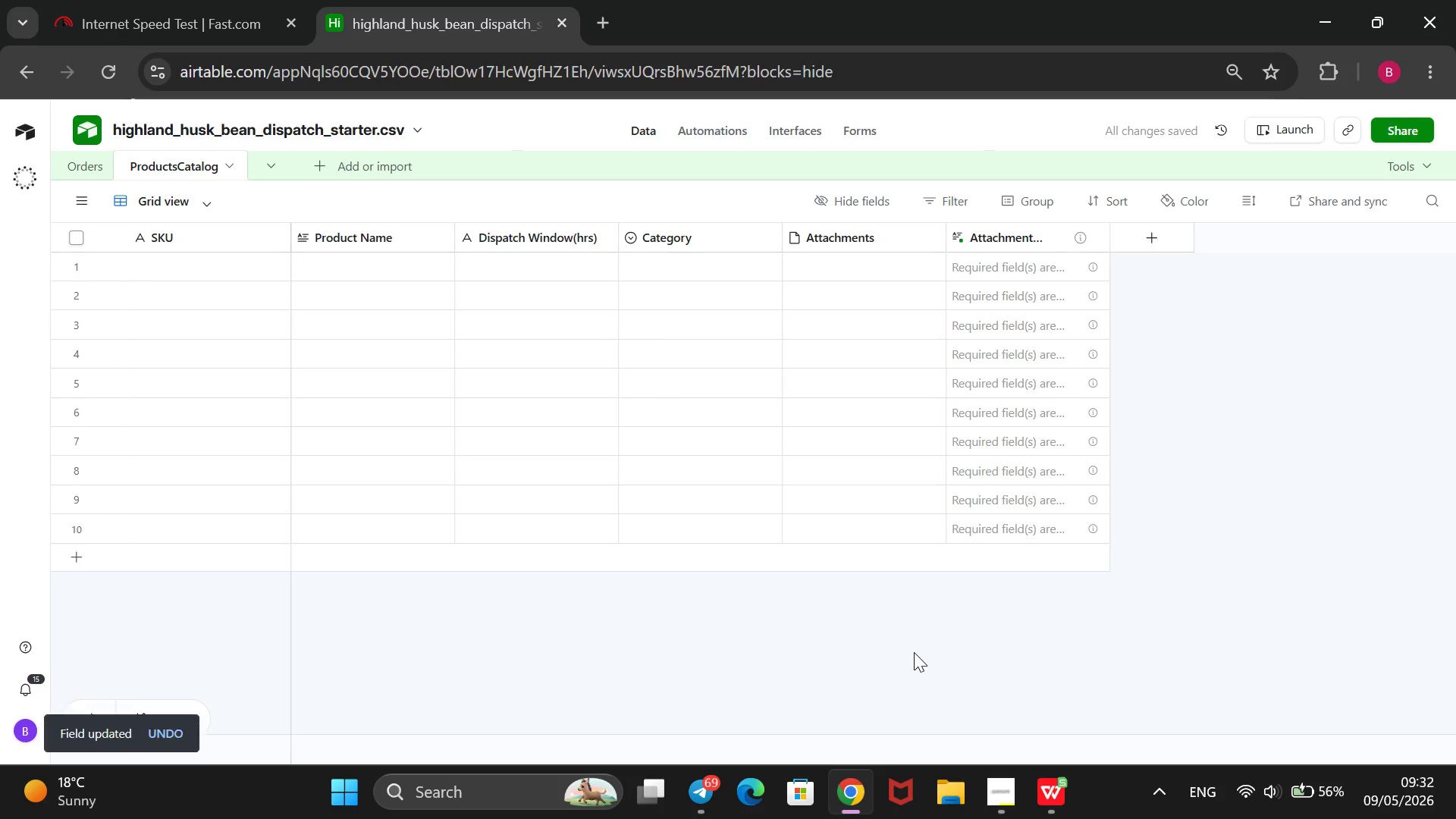 
right_click([827, 239])
 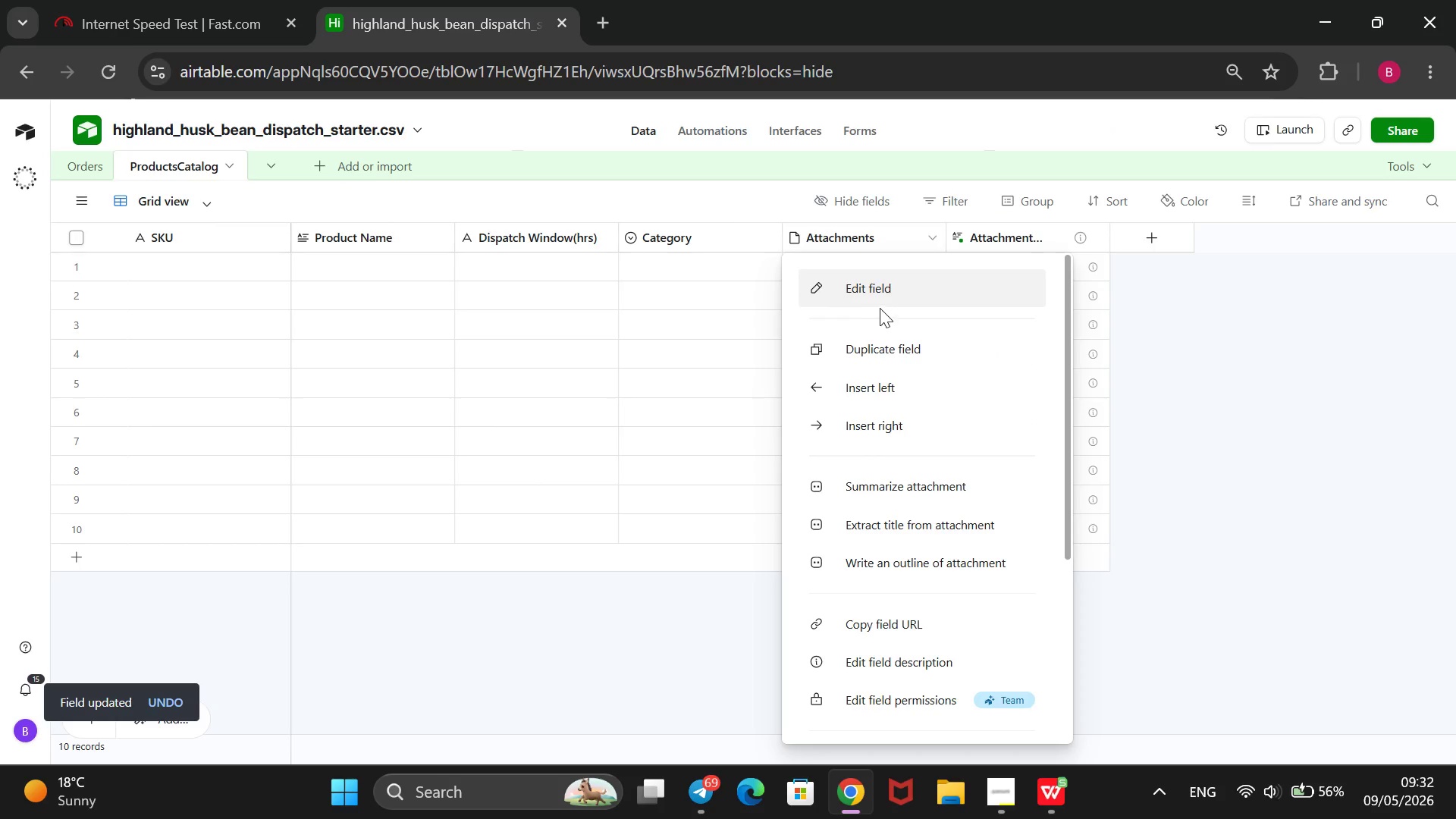 
left_click([883, 295])
 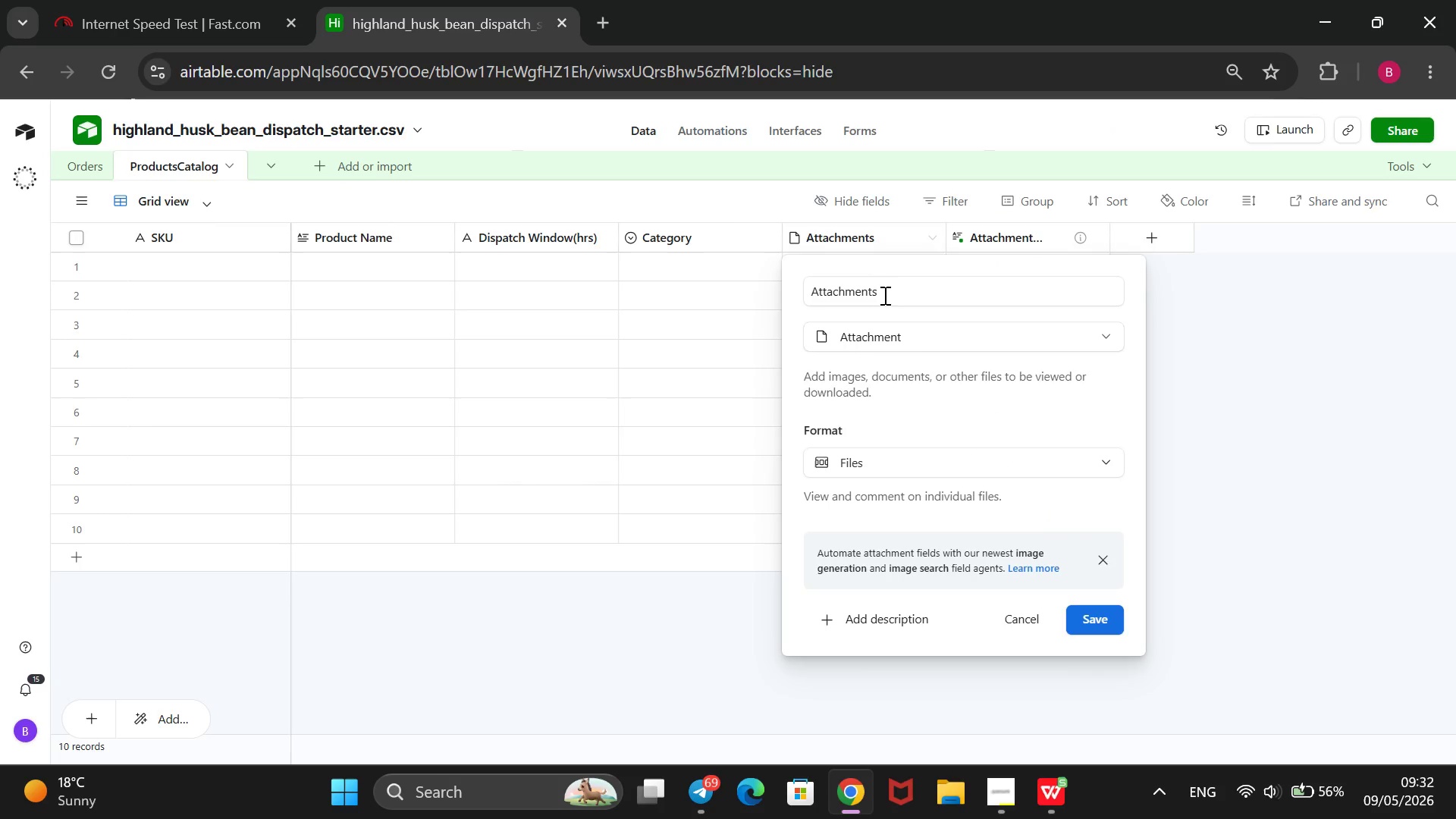 
left_click([882, 324])
 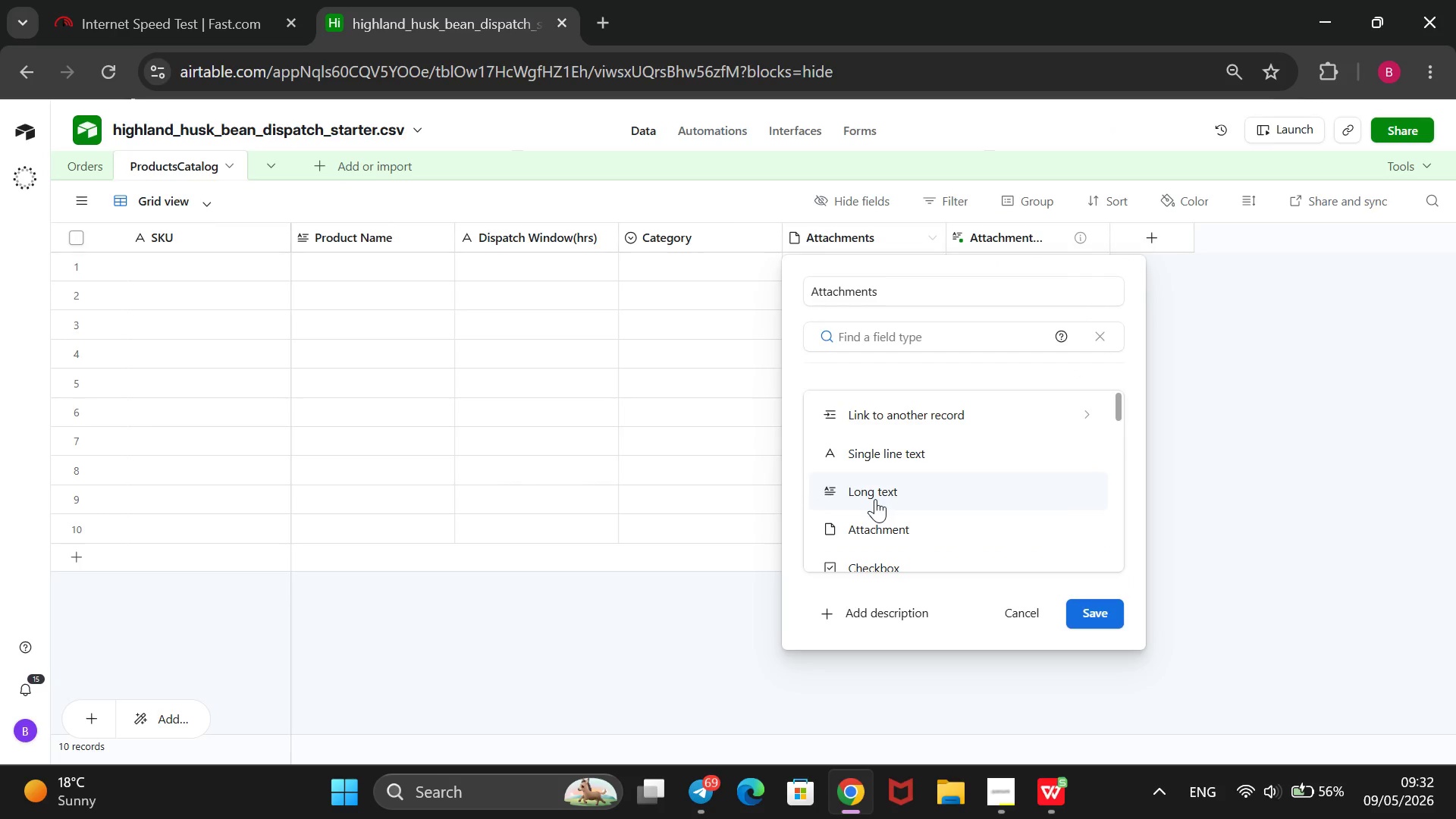 
scroll: coordinate [878, 499], scroll_direction: down, amount: 4.0
 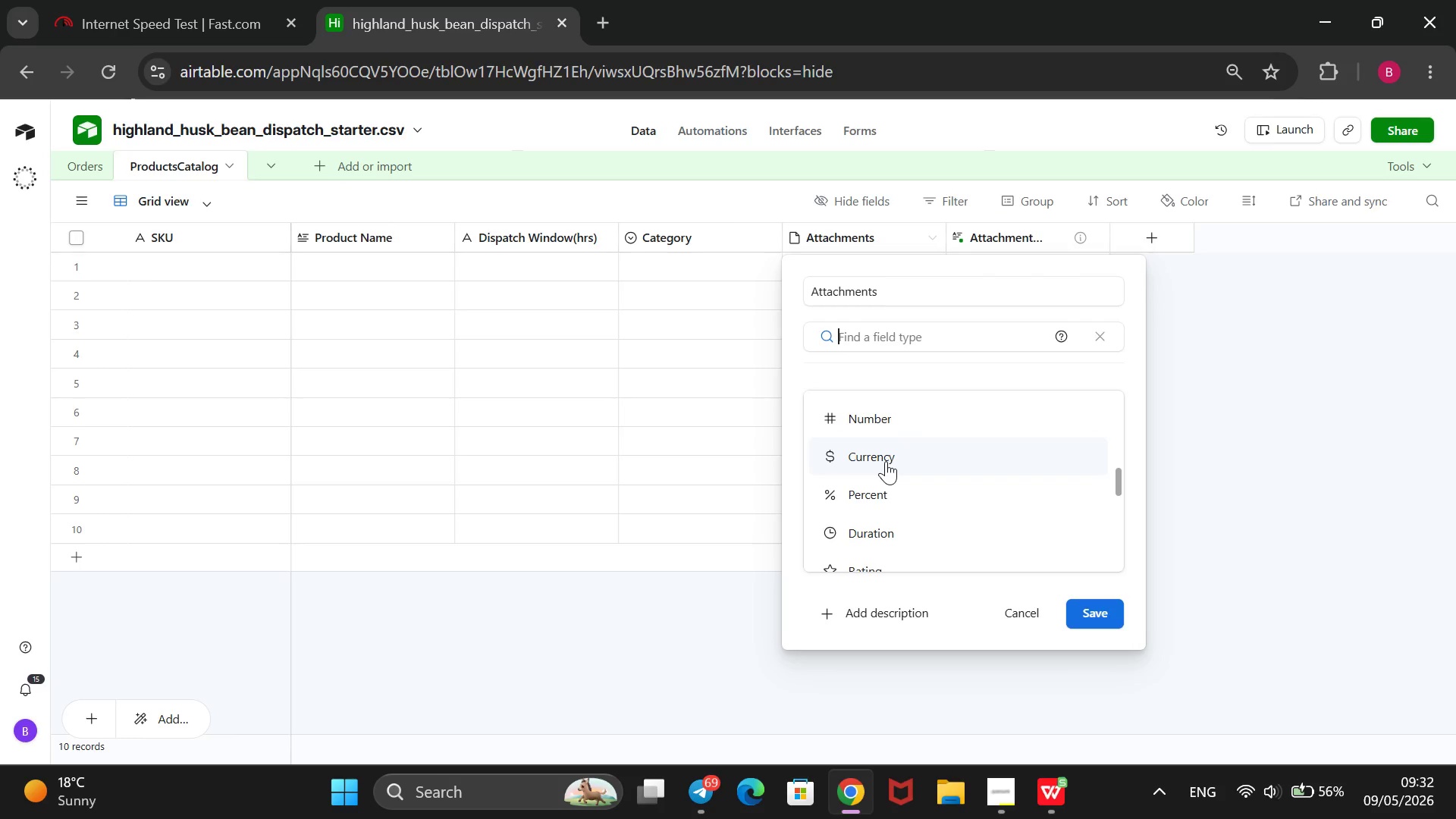 
left_click_drag(start_coordinate=[886, 454], to_coordinate=[894, 452])
 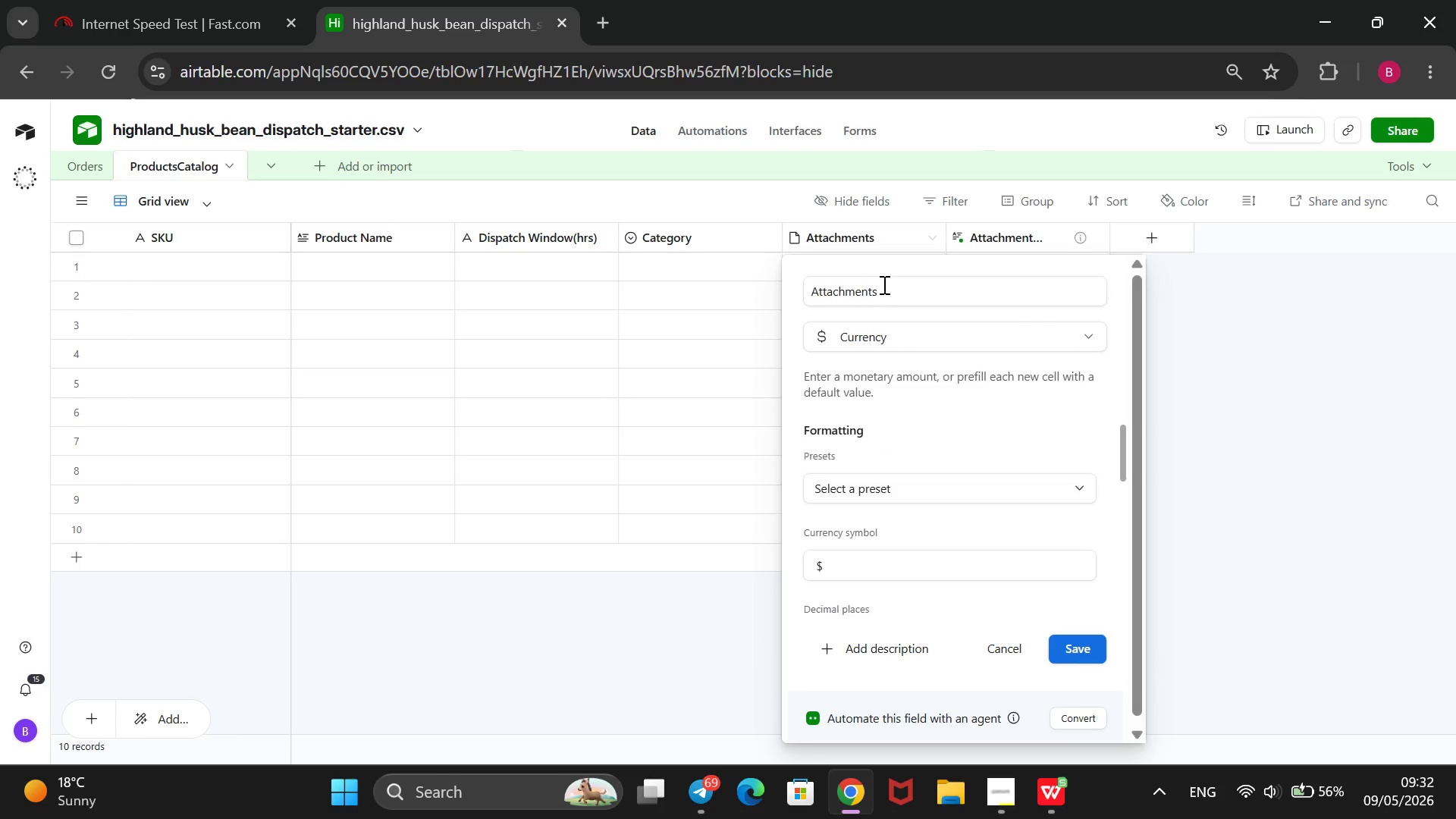 
left_click_drag(start_coordinate=[883, 284], to_coordinate=[777, 293])
 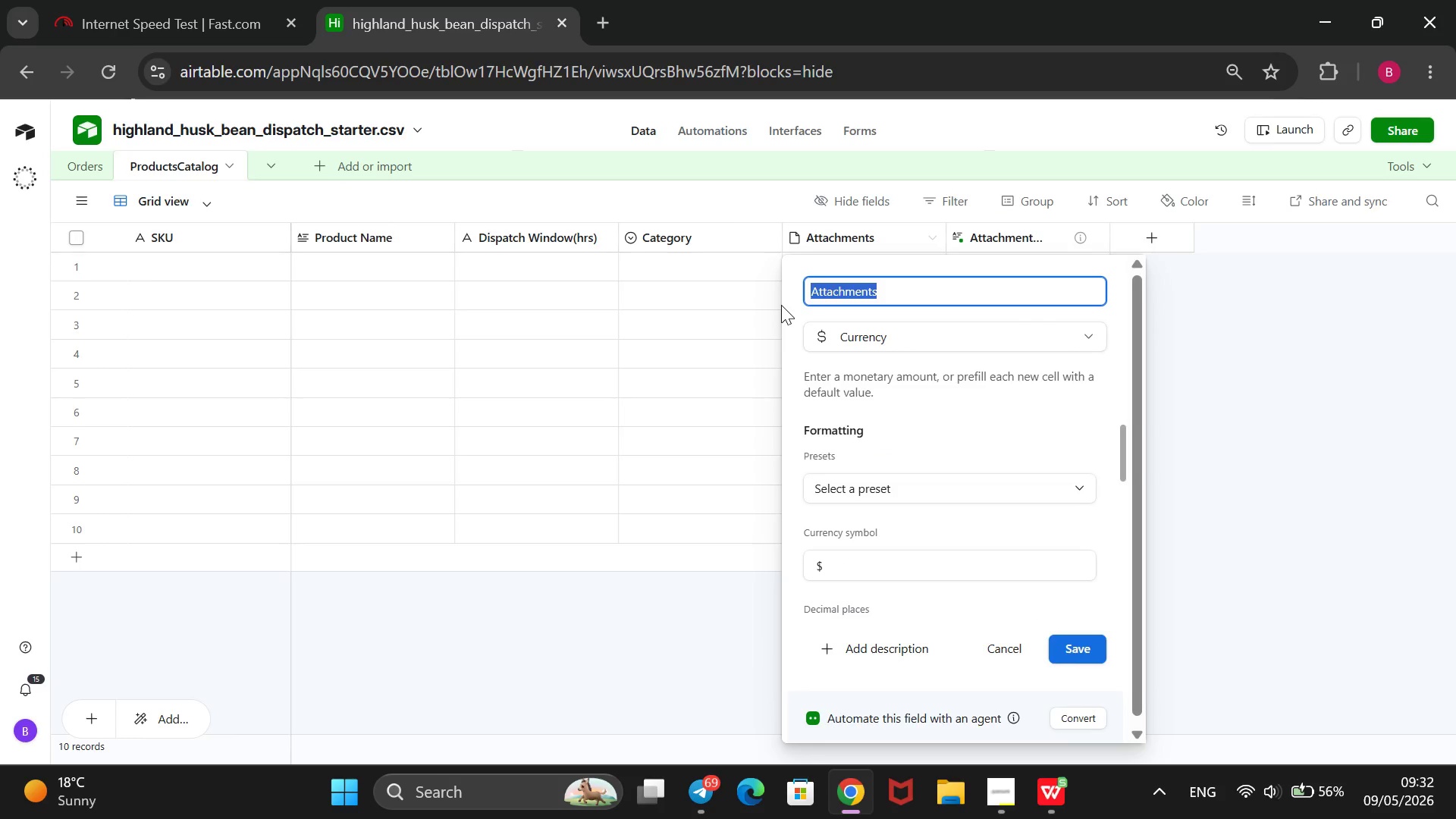 
key(Backspace)
type(Price)
 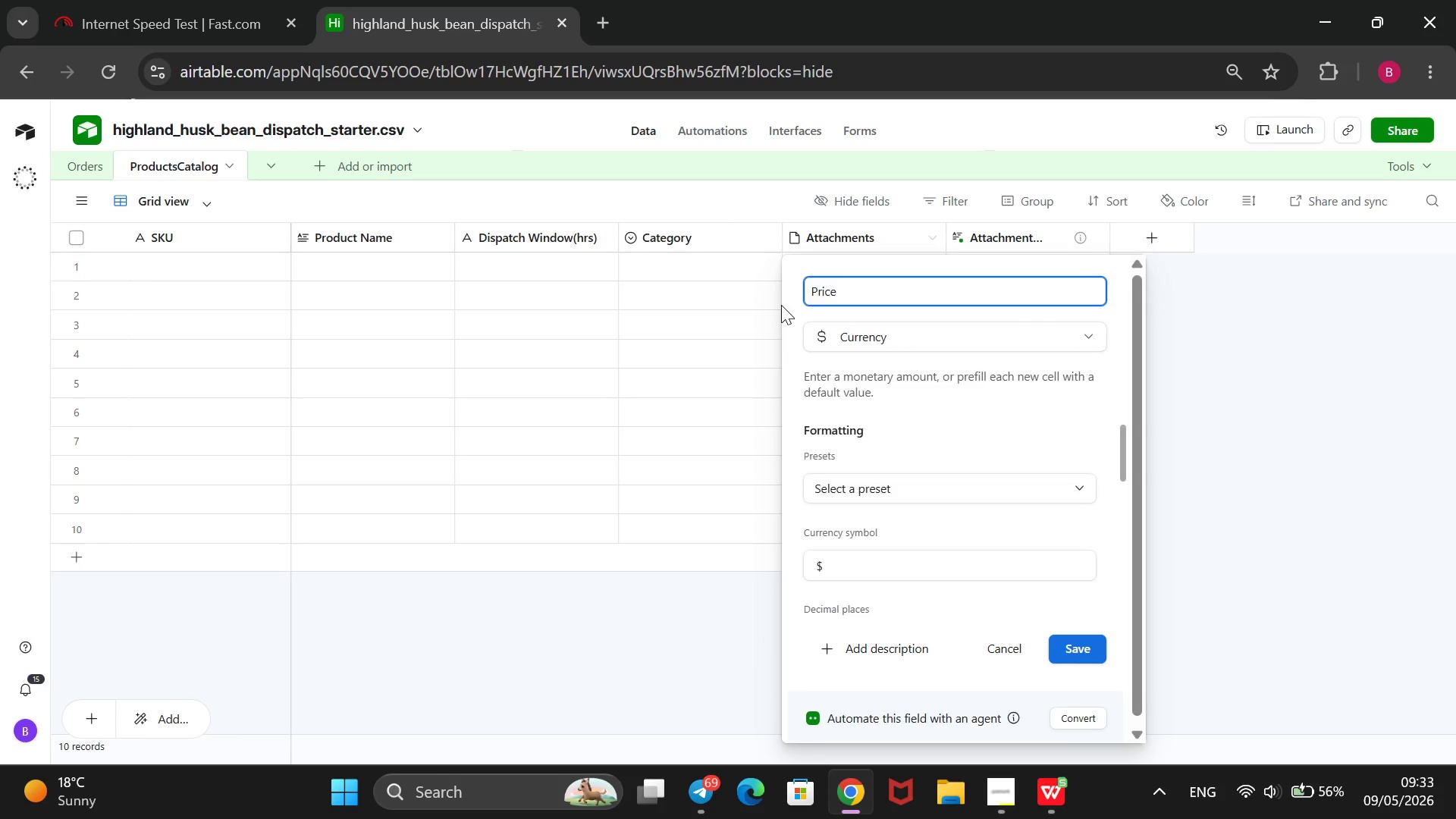 
key(Enter)
 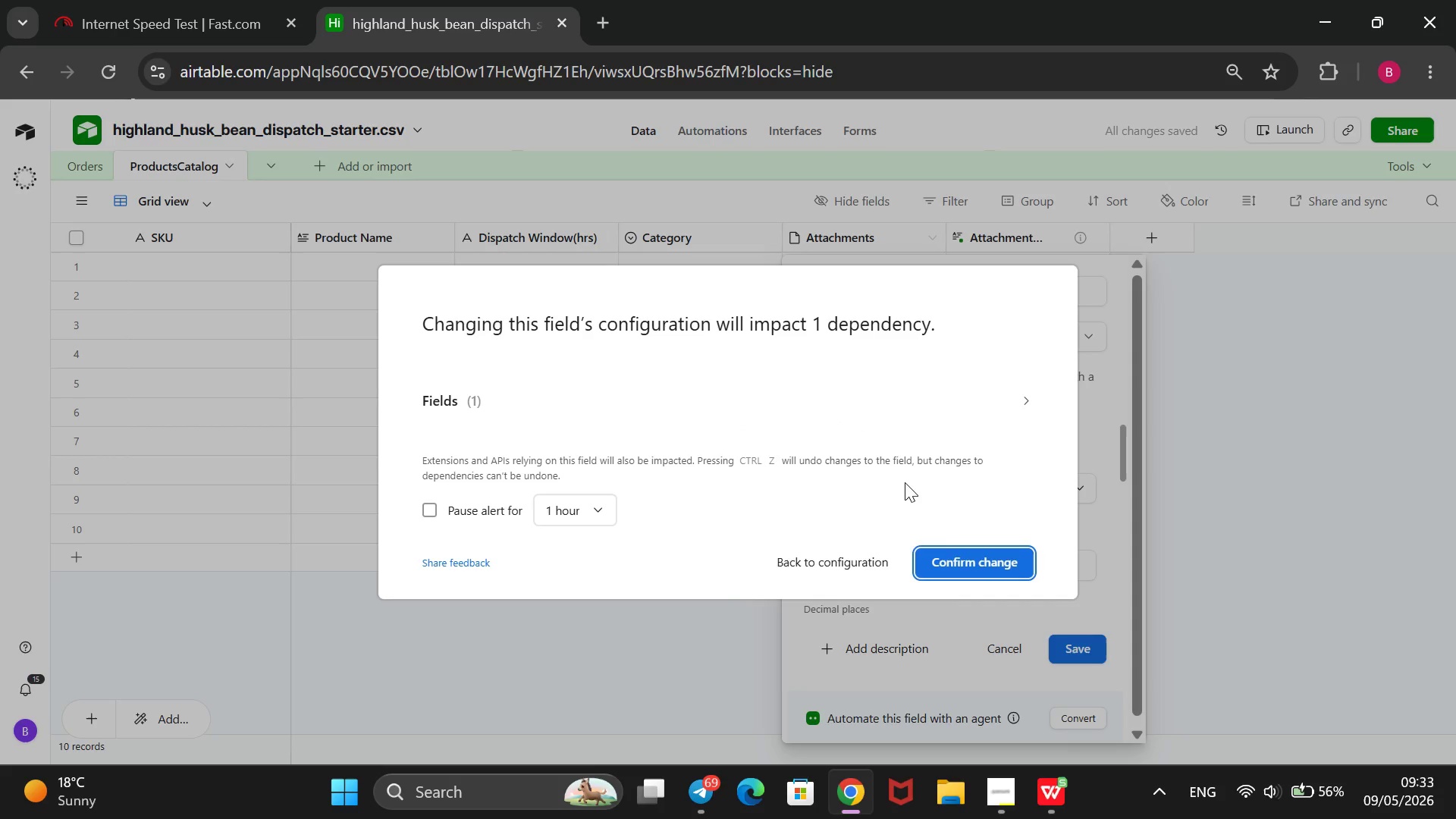 
left_click([949, 560])
 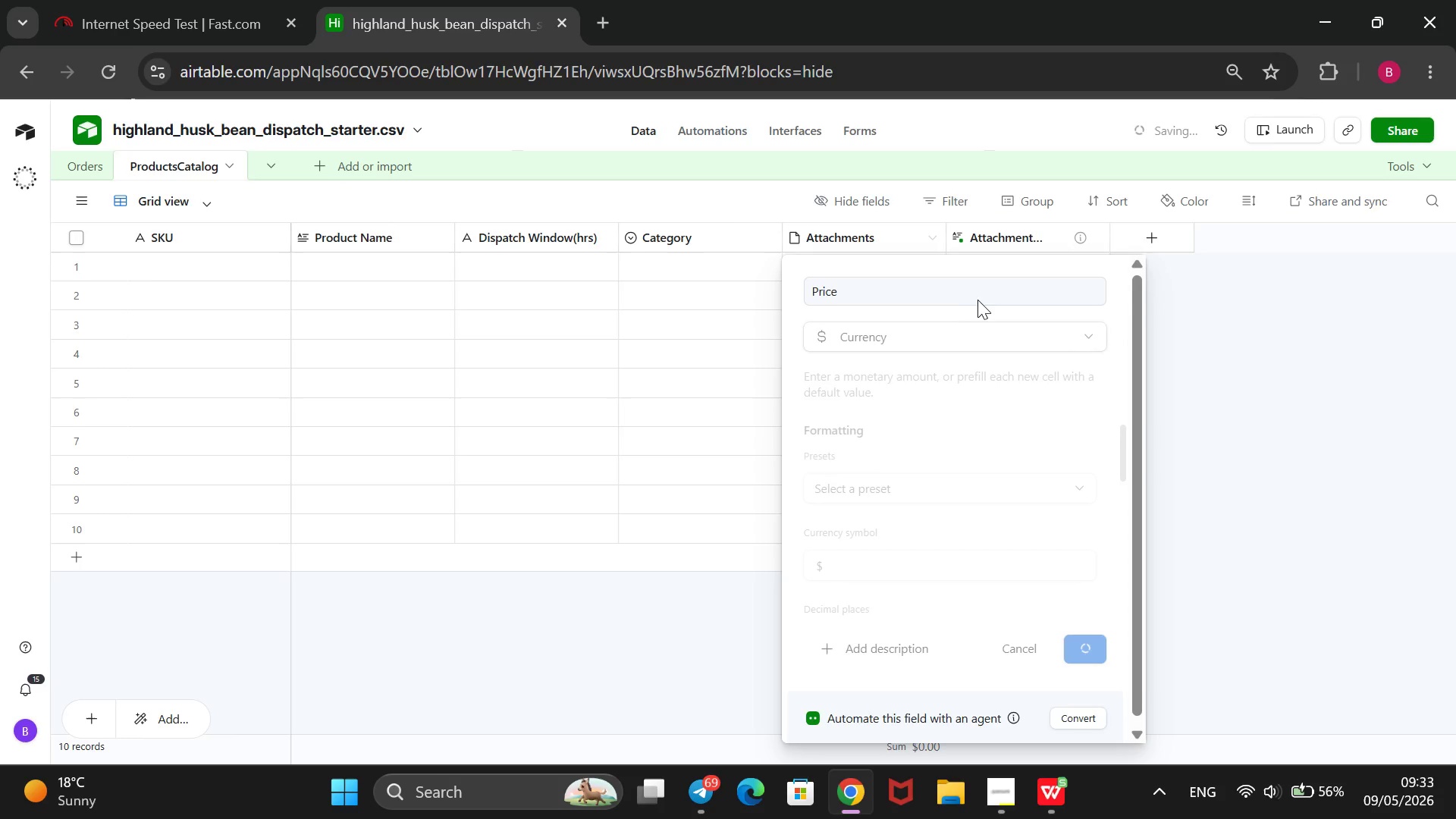 
mouse_move([995, 250])
 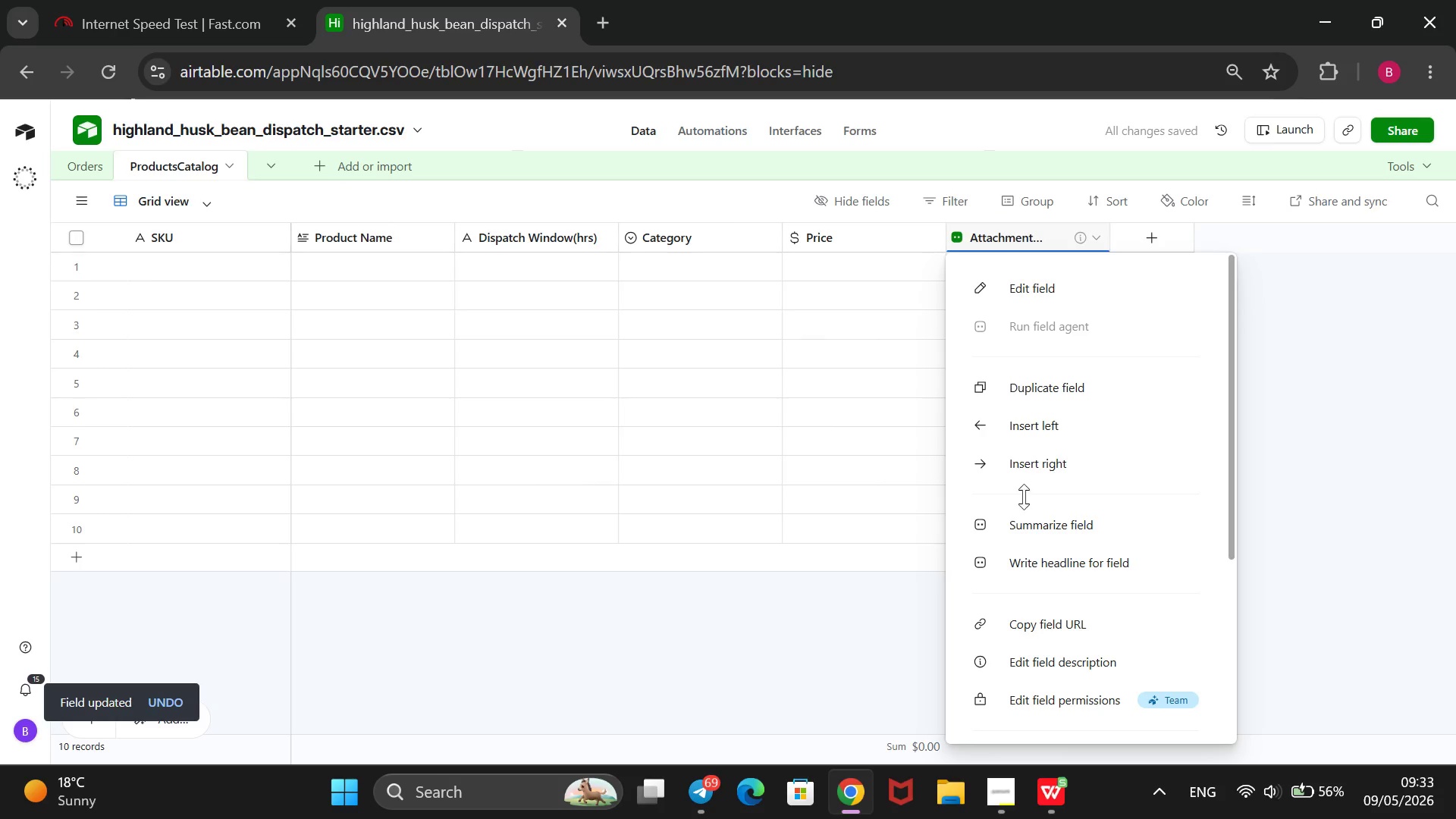 
scroll: coordinate [1012, 544], scroll_direction: down, amount: 7.0
 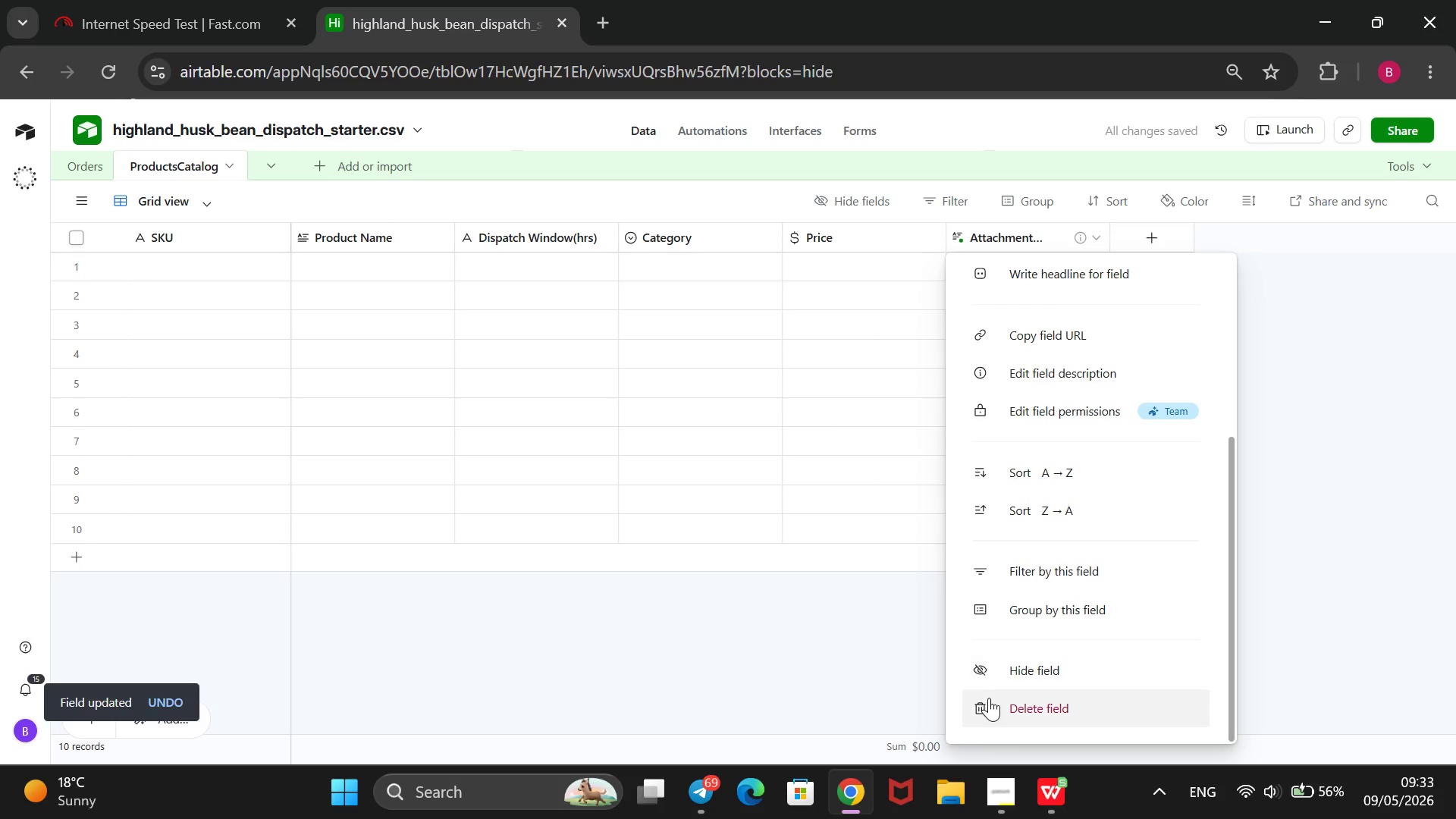 
left_click([989, 701])
 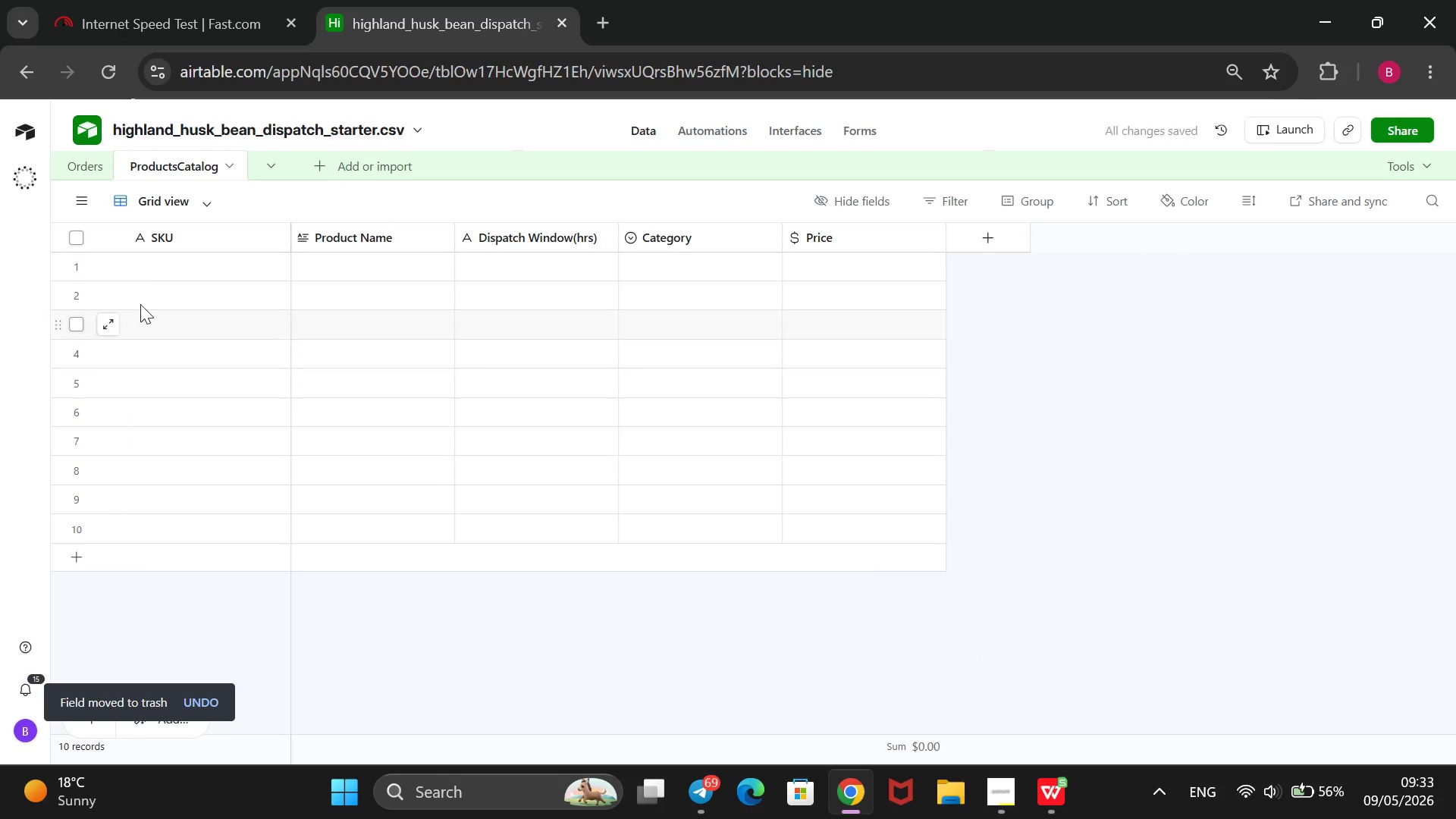 
left_click([170, 268])
 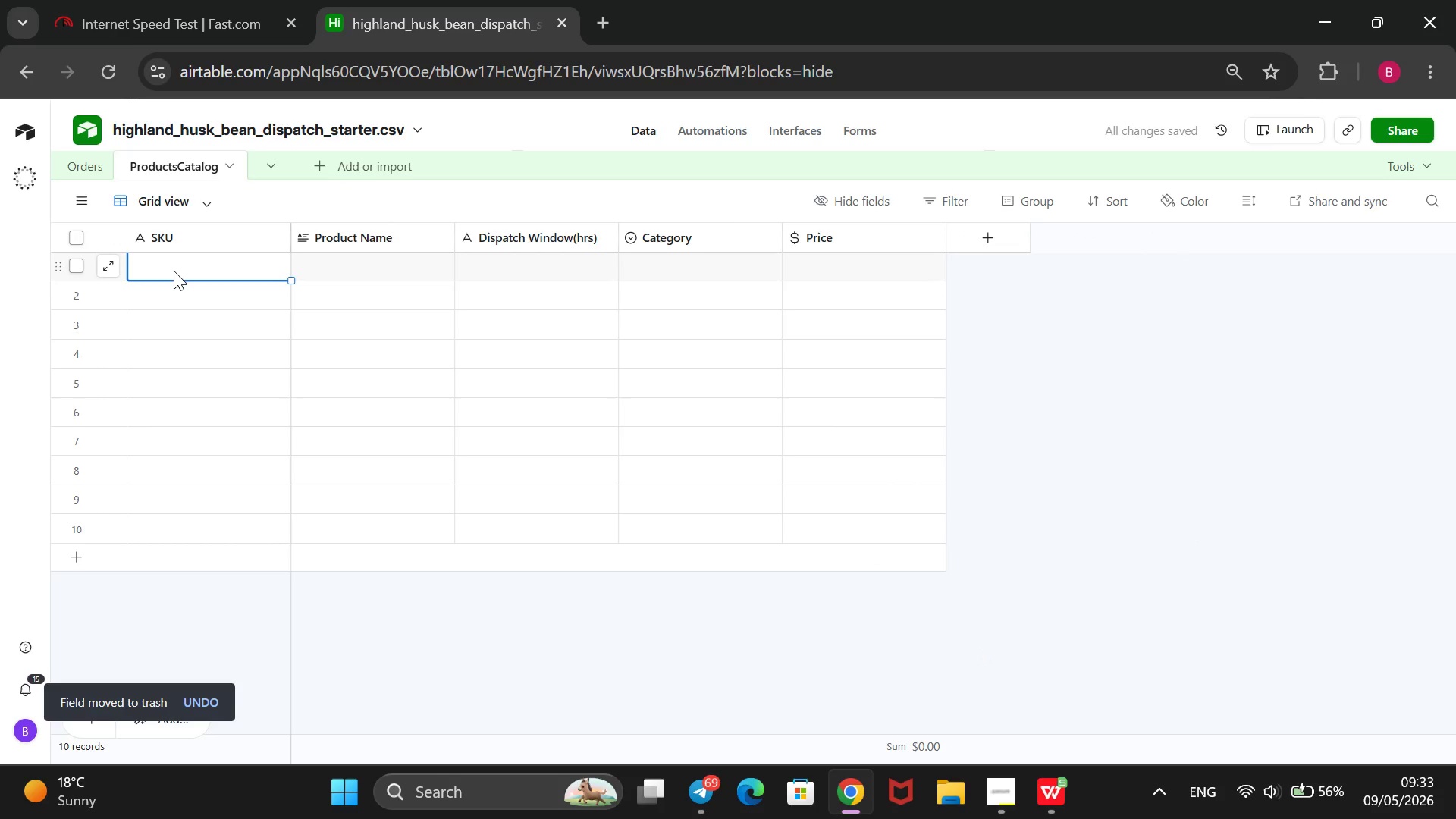 
type(COP)
key(Backspace)
type(F-WB-001)
 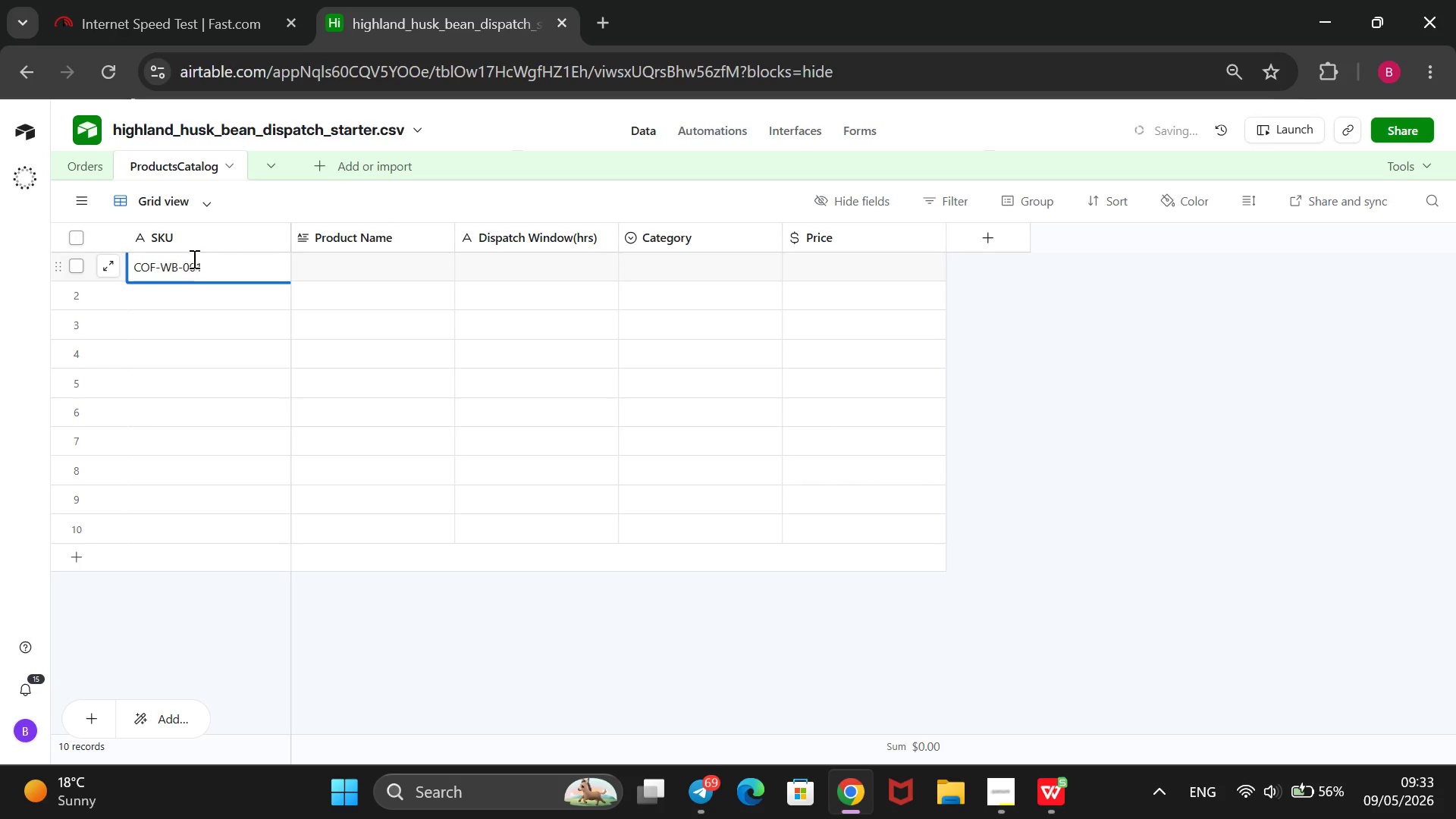 
left_click_drag(start_coordinate=[200, 264], to_coordinate=[131, 268])
 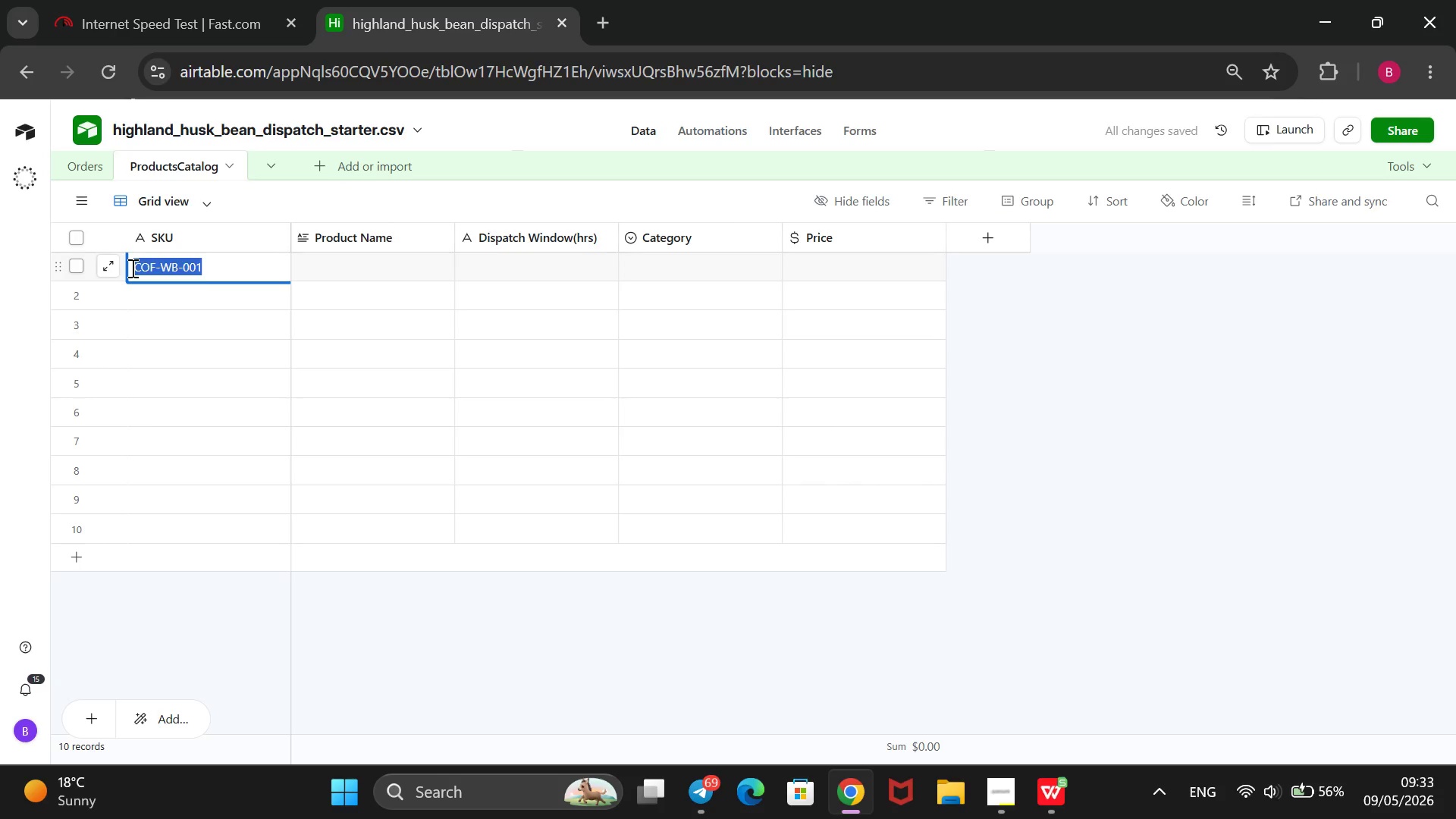 
key(Control+C)
 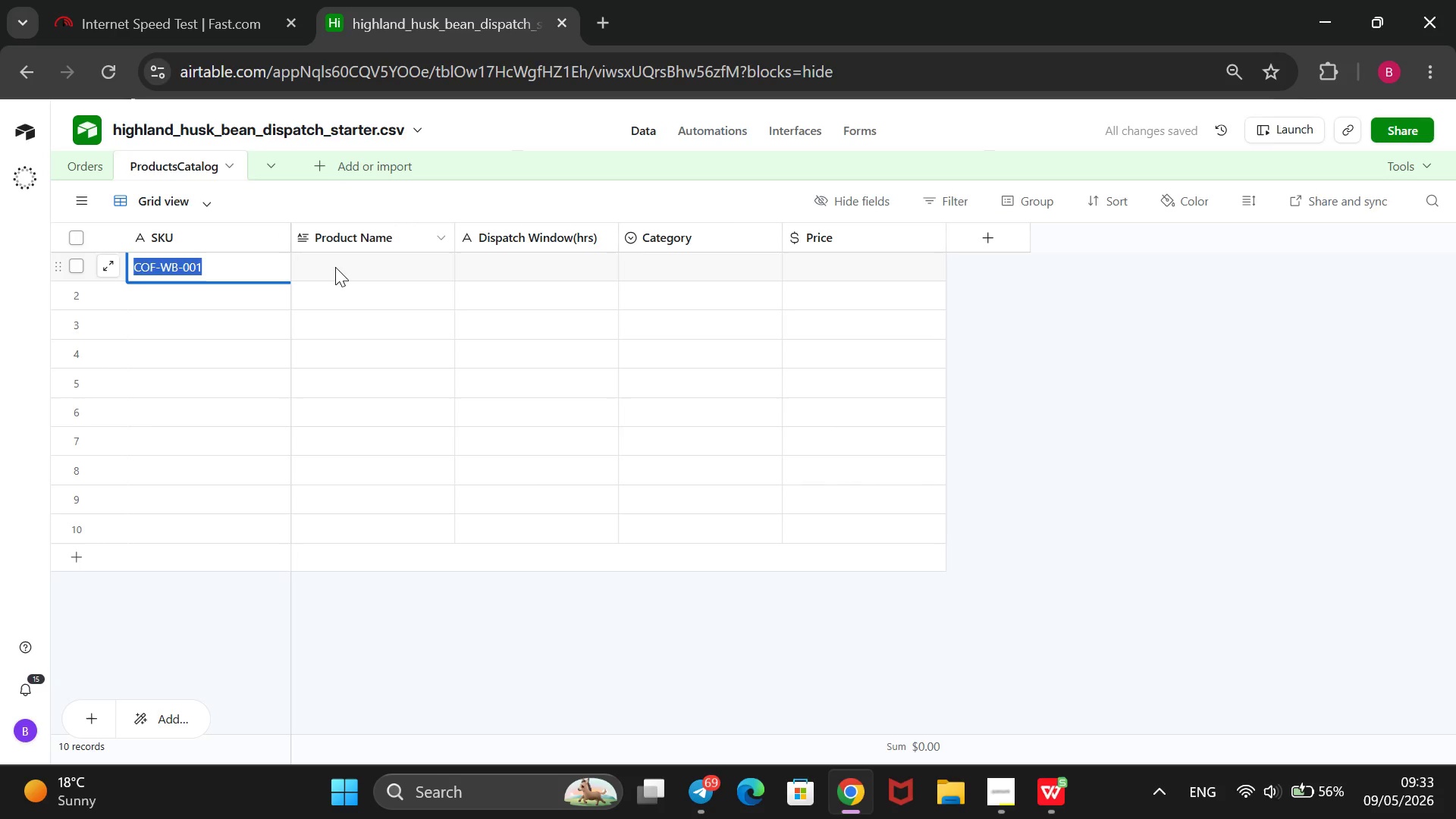 
left_click([335, 271])
 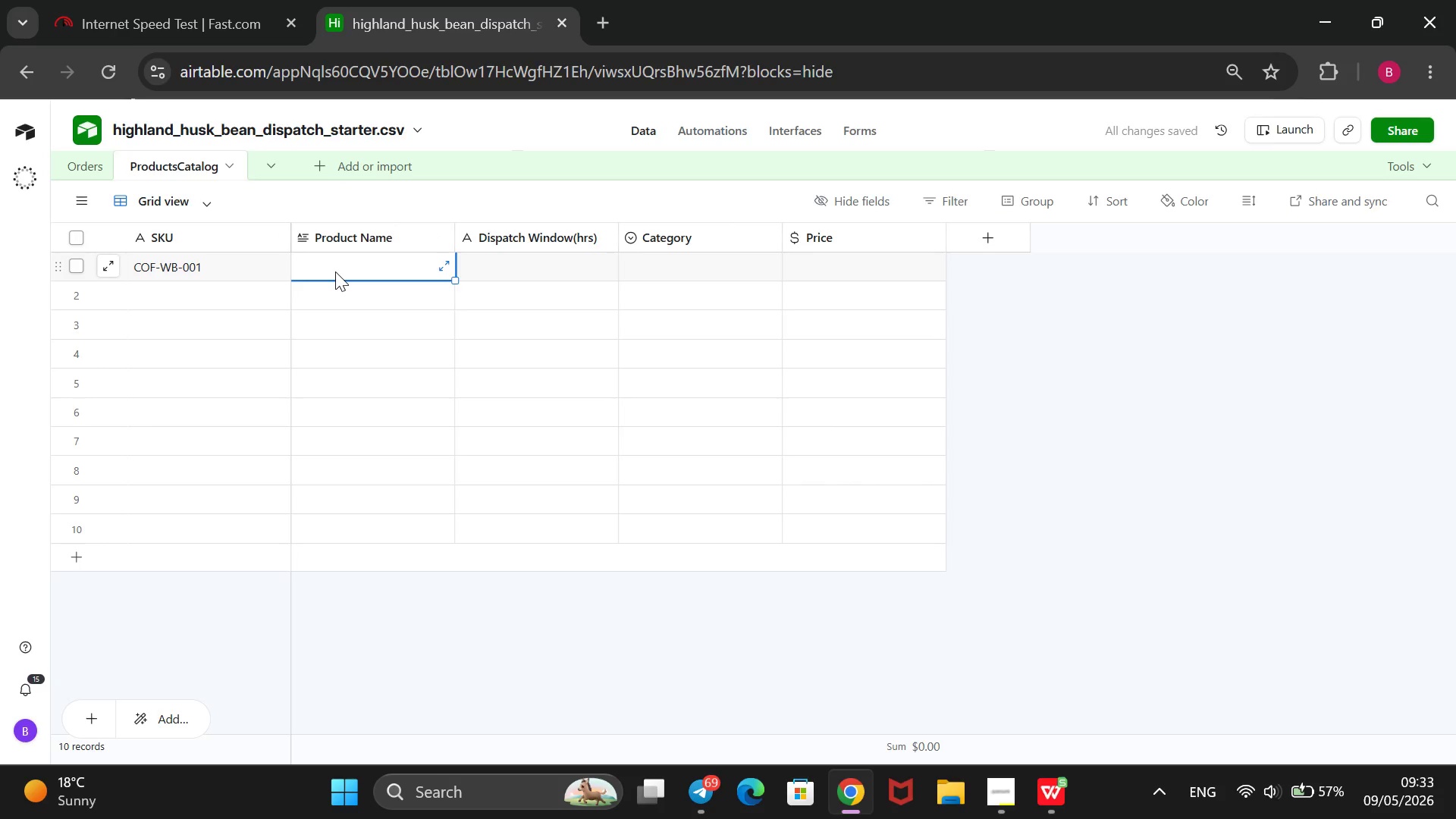 
type(Highland)
 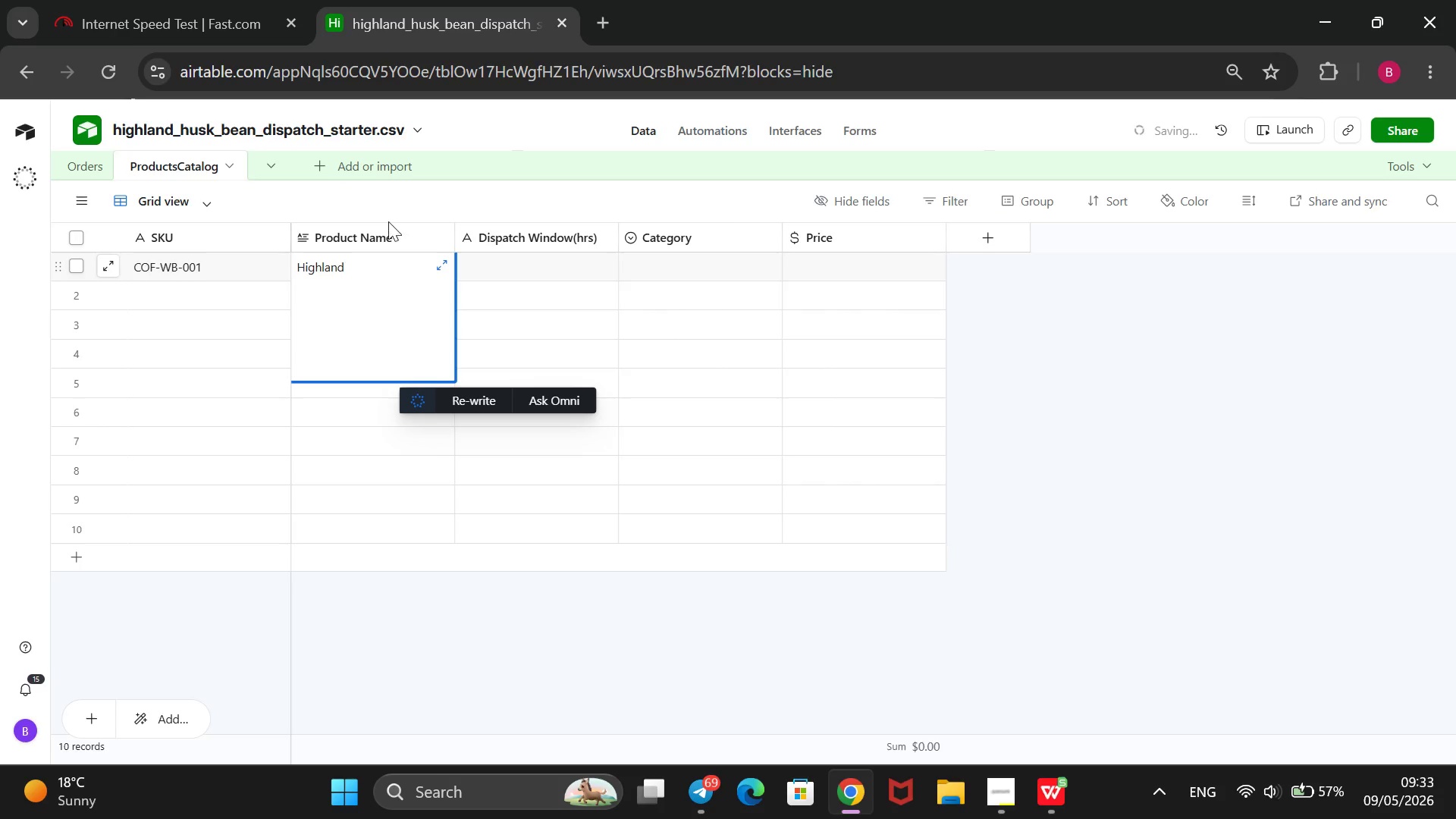 
right_click([372, 231])
 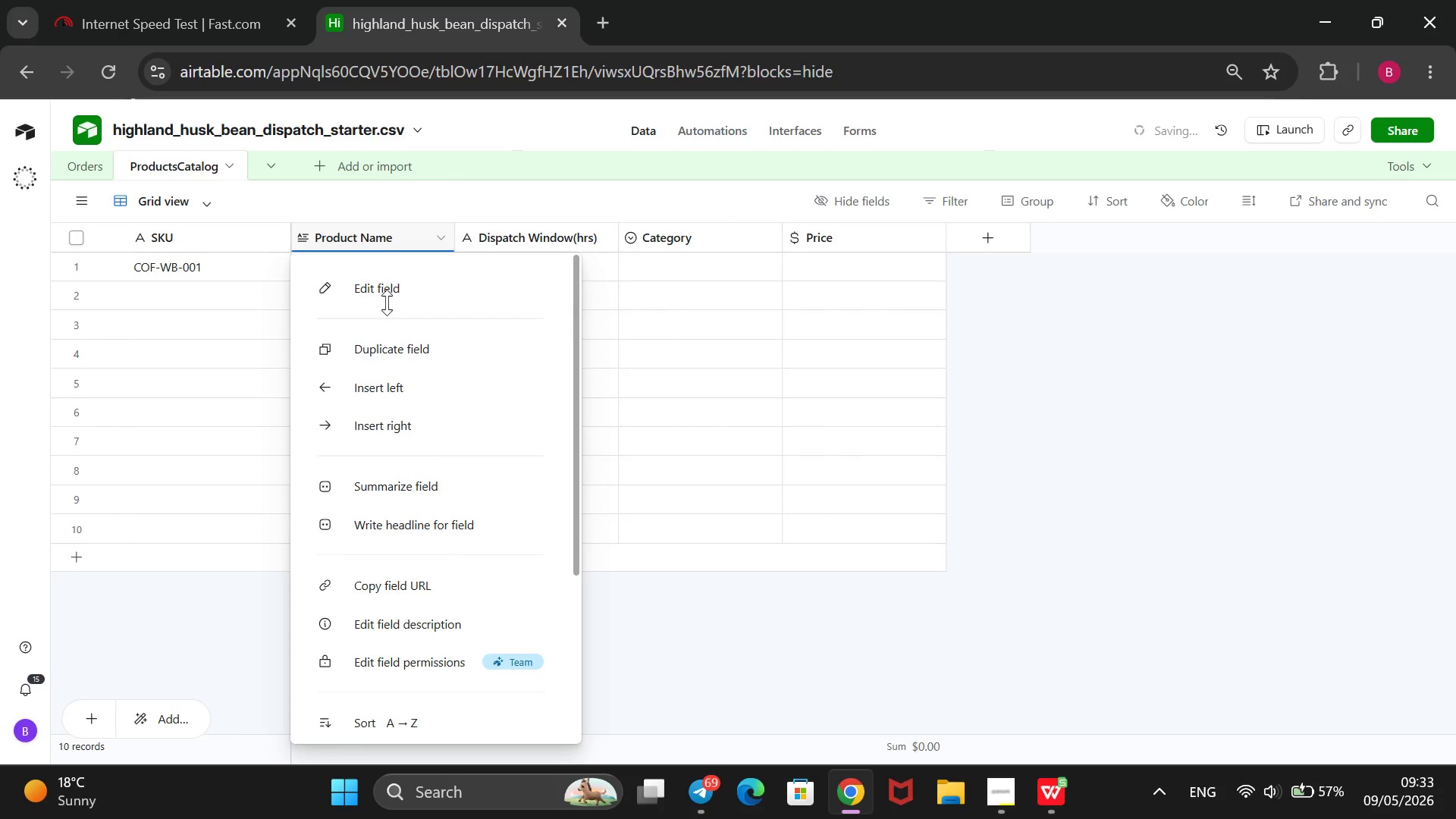 
left_click([391, 290])
 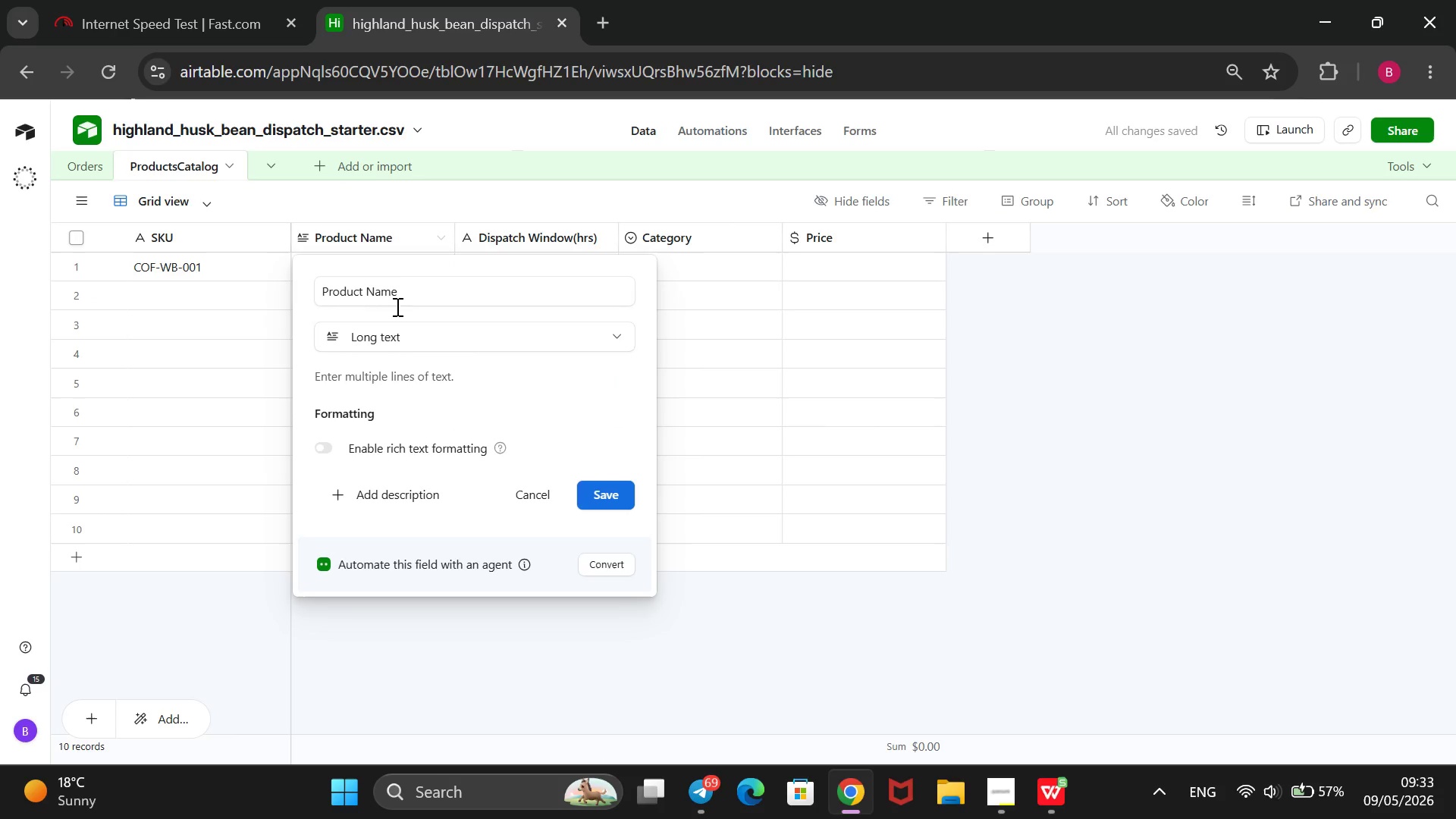 
left_click([423, 328])
 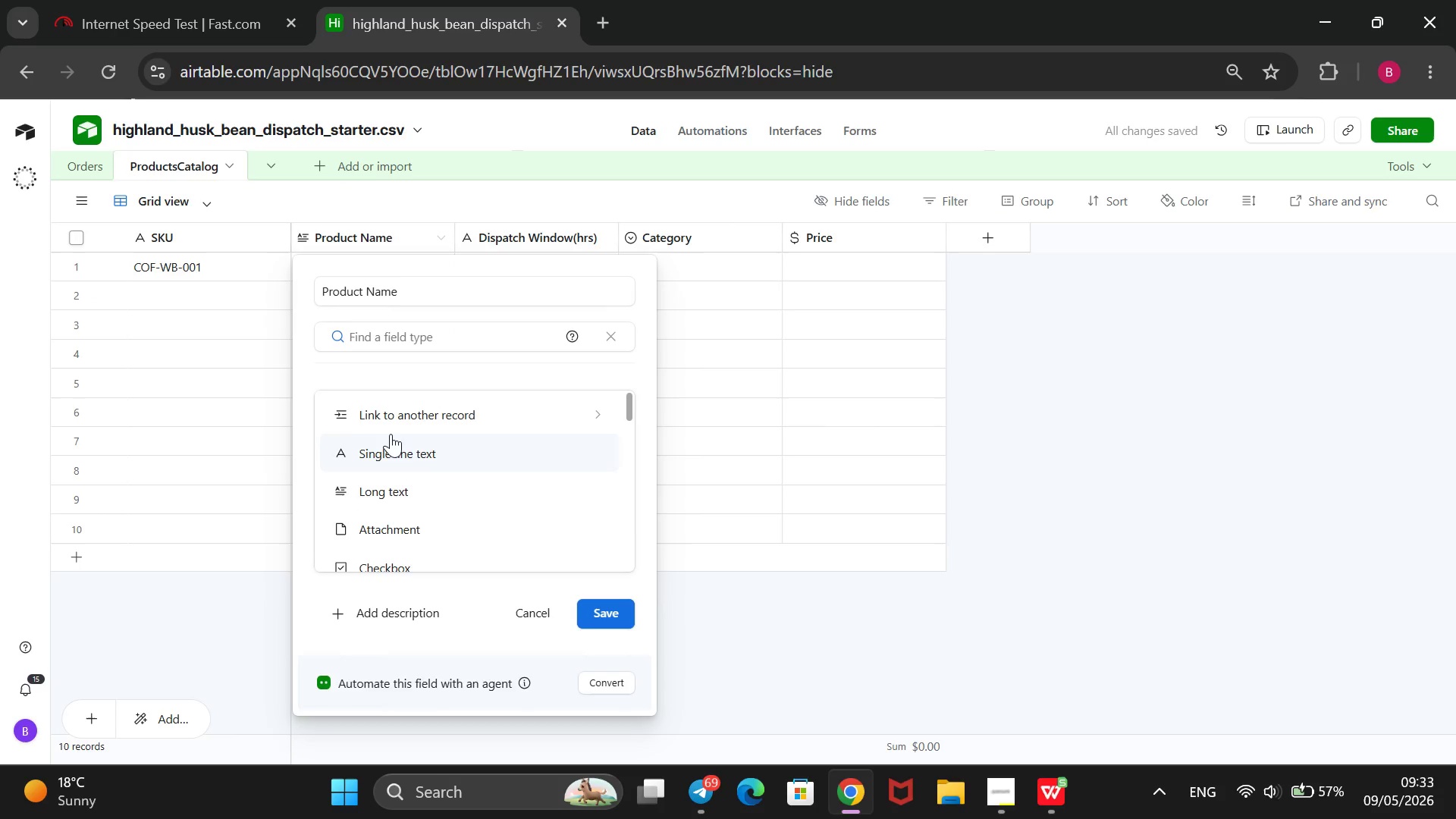 
left_click([391, 436])
 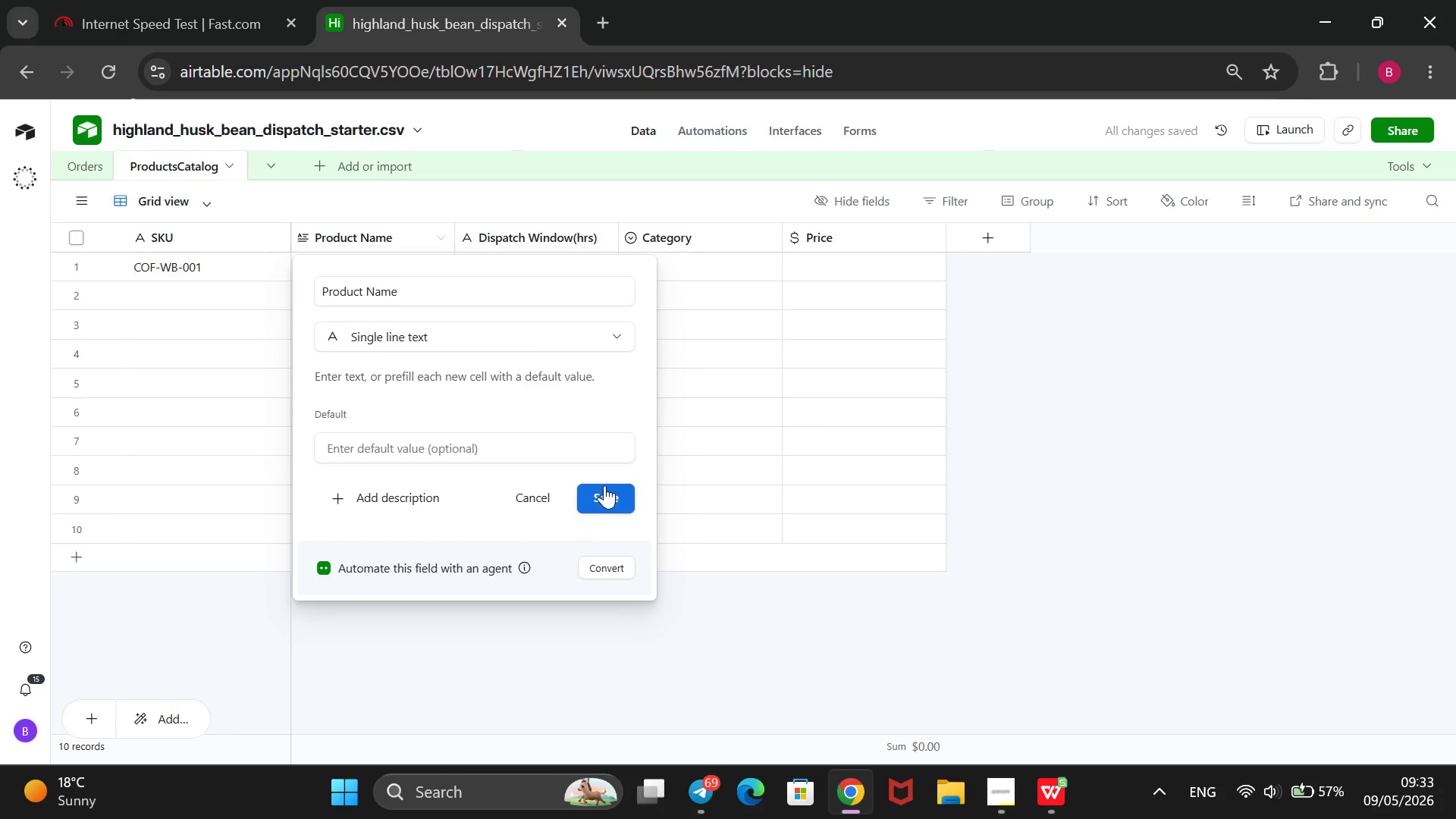 
left_click([604, 488])
 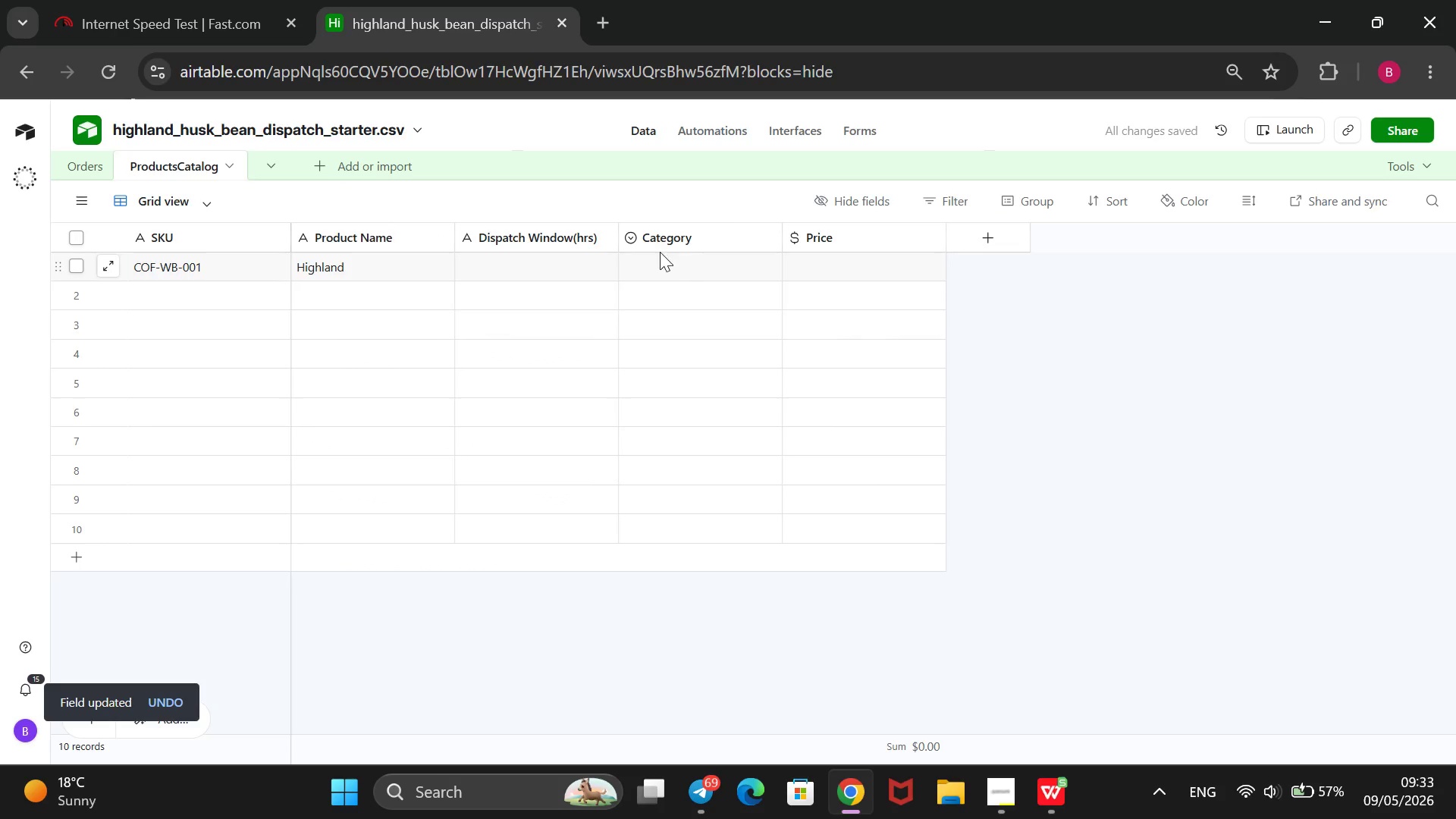 
double_click([431, 268])
 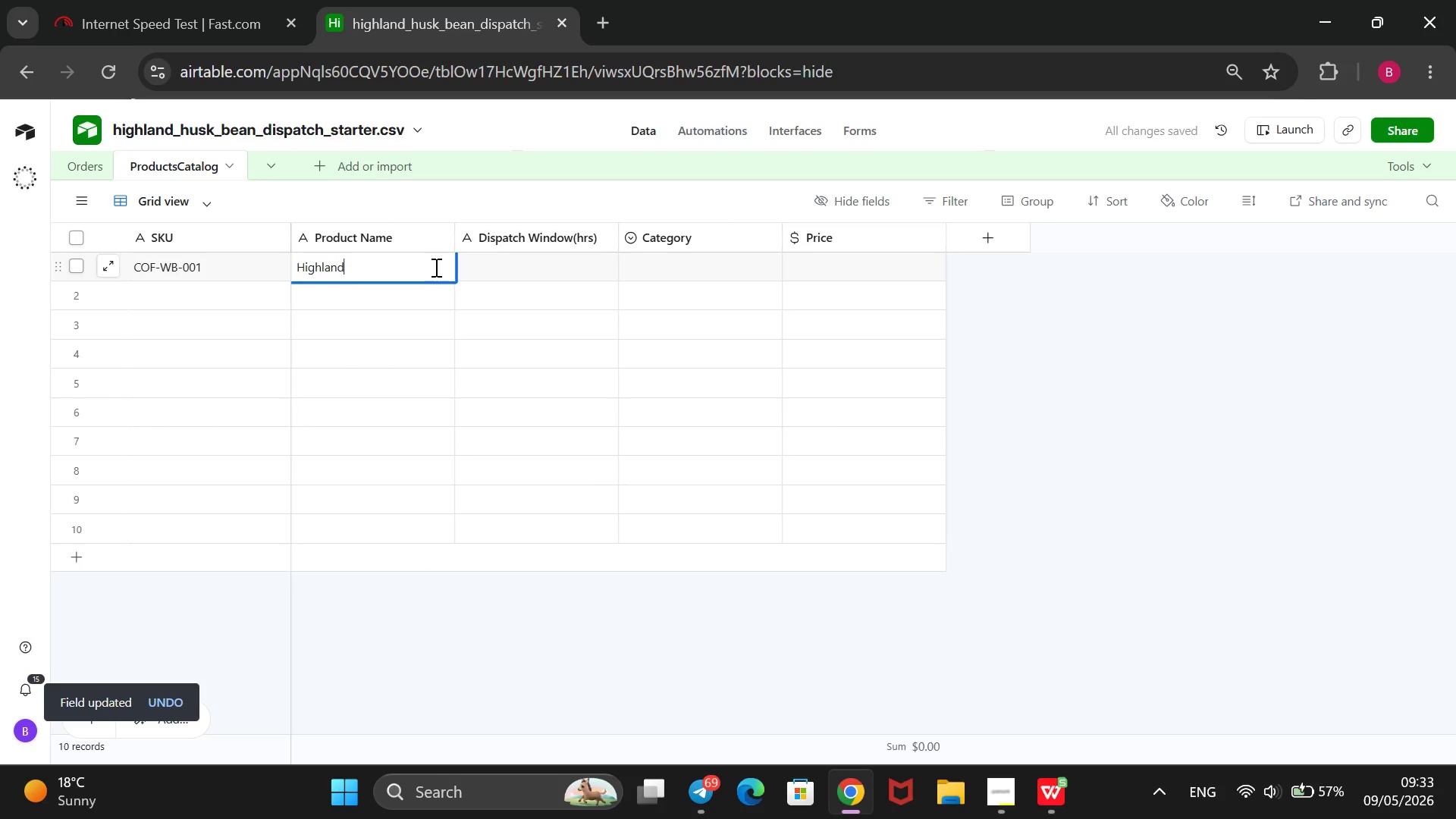 
type( Dark Roast)
 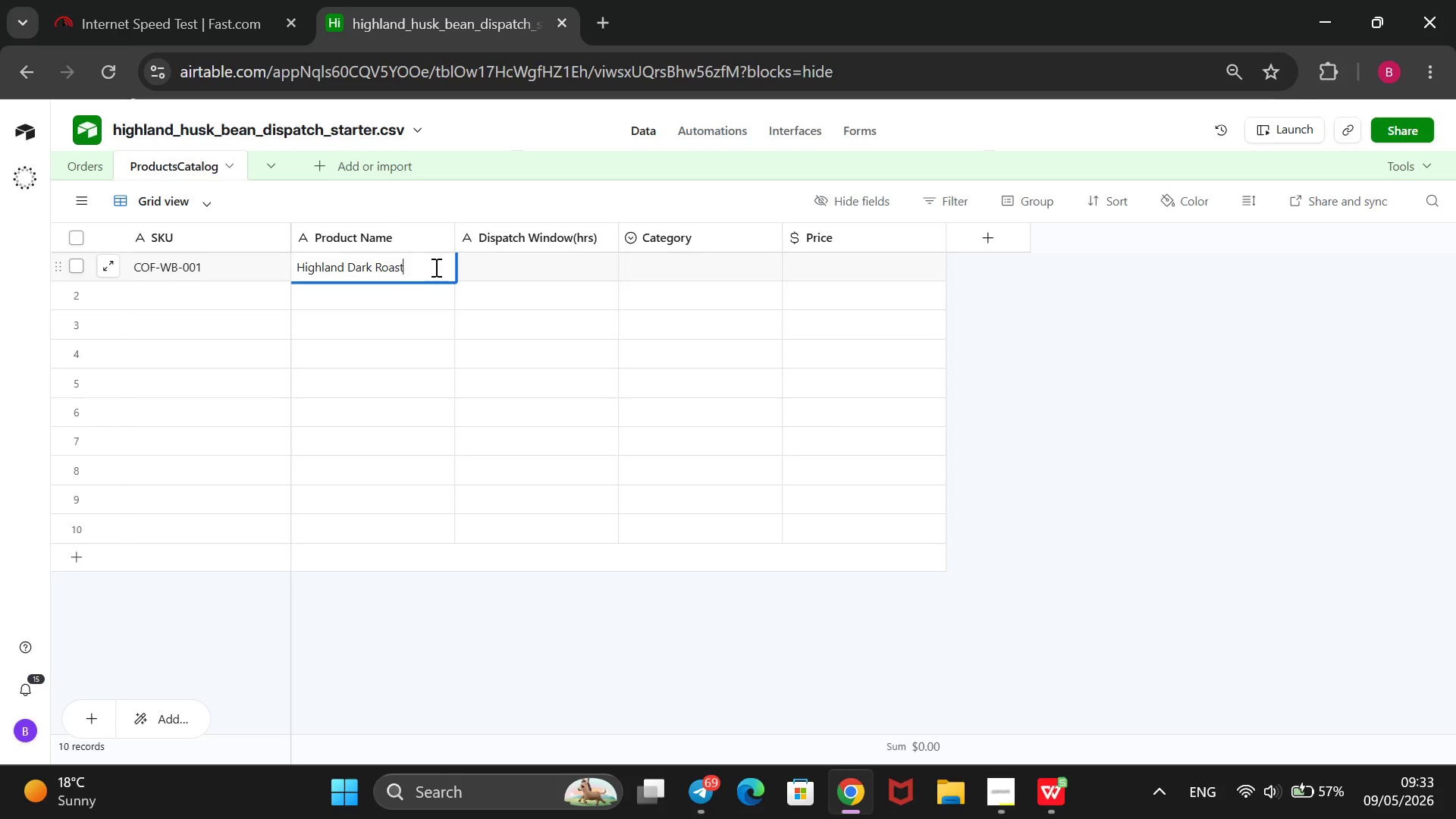 
key(ArrowRight)
 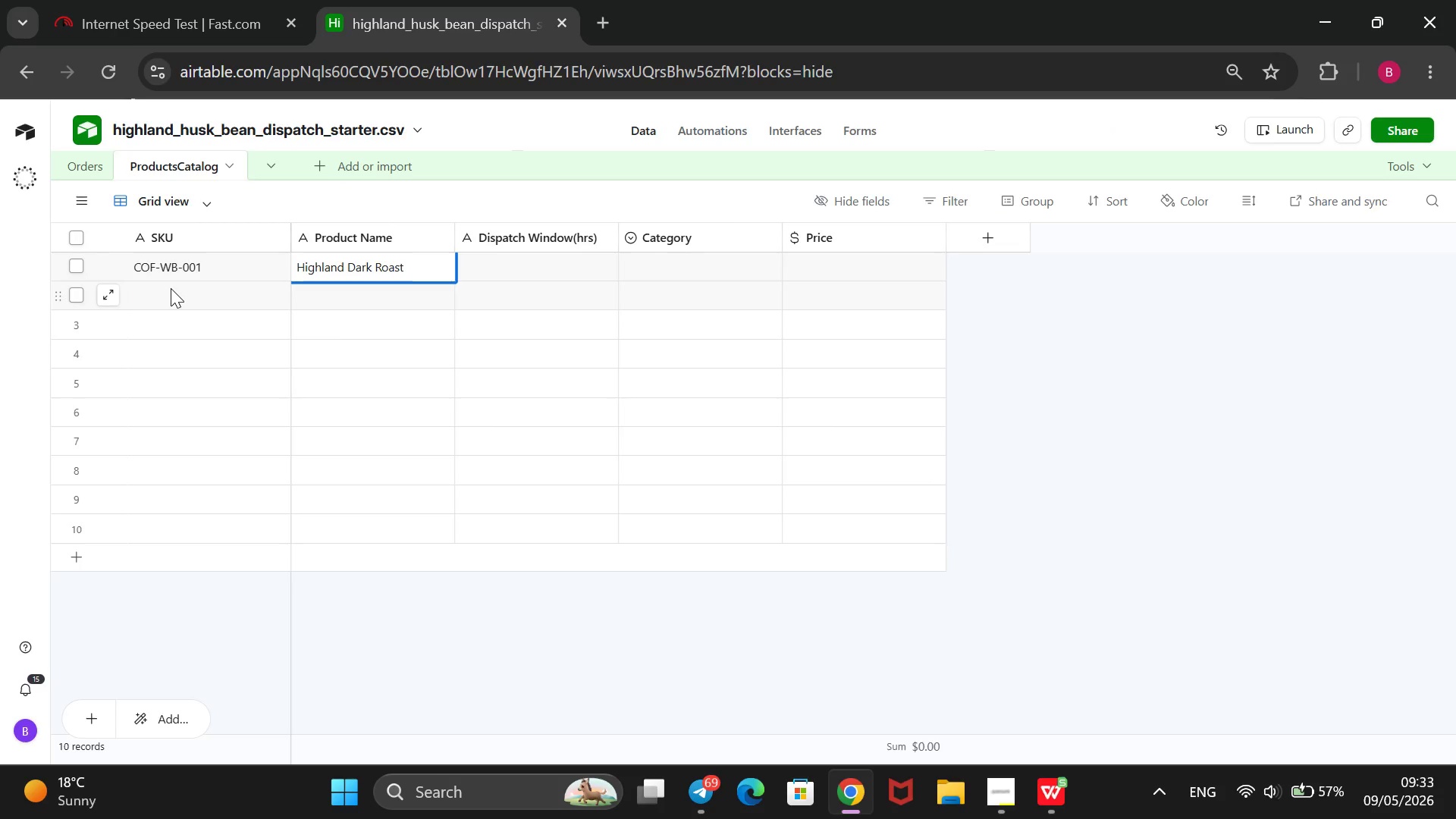 
left_click([171, 288])
 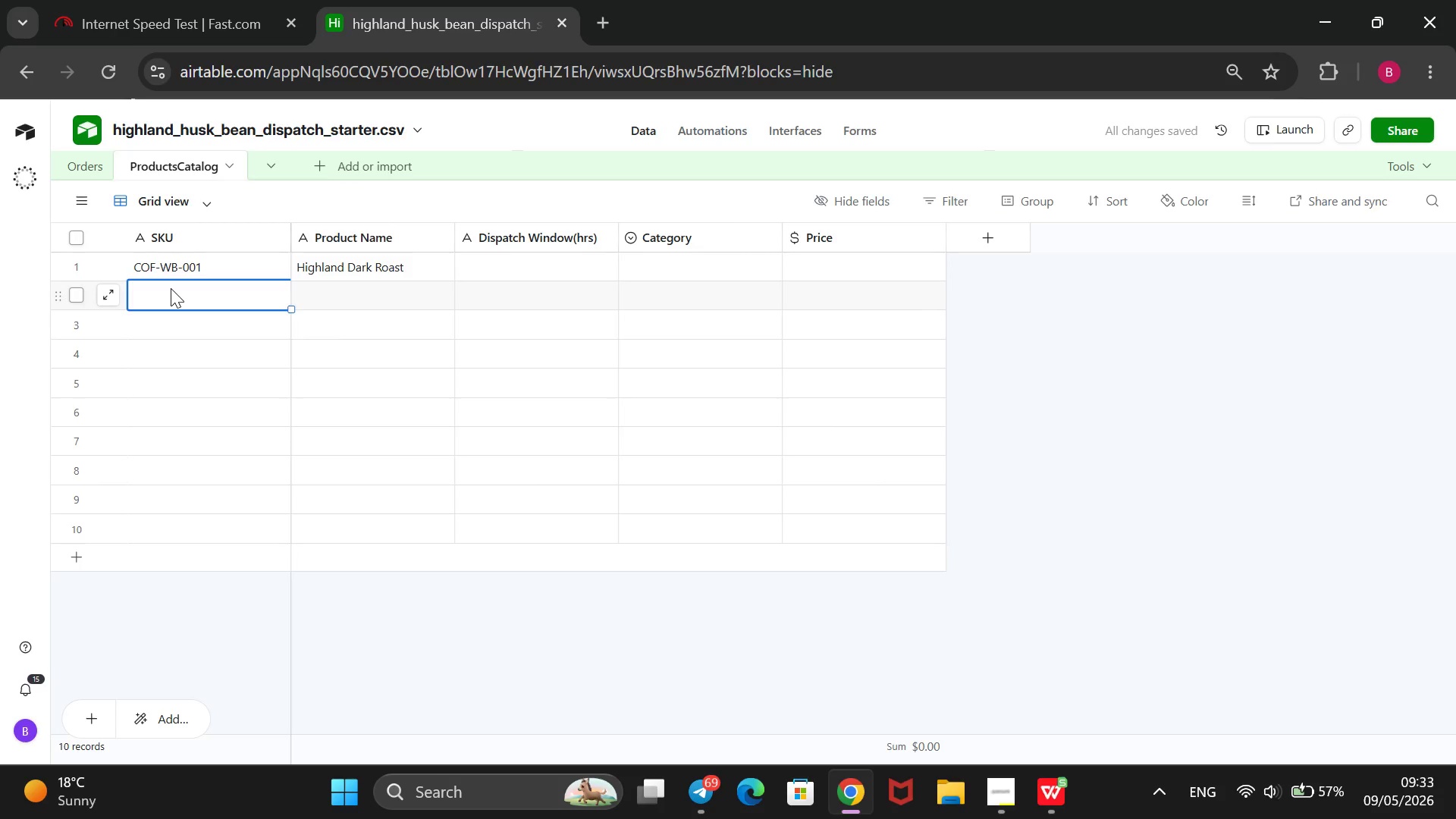 
key(Control+V)
 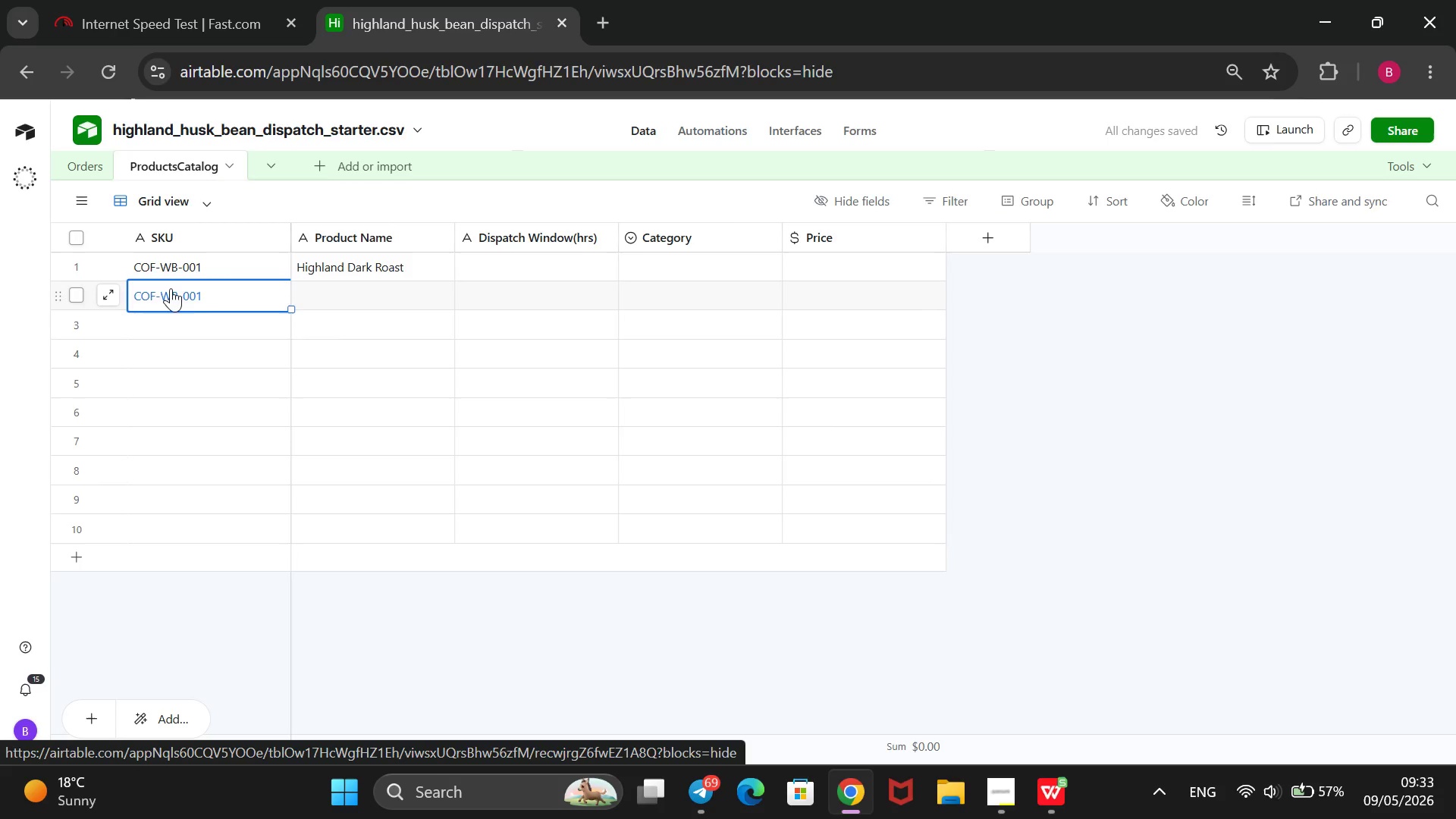 
double_click([209, 290])
 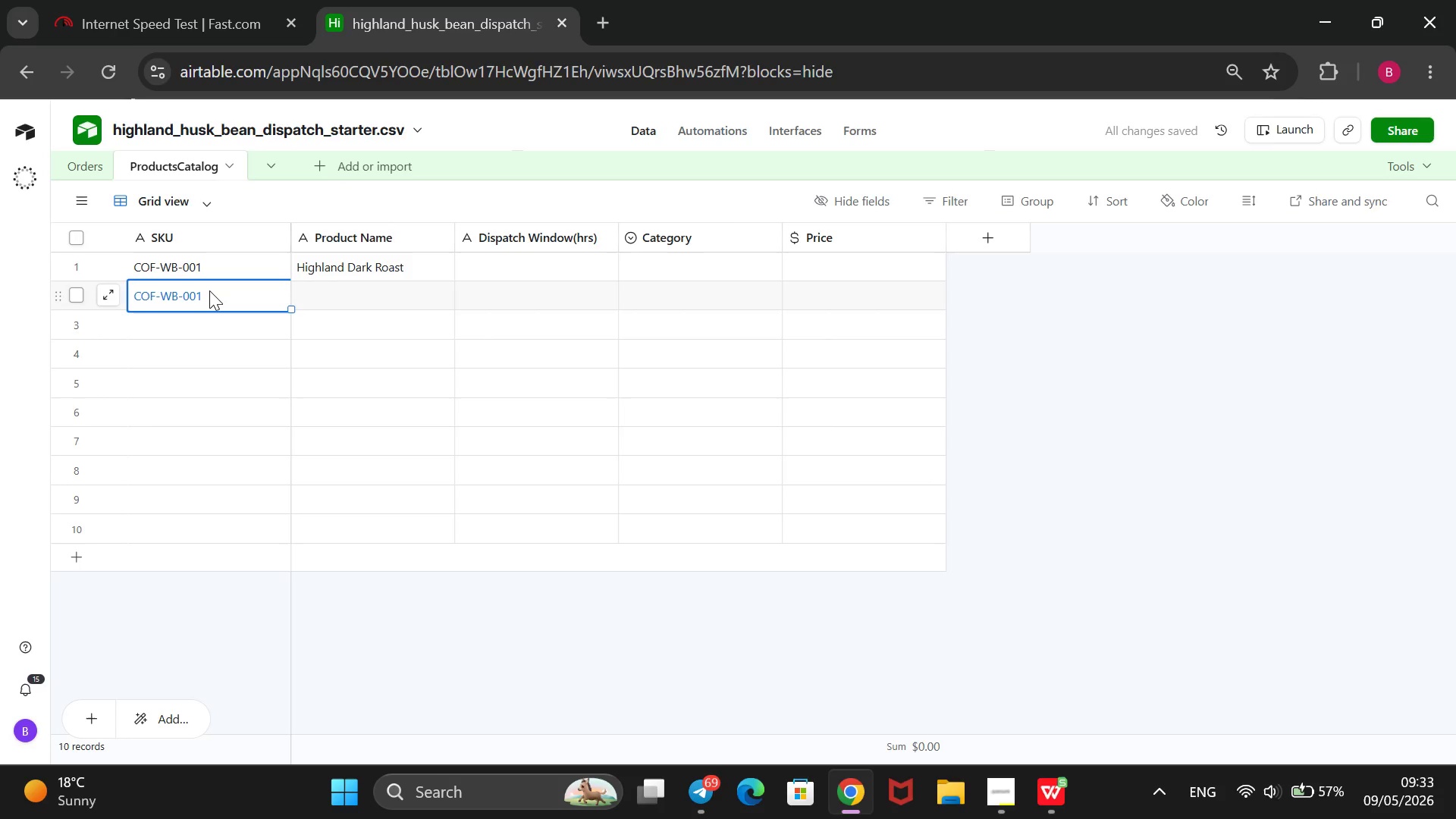 
triple_click([209, 290])
 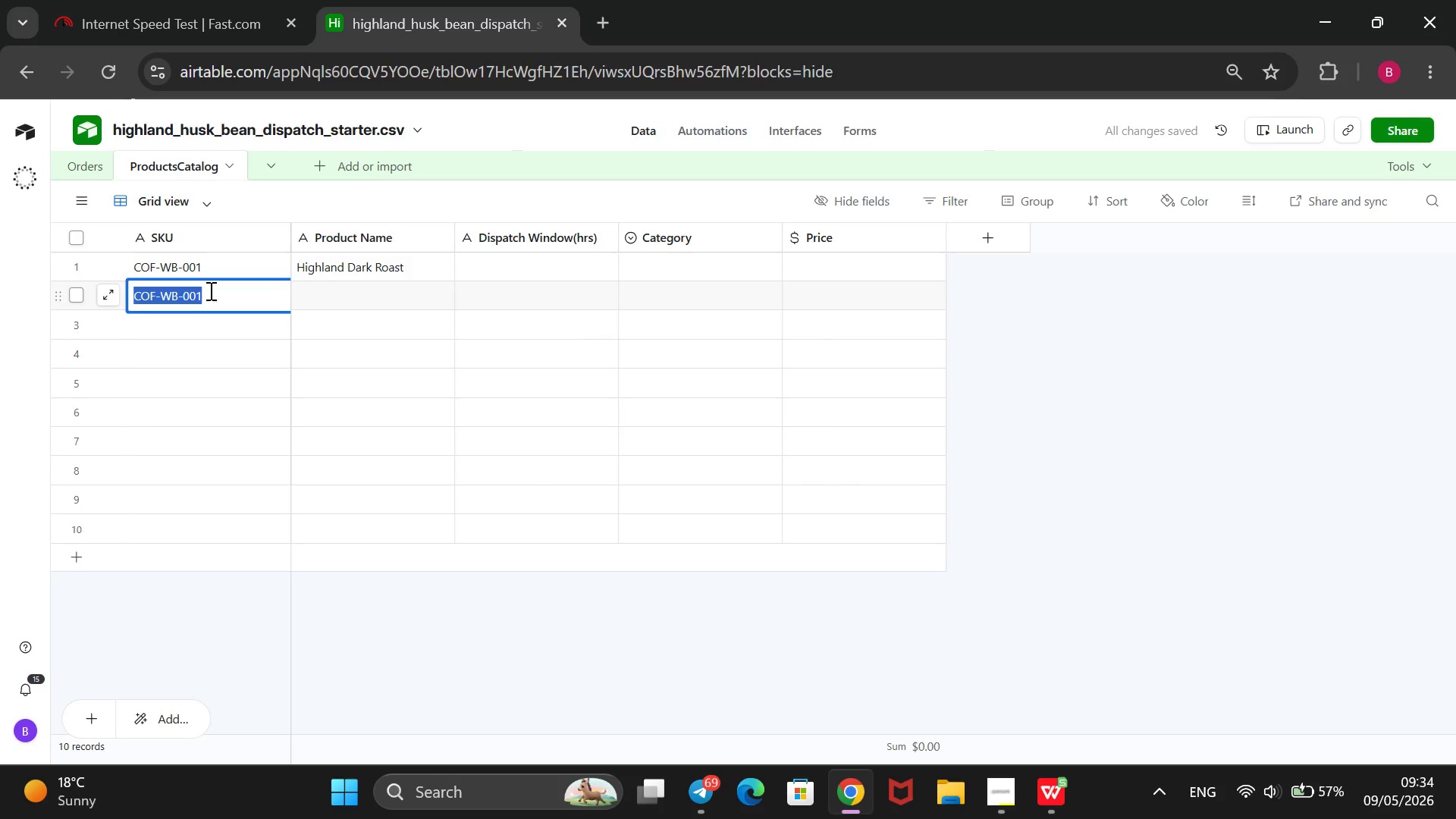 
left_click([209, 290])
 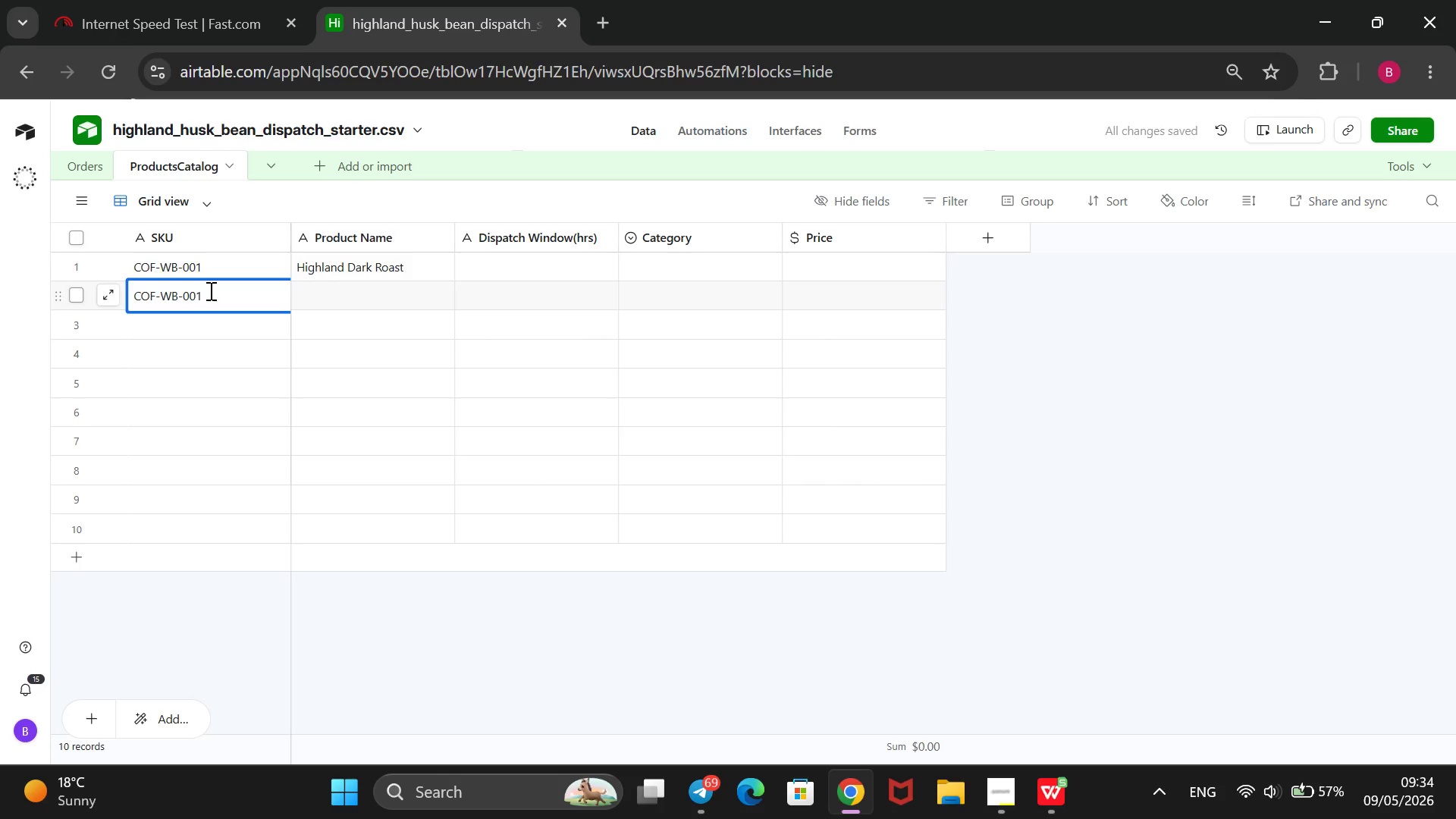 
key(Backspace)
 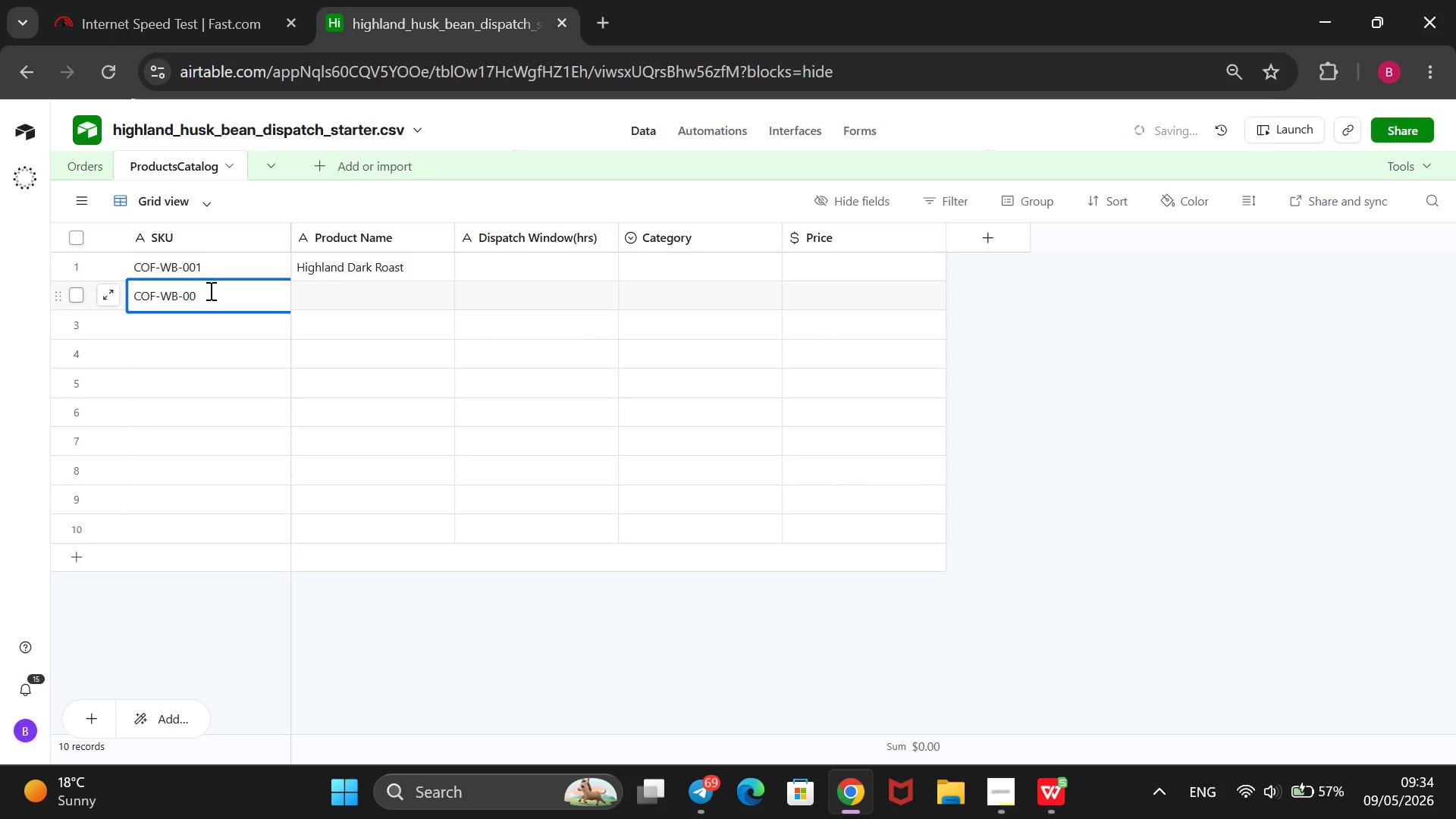 
key(2)
 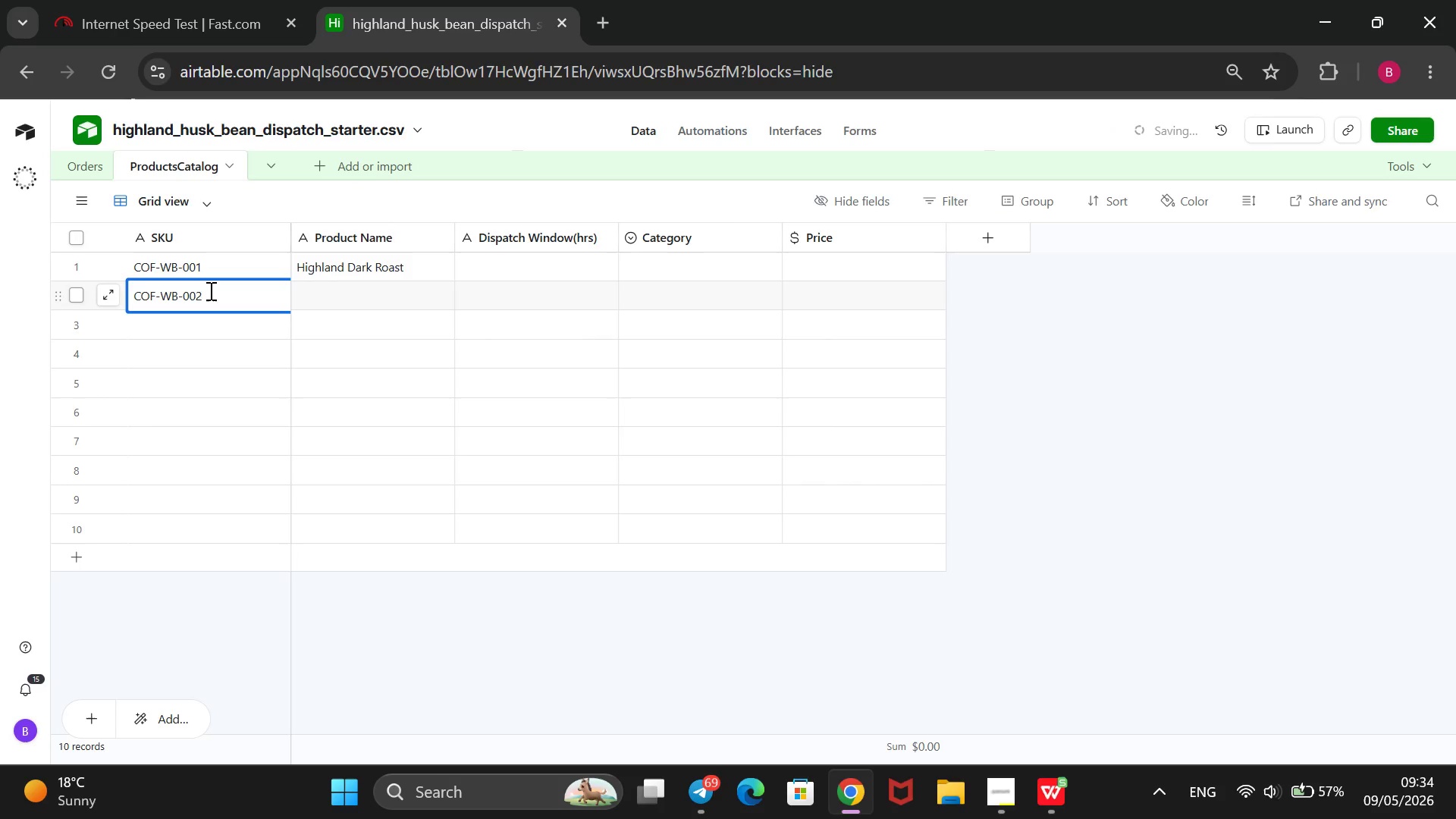 
key(ArrowRight)
 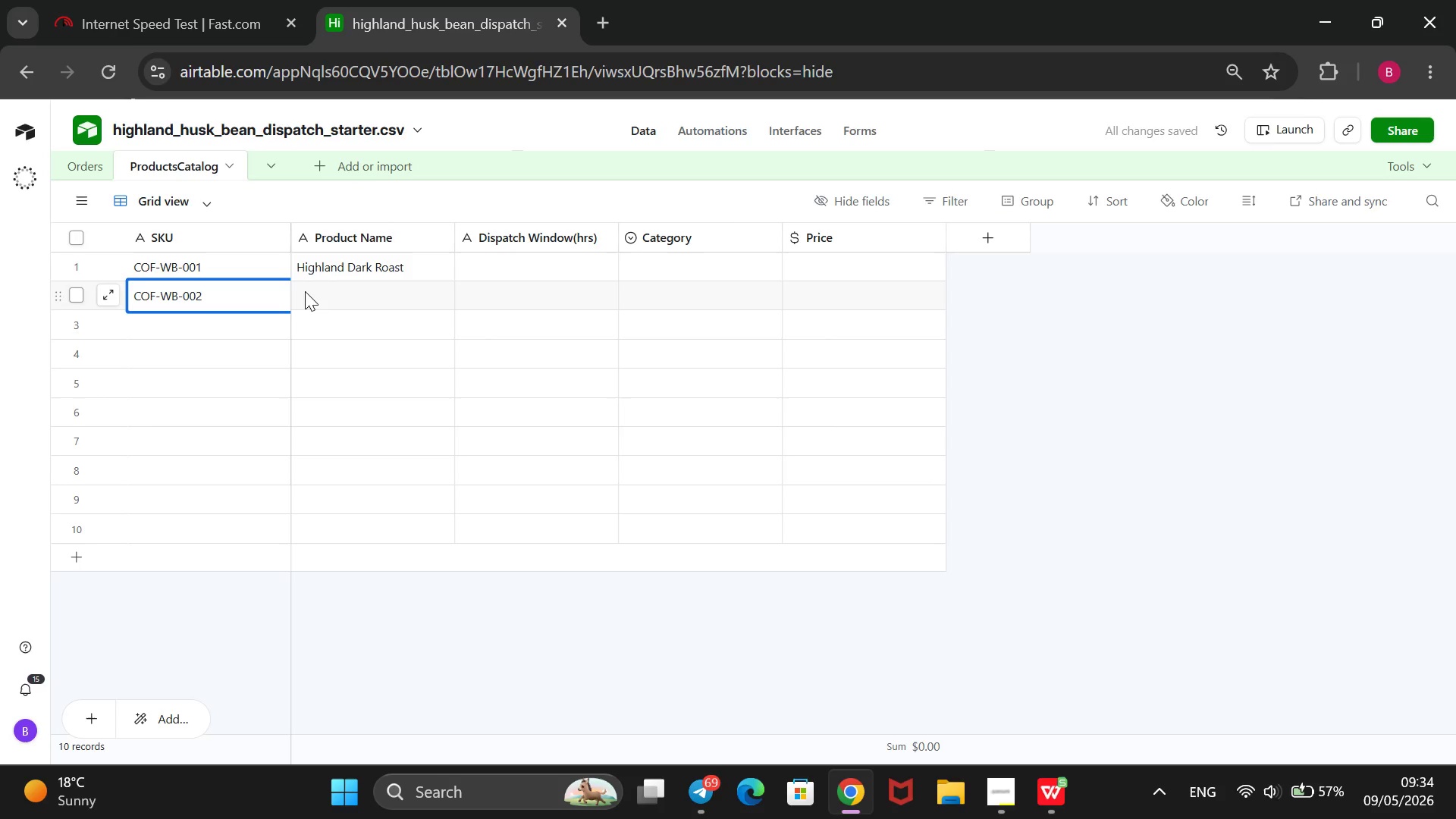 
left_click([315, 294])
 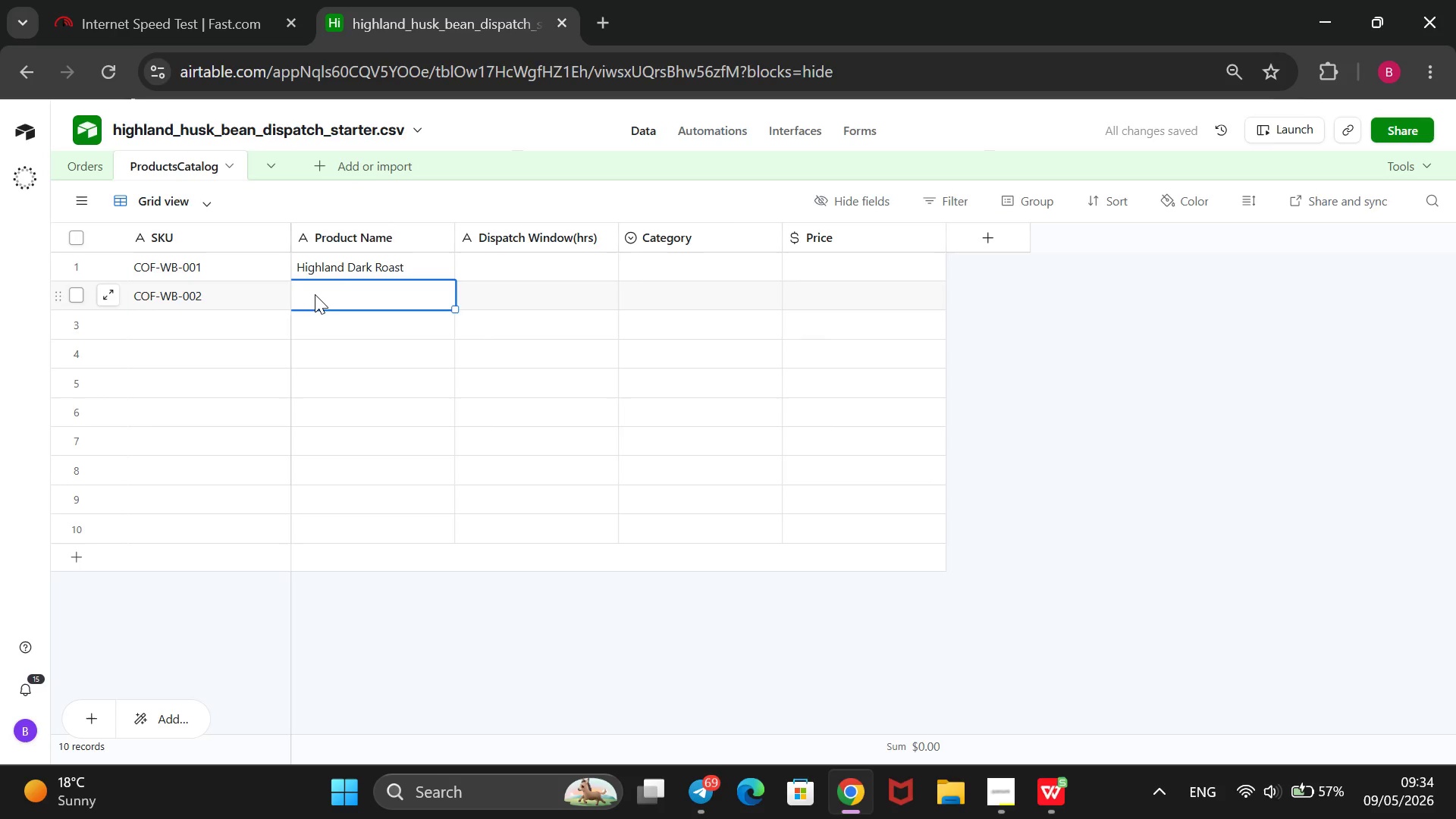 
type(Ethiopian Yirgacheffe )
 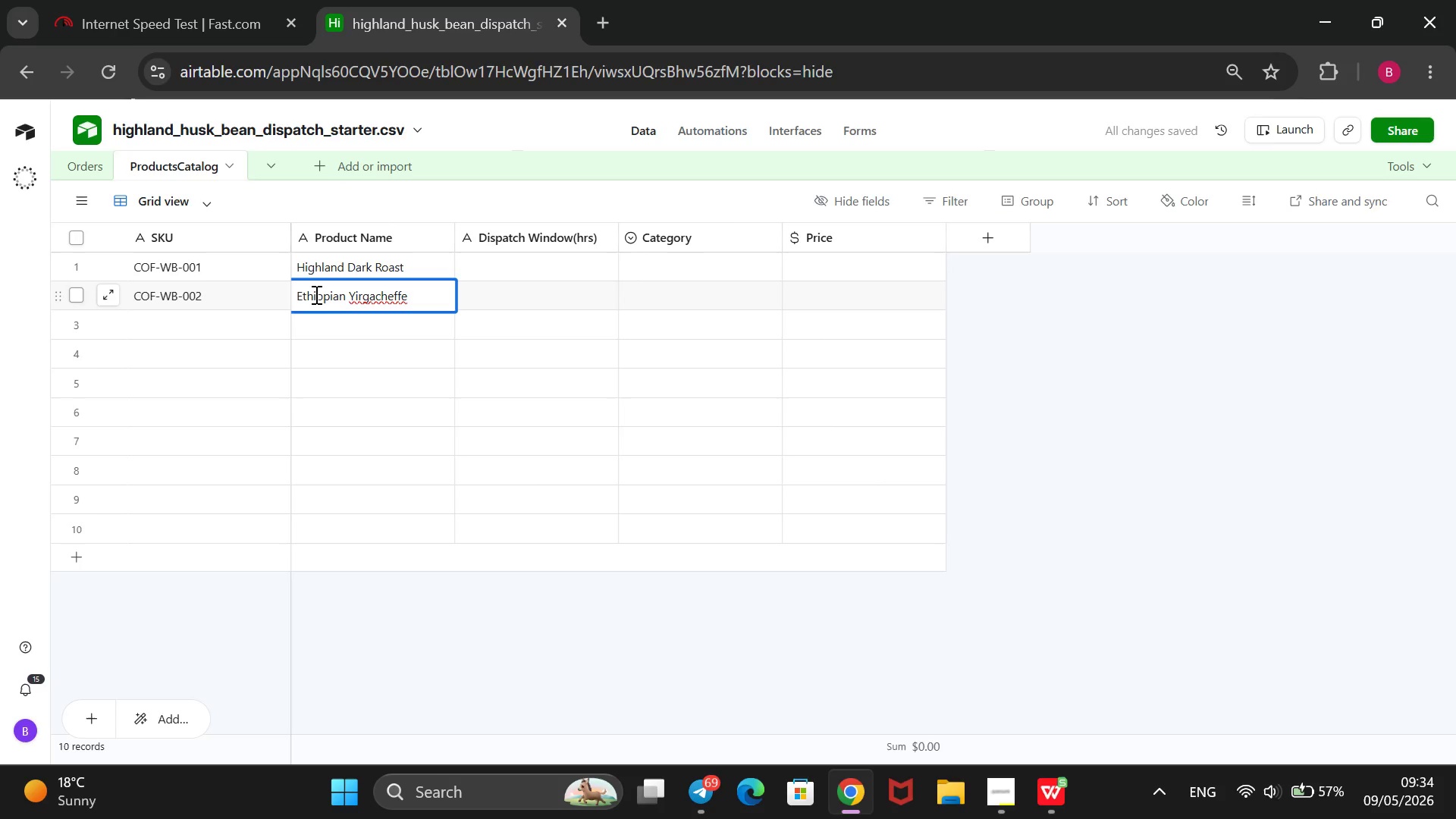 
wait(8.81)
 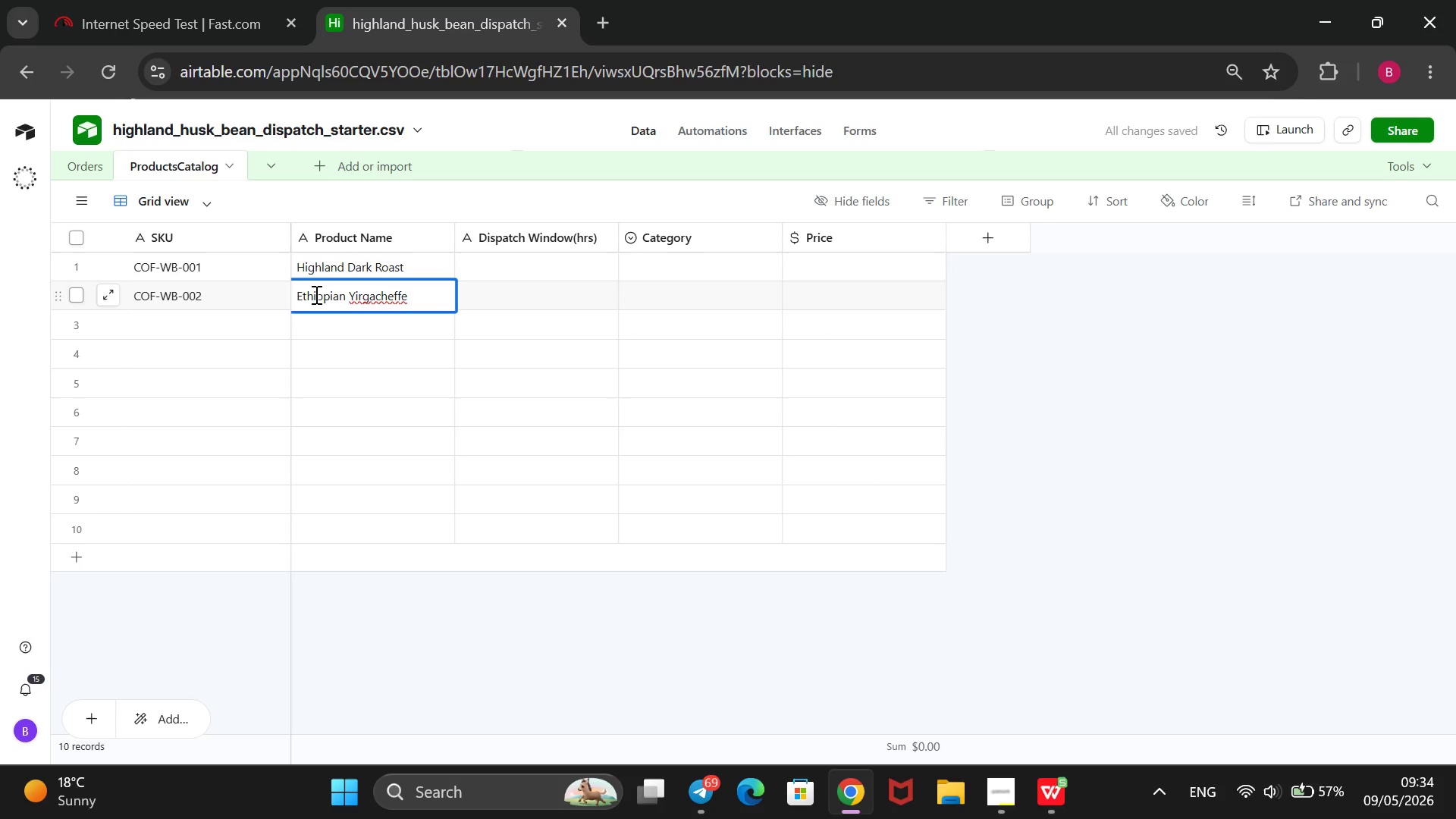 
key(Backspace)
 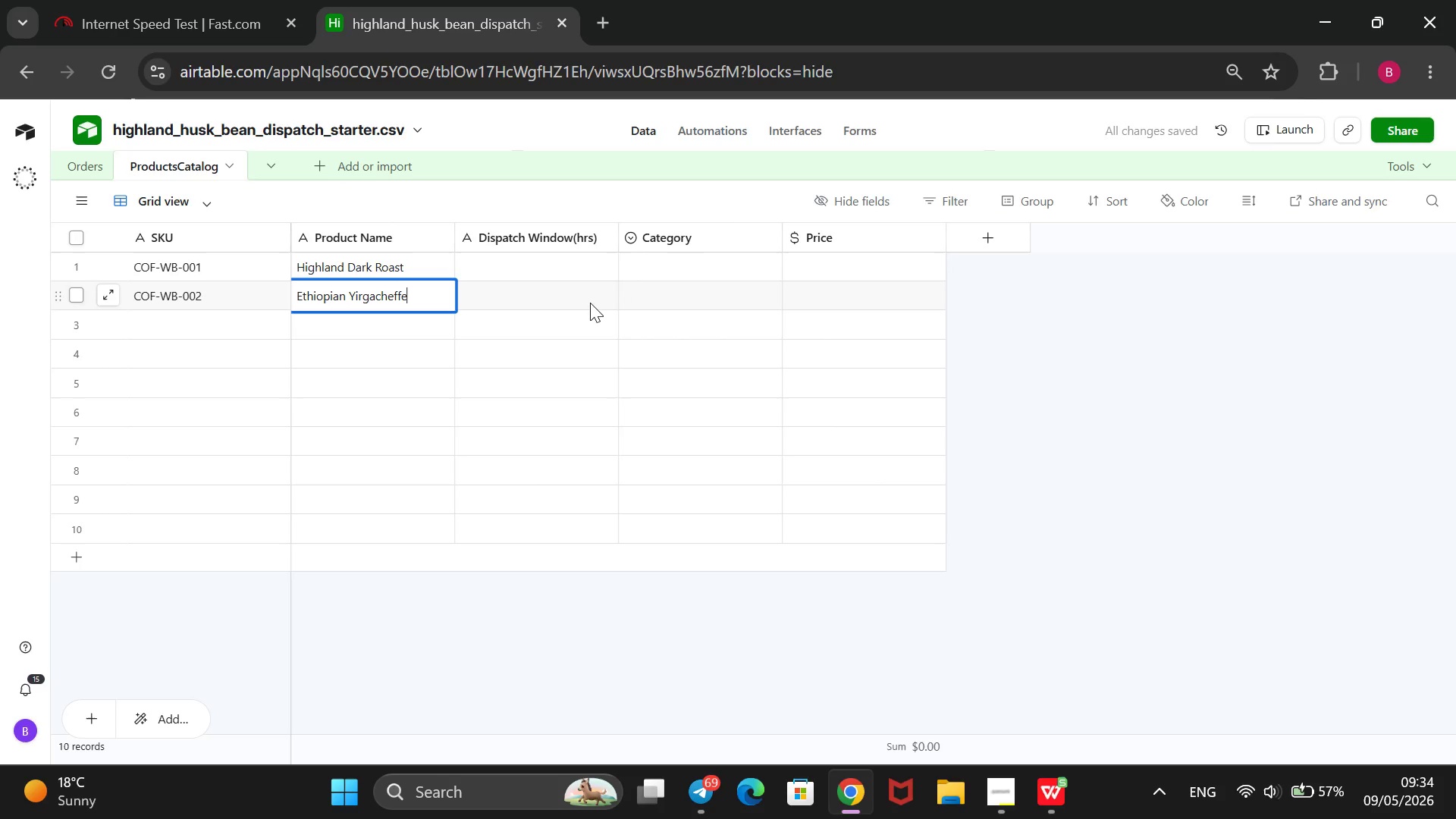 
wait(8.38)
 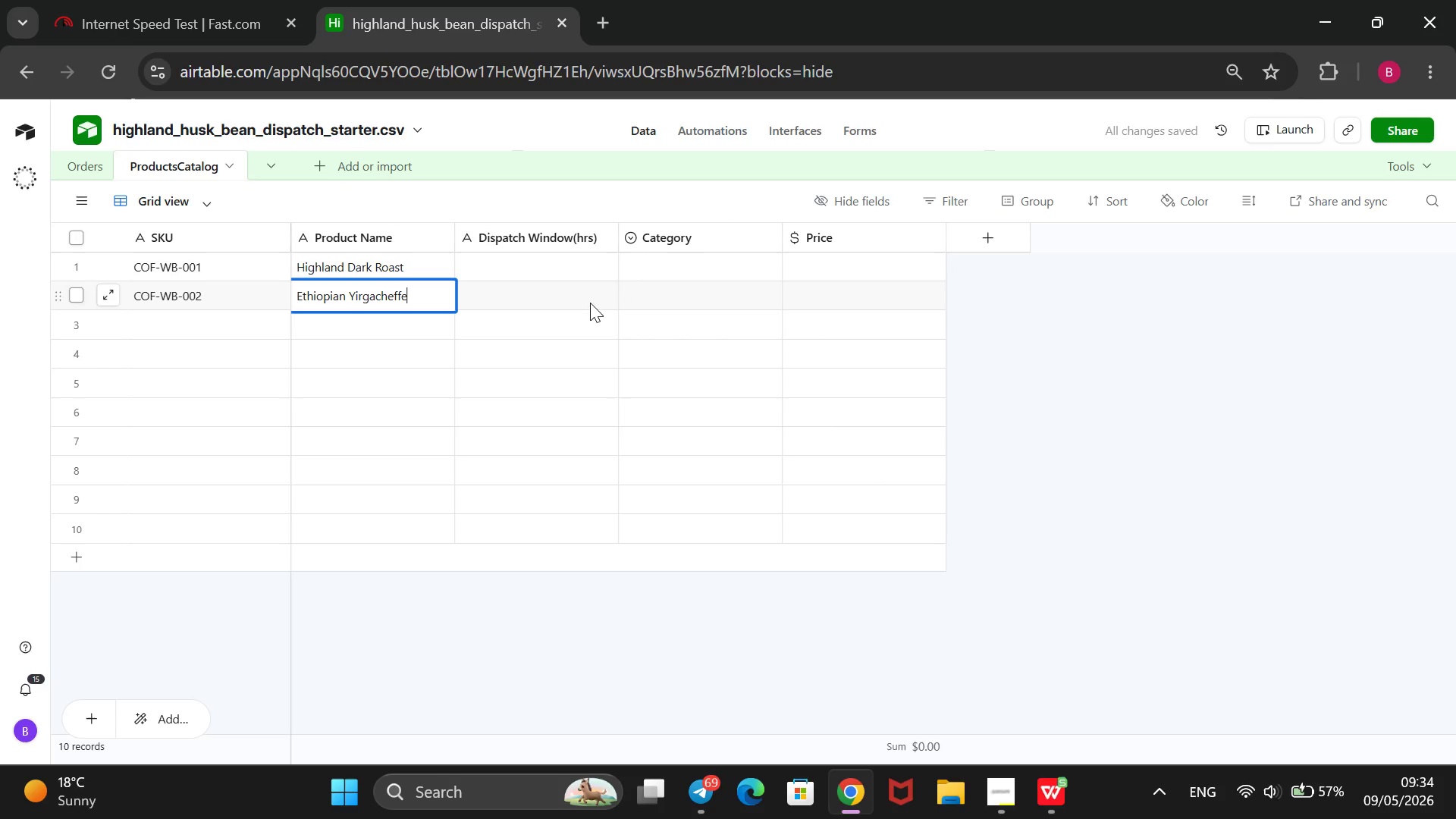 
left_click([172, 322])
 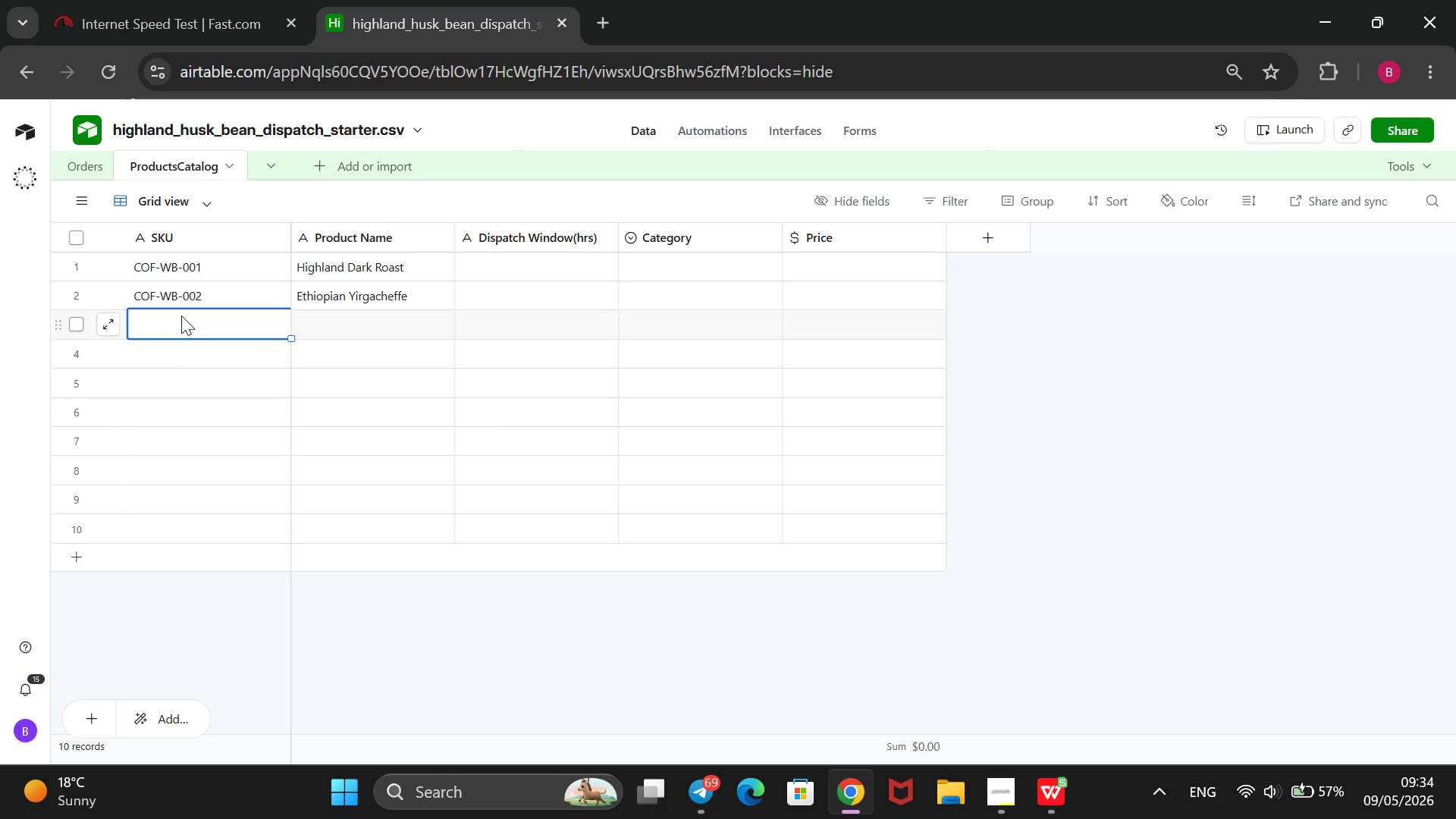 
key(Control+V)
 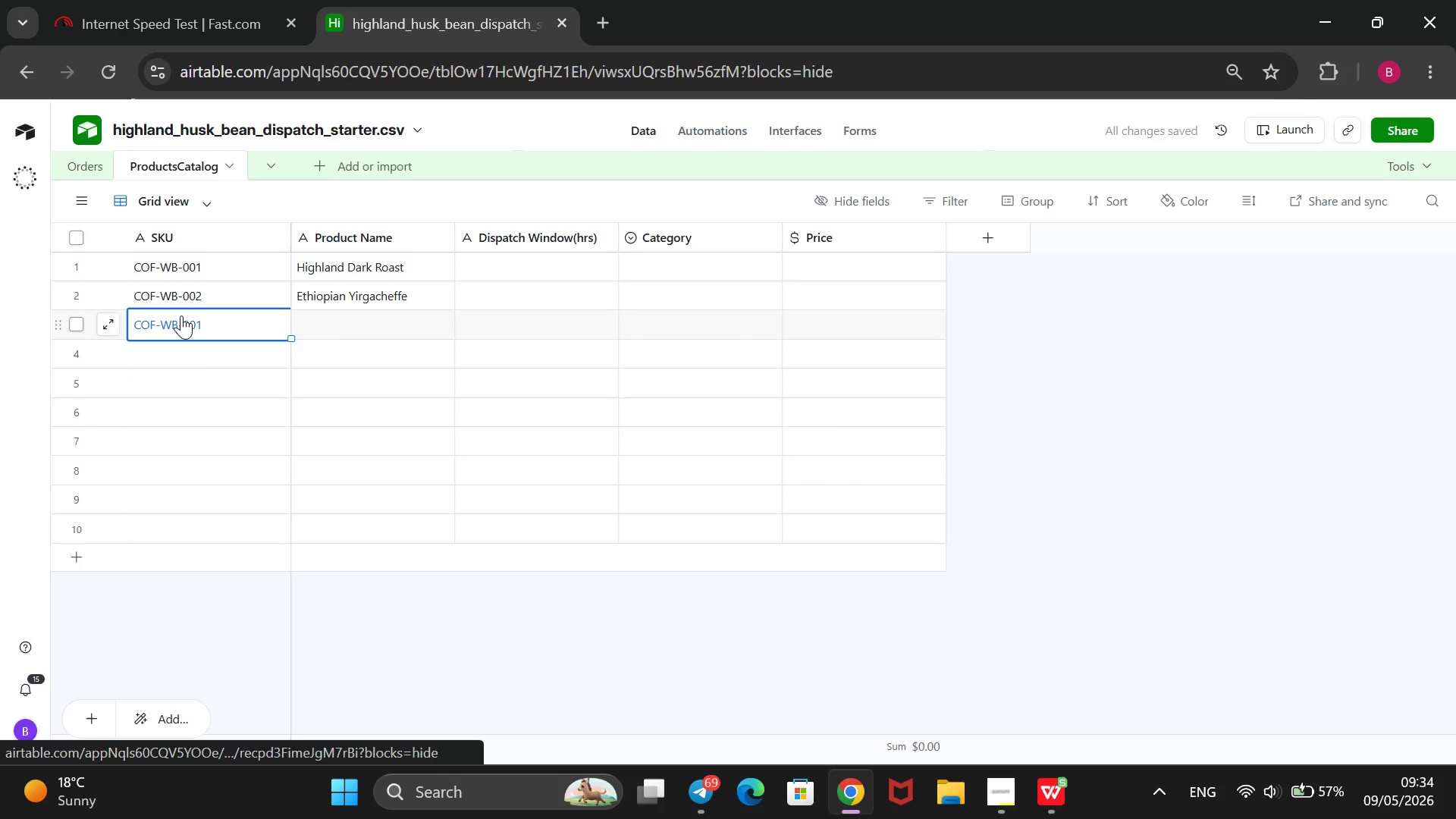 
double_click([181, 315])
 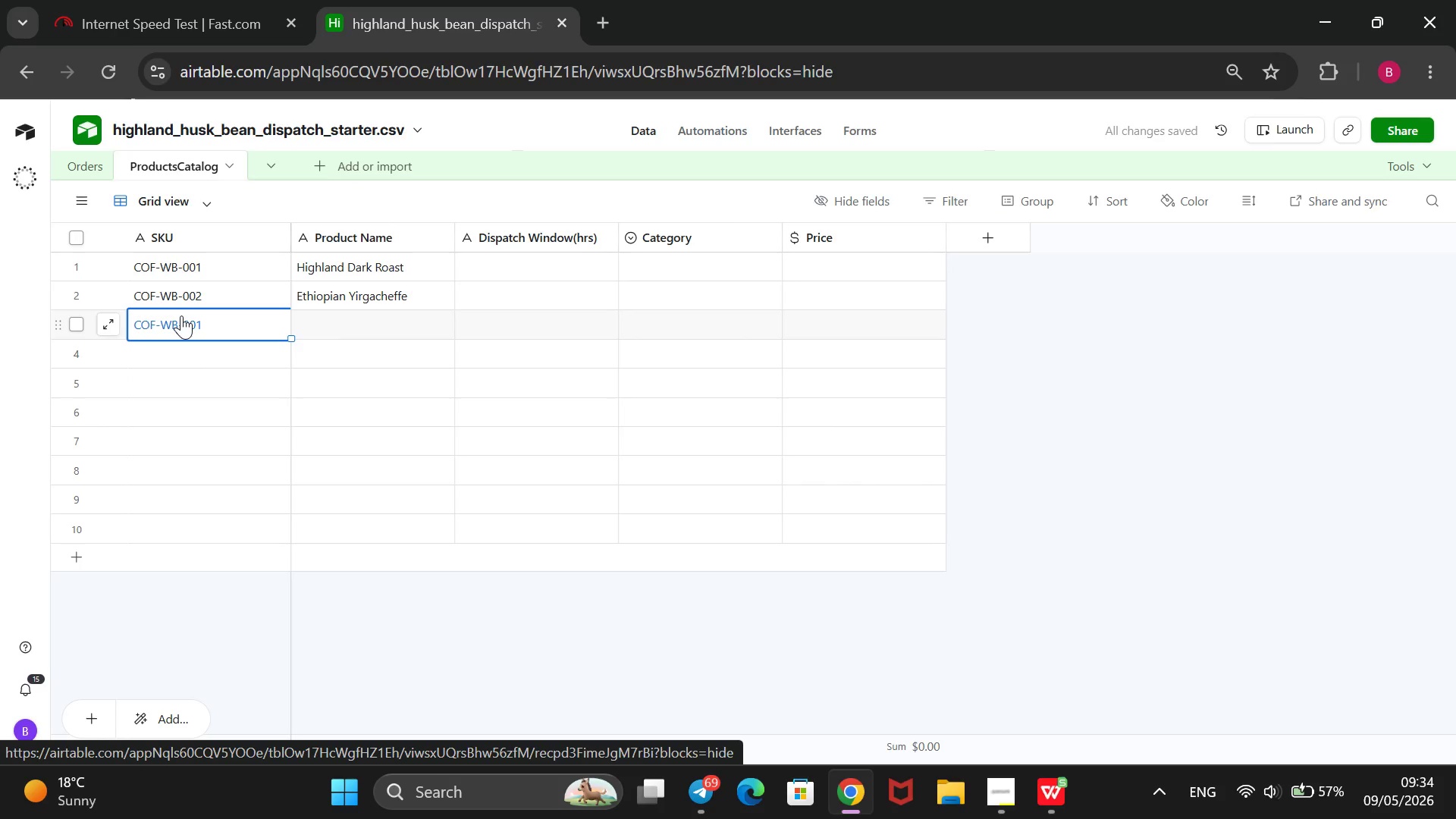 
triple_click([181, 315])
 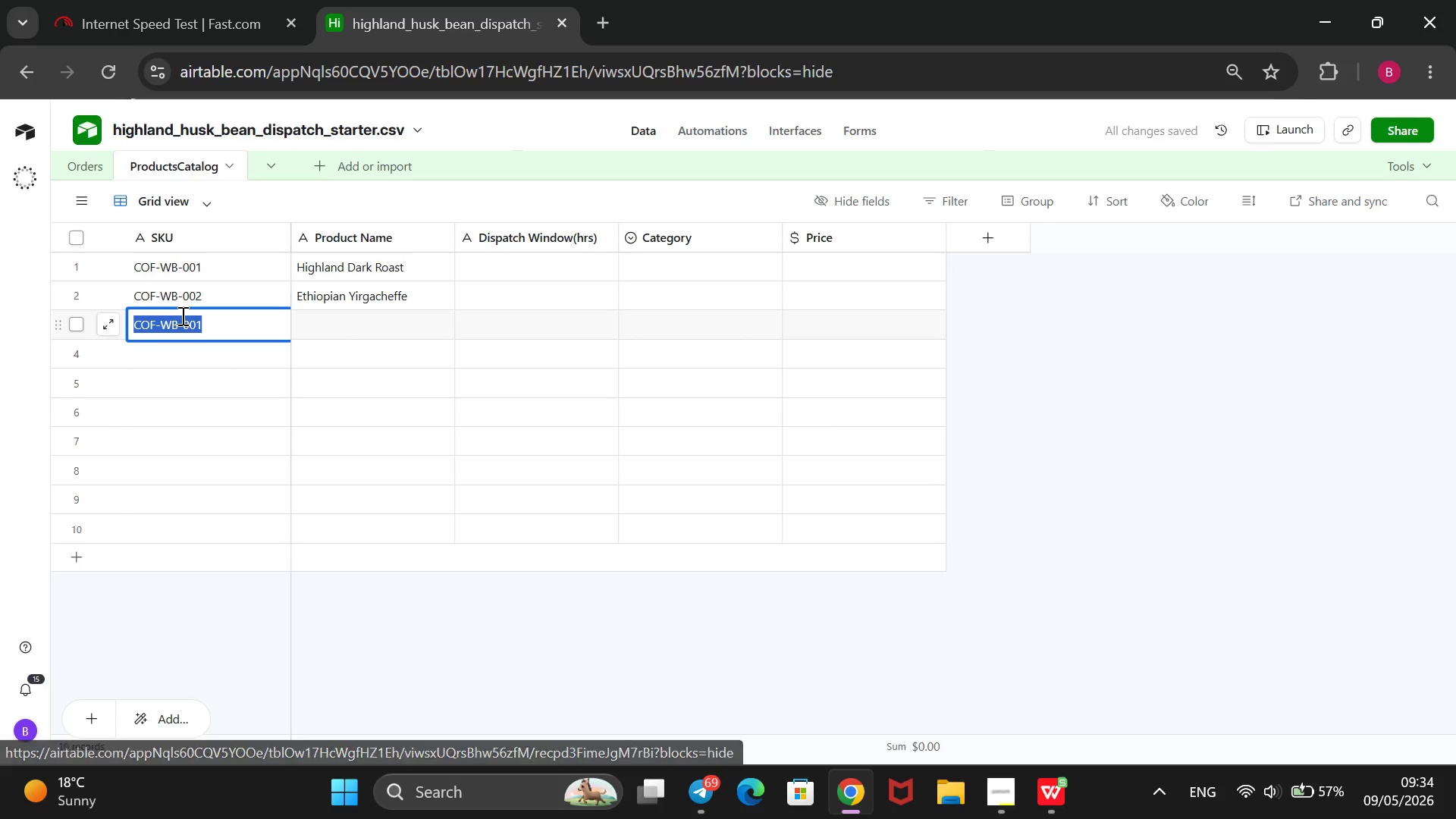 
key(ArrowRight)
 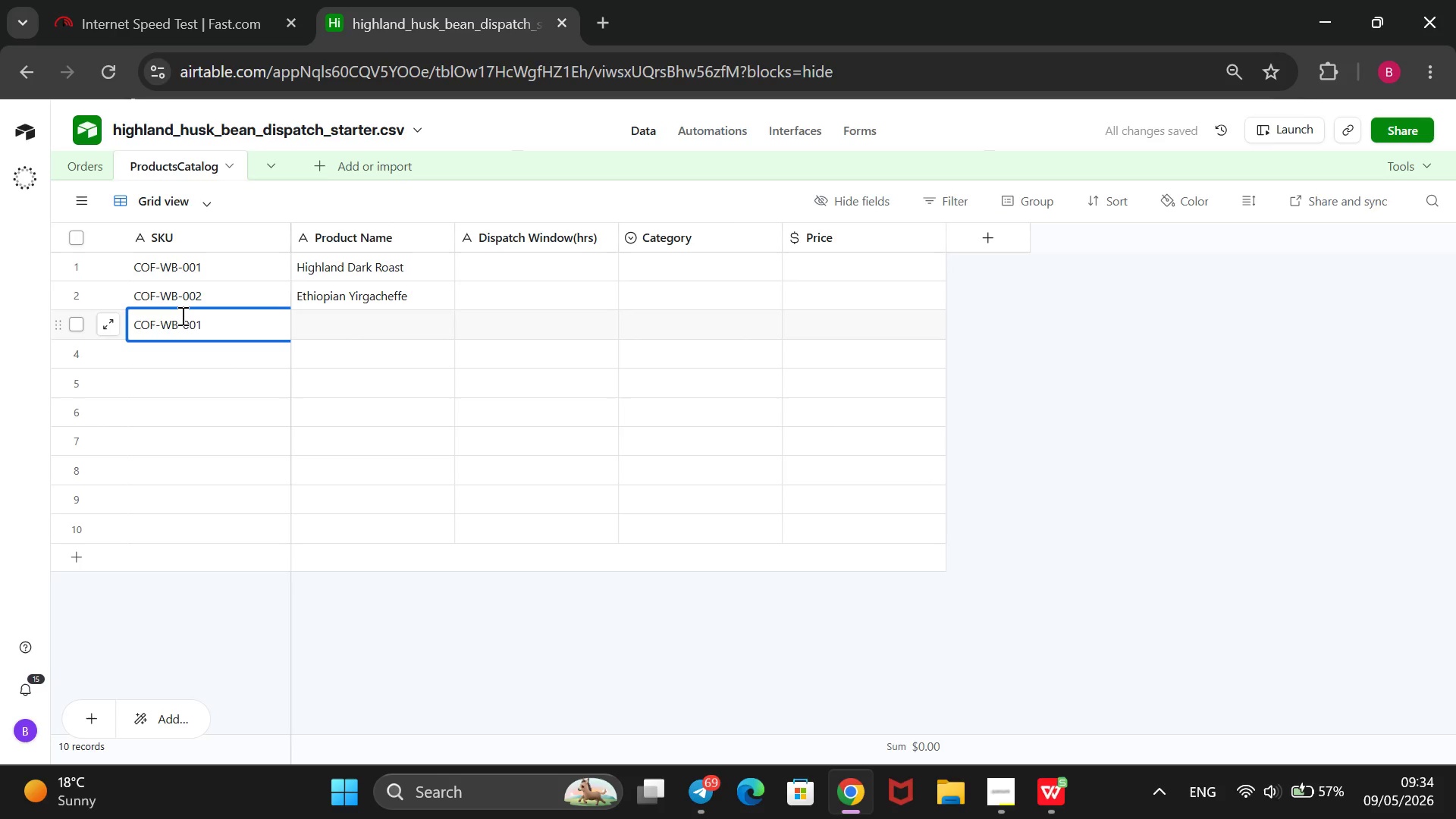 
key(Backspace)
 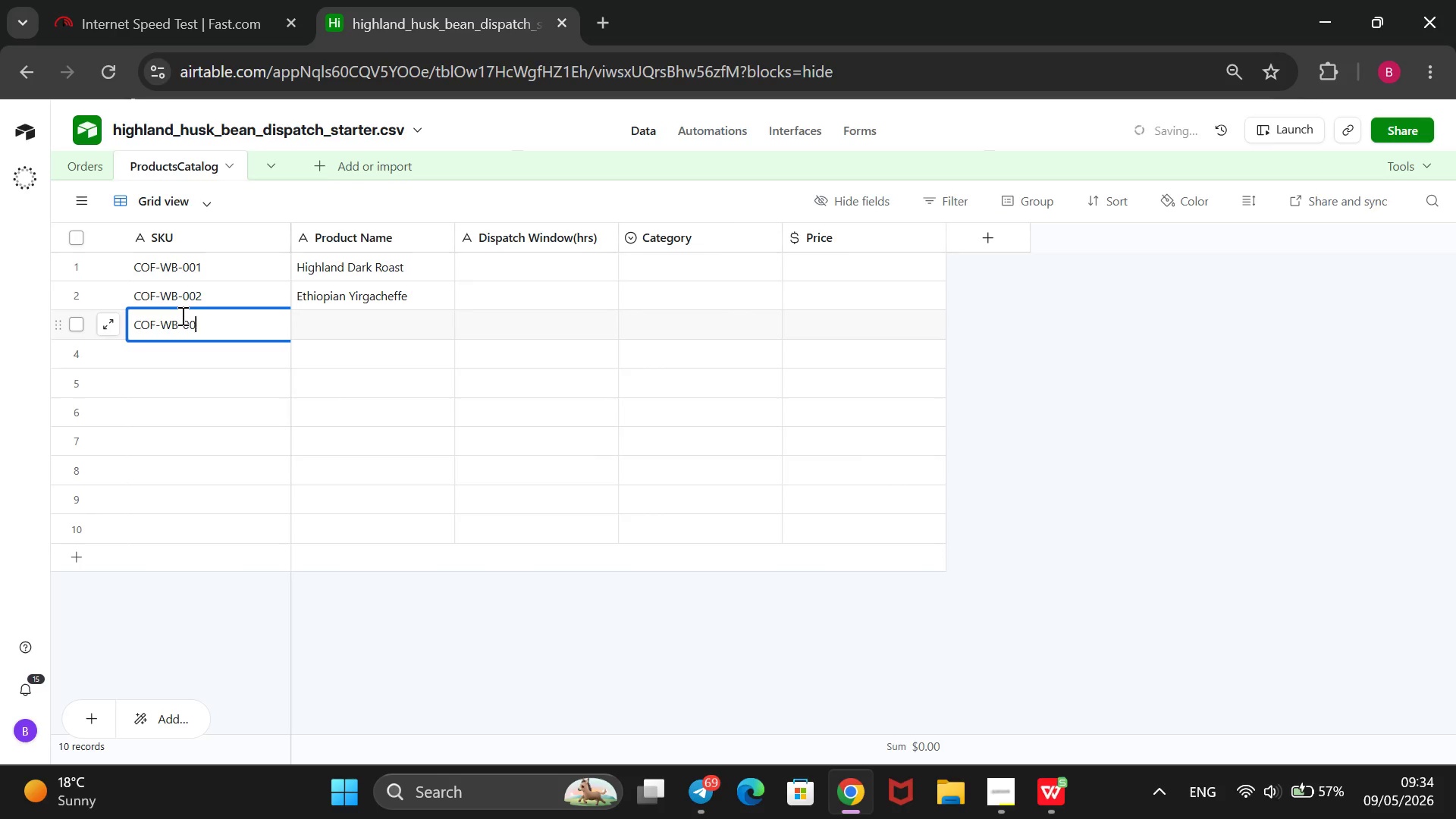 
key(3)
 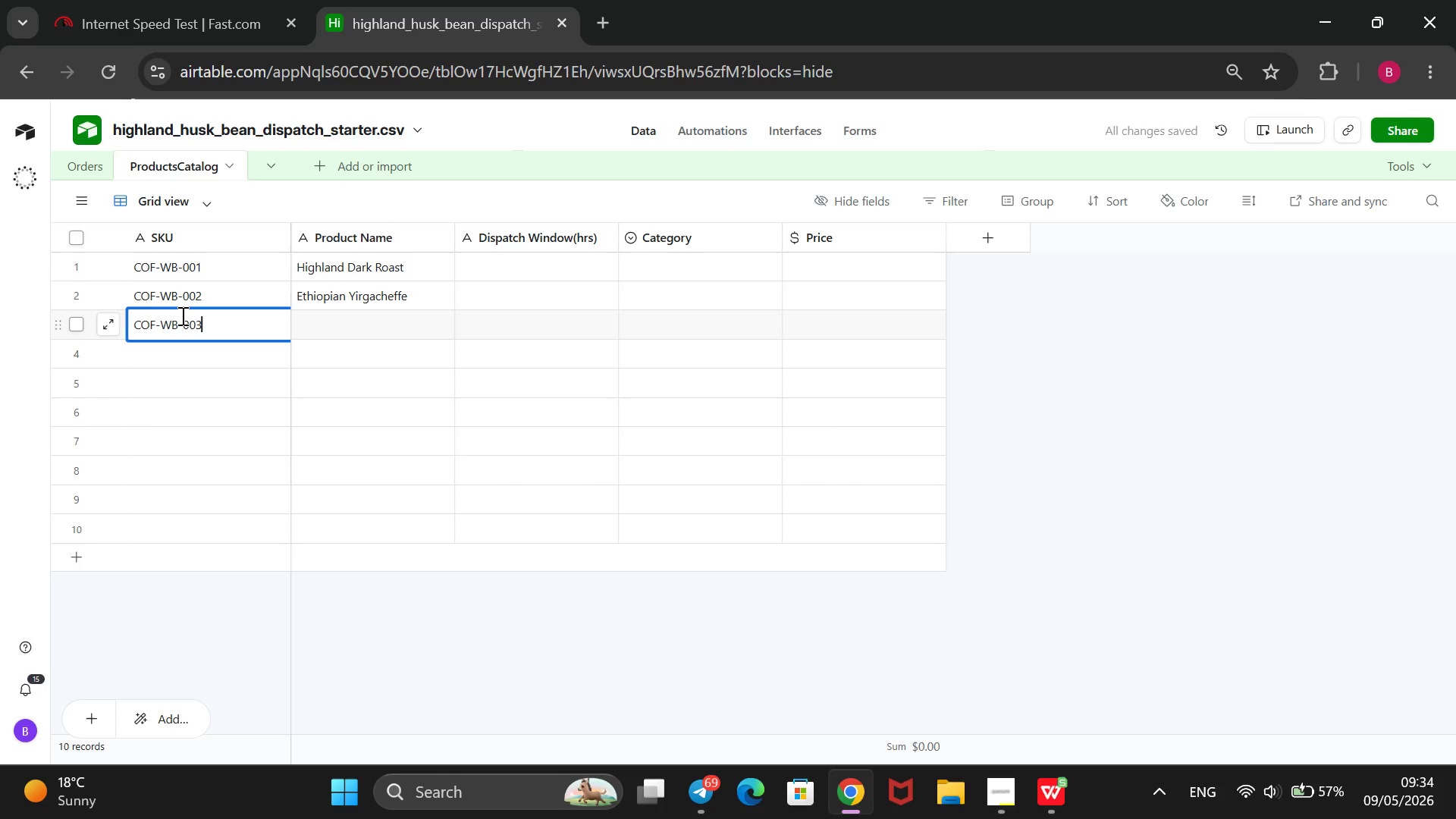 
wait(5.94)
 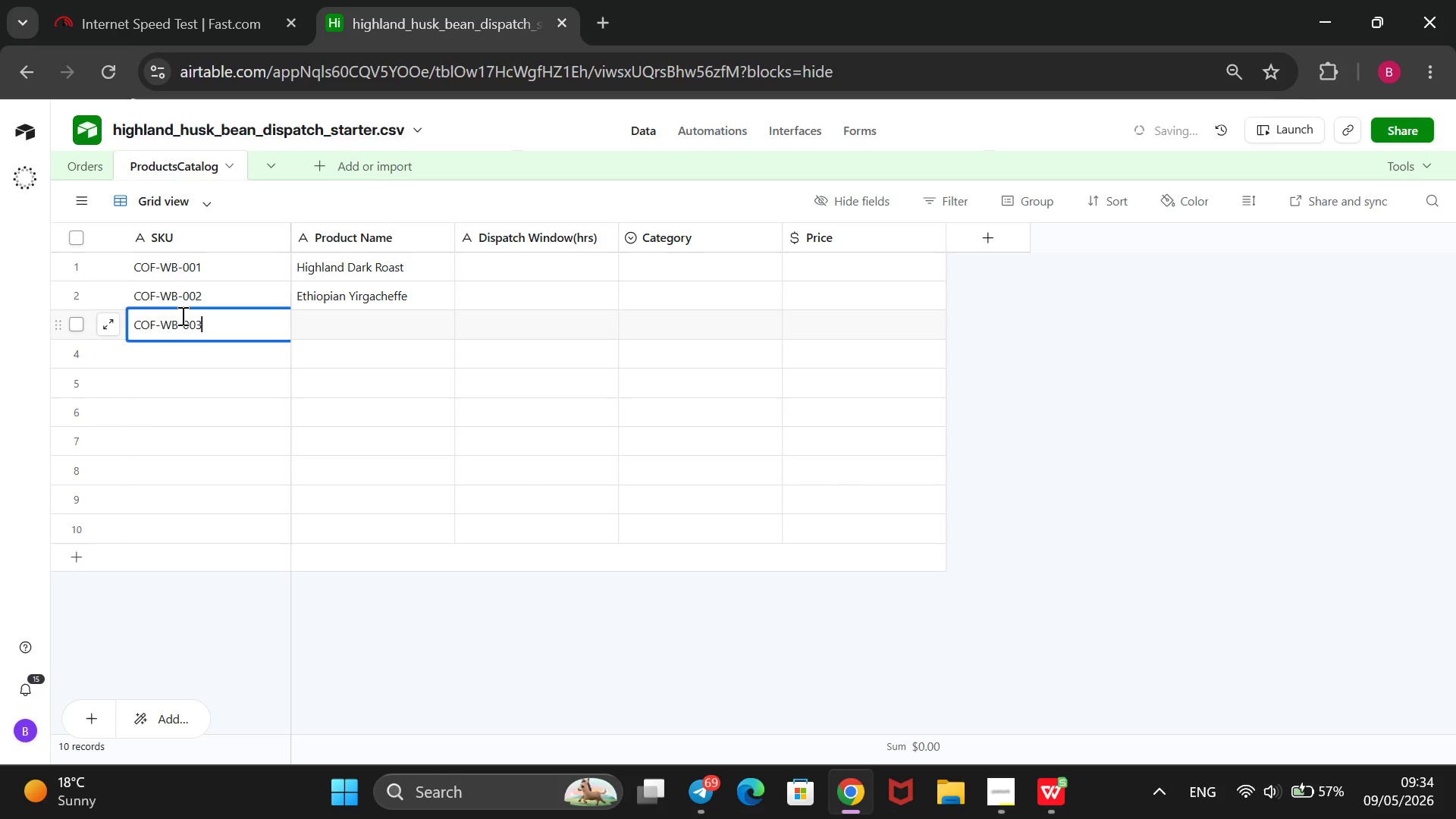 
left_click([368, 329])
 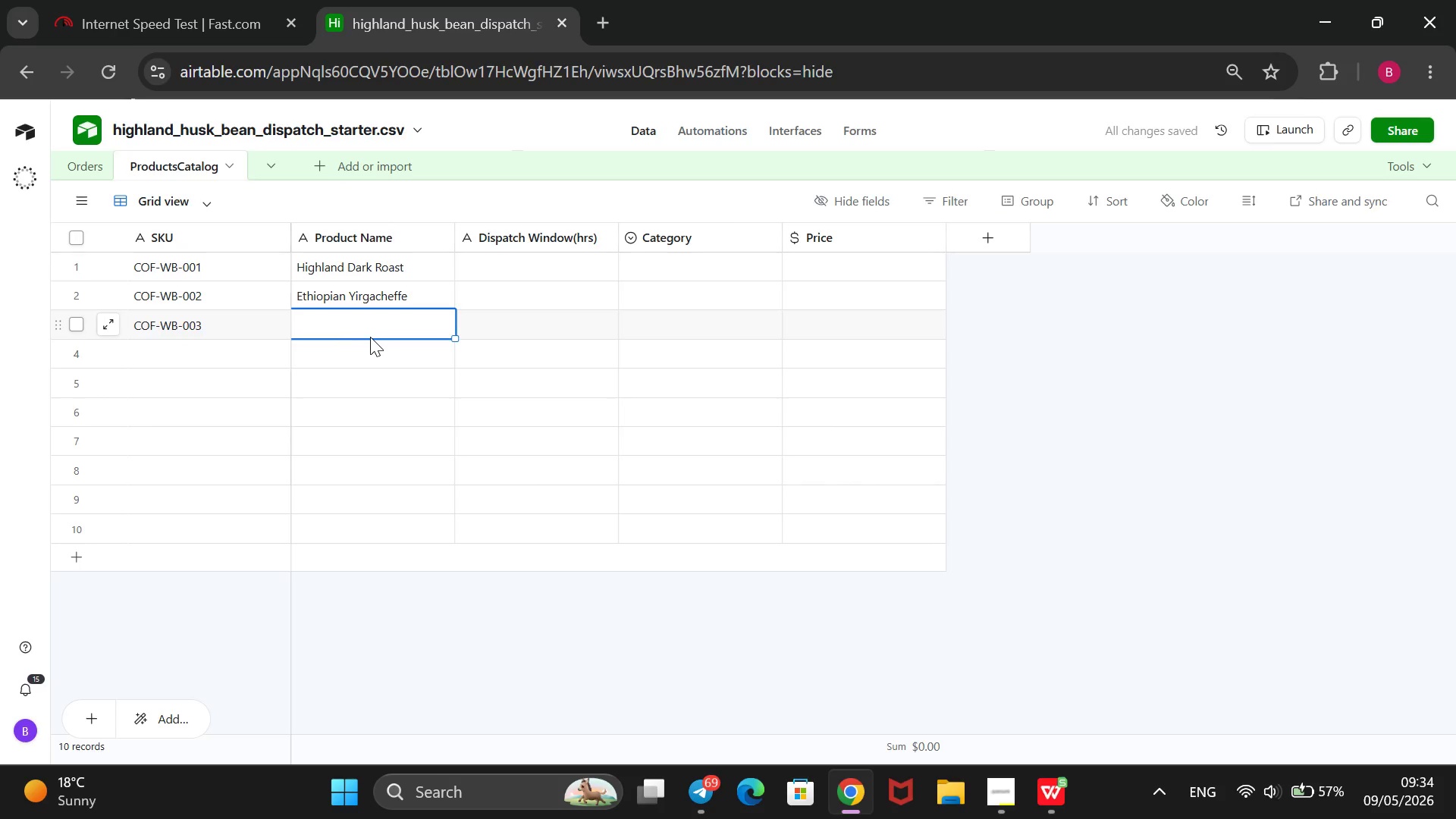 
type(Summa)
key(Backspace)
key(Backspace)
type(atra Mang)
key(Backspace)
type(dheling)
 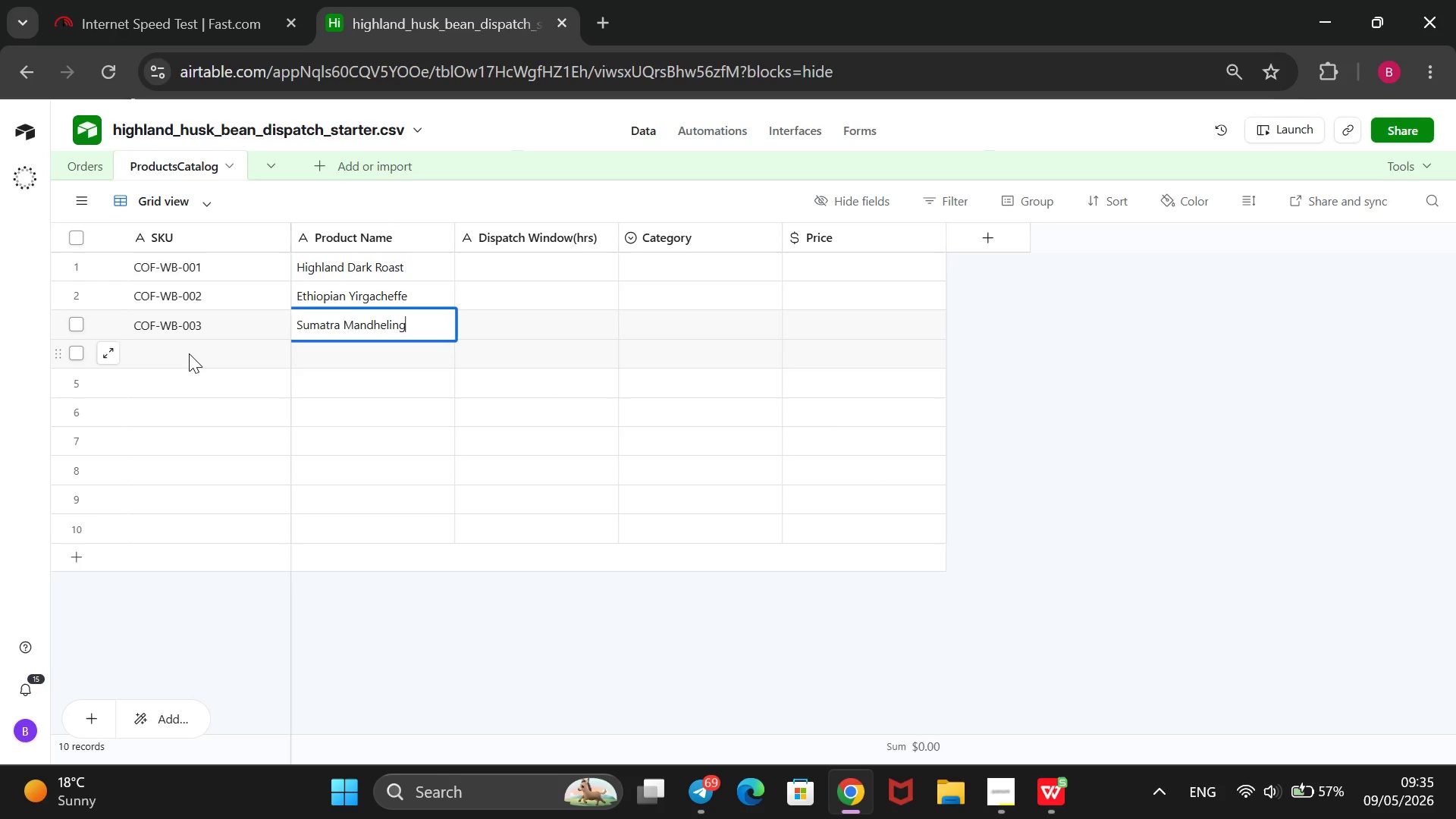 
key(Control+V)
 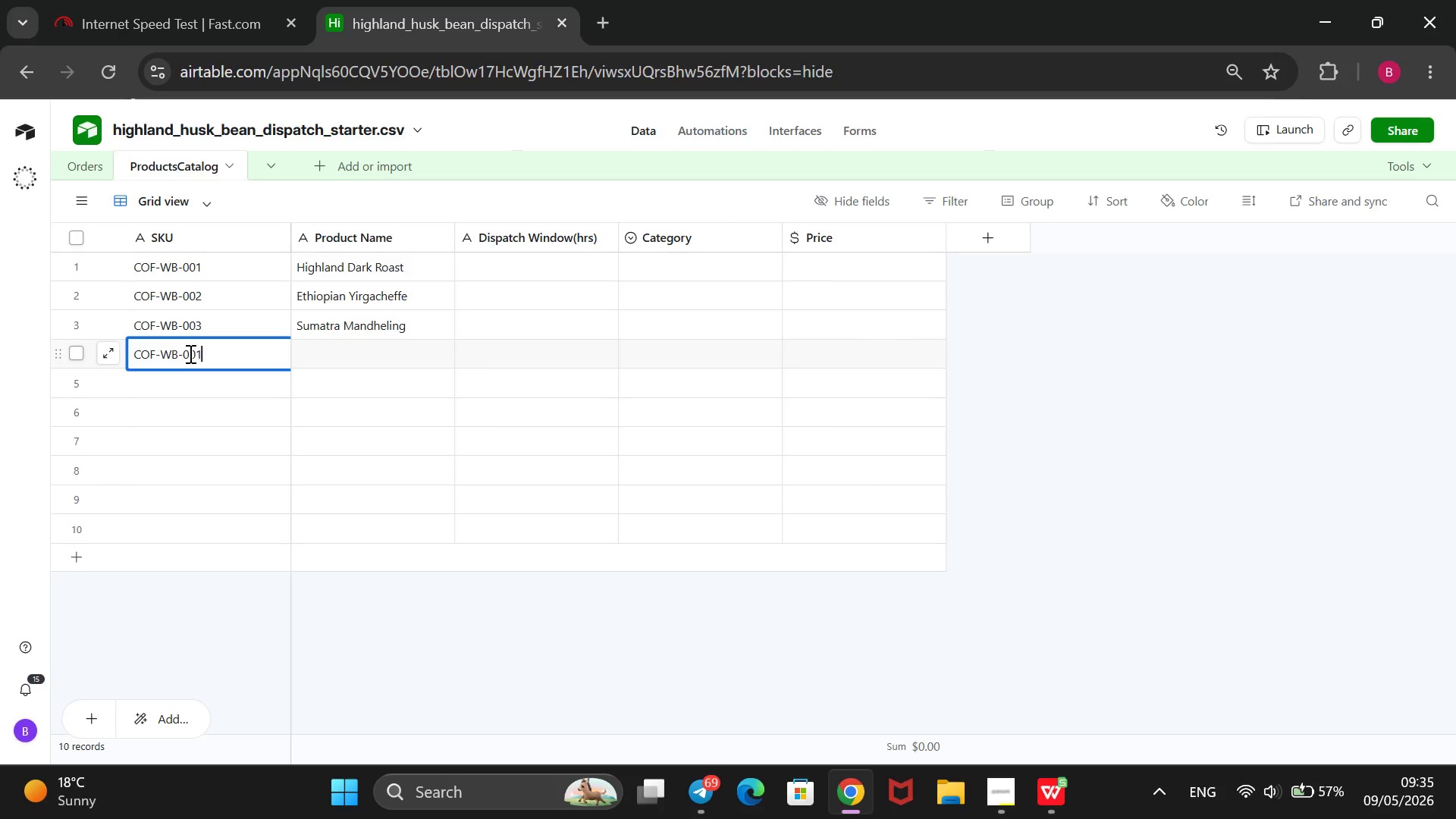 
key(ArrowLeft)
 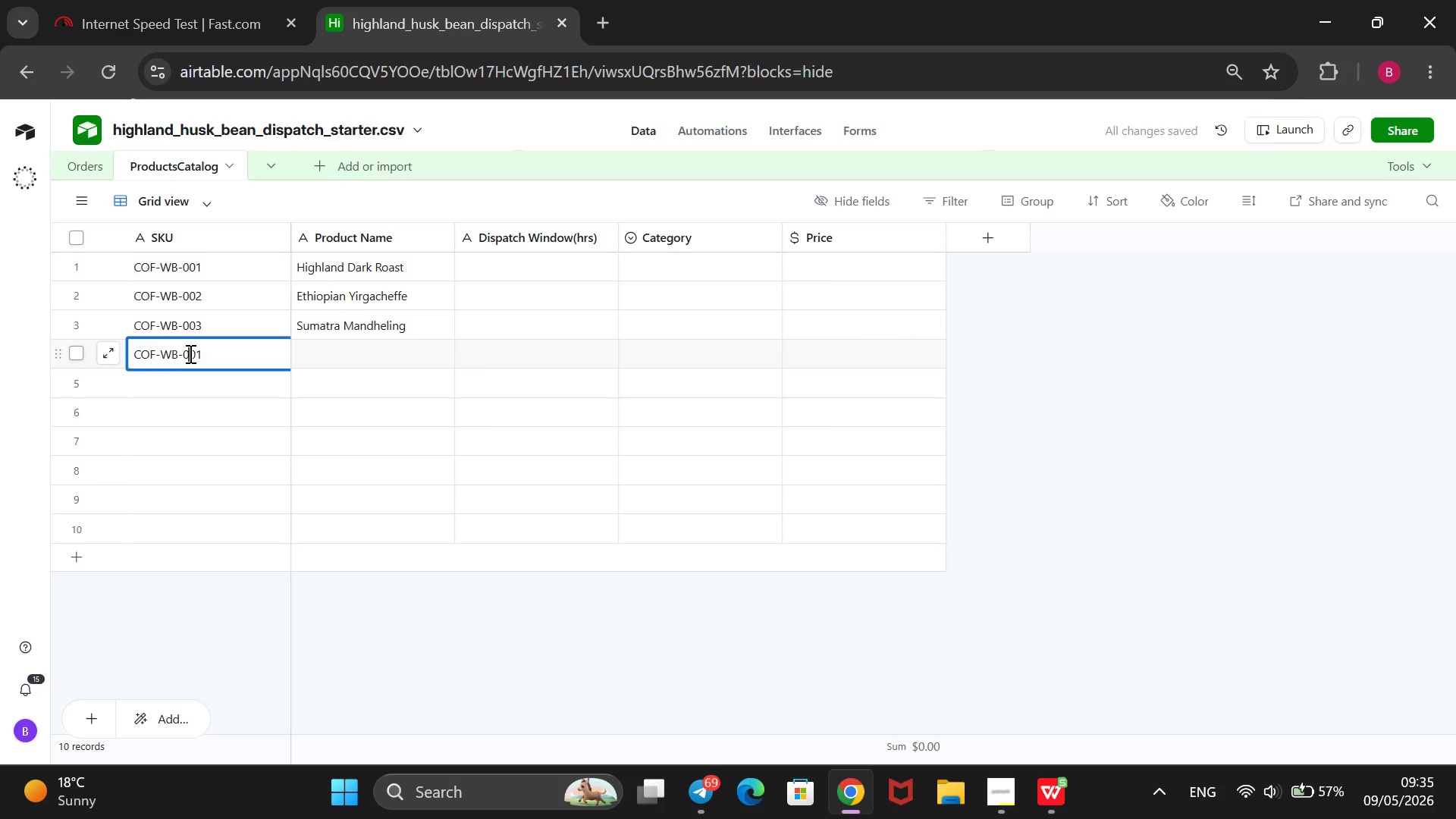 
key(ArrowLeft)
 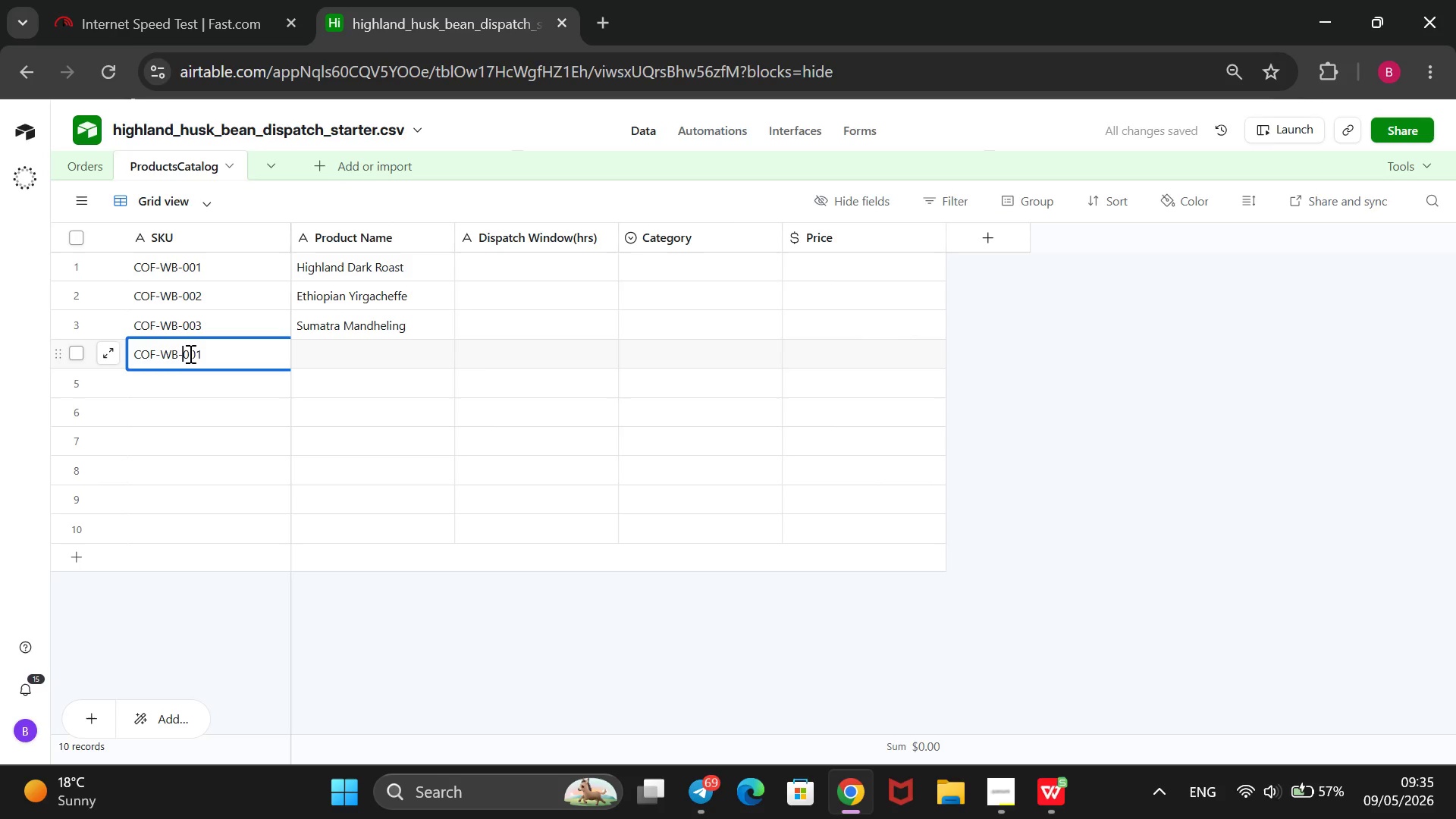 
key(ArrowLeft)
 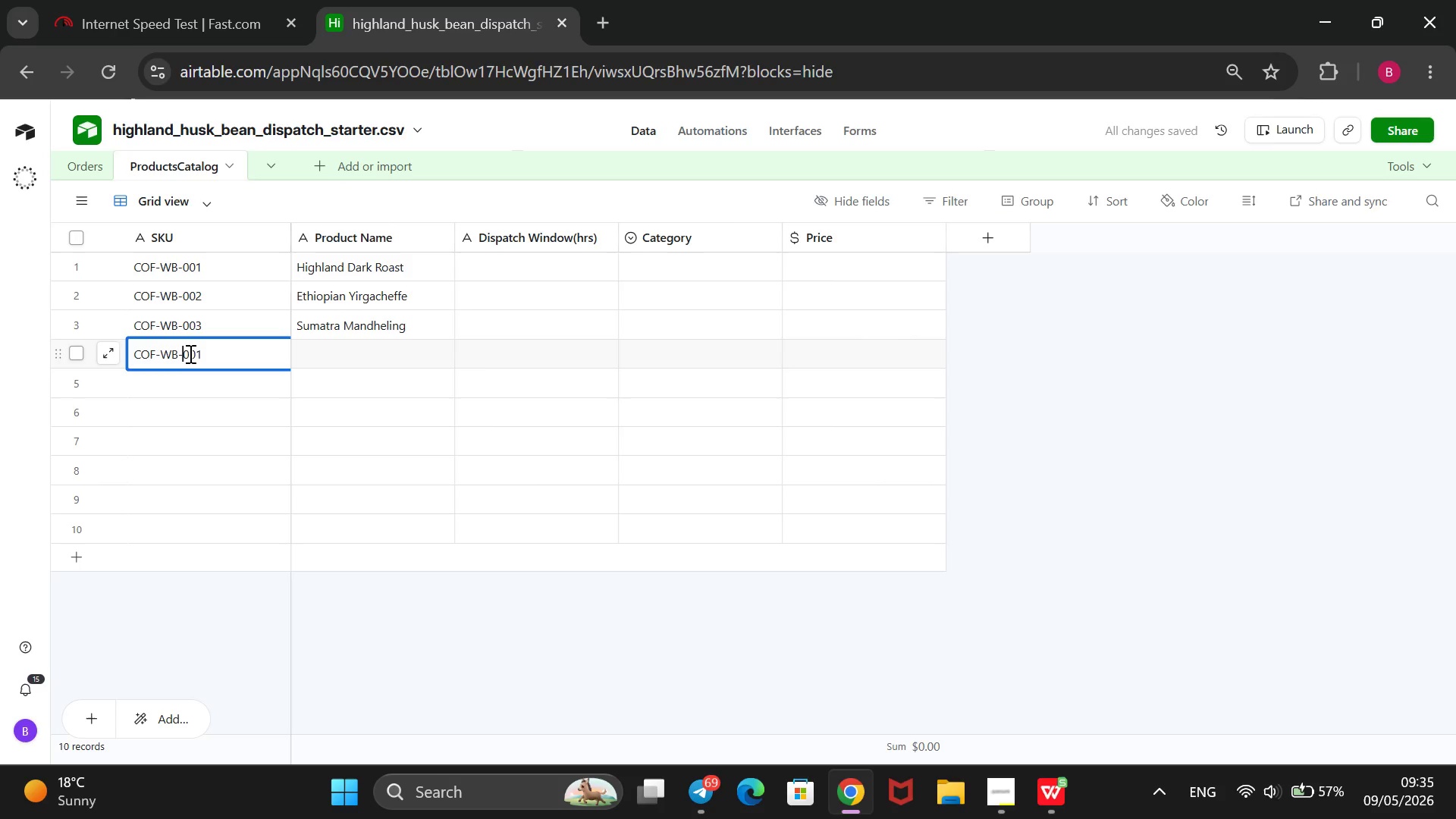 
key(ArrowLeft)
 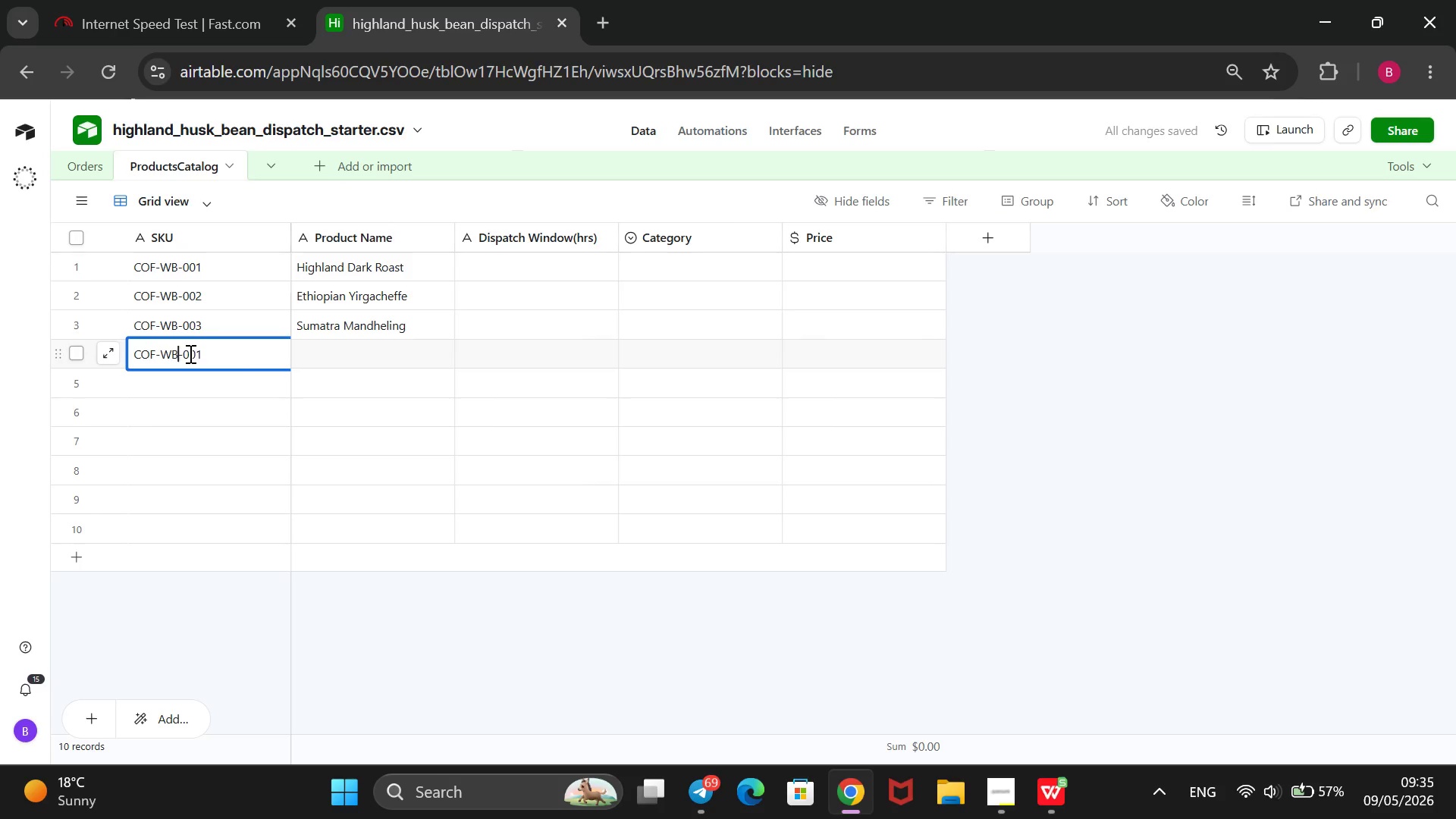 
key(Backspace)
key(Backspace)
type(GR)
 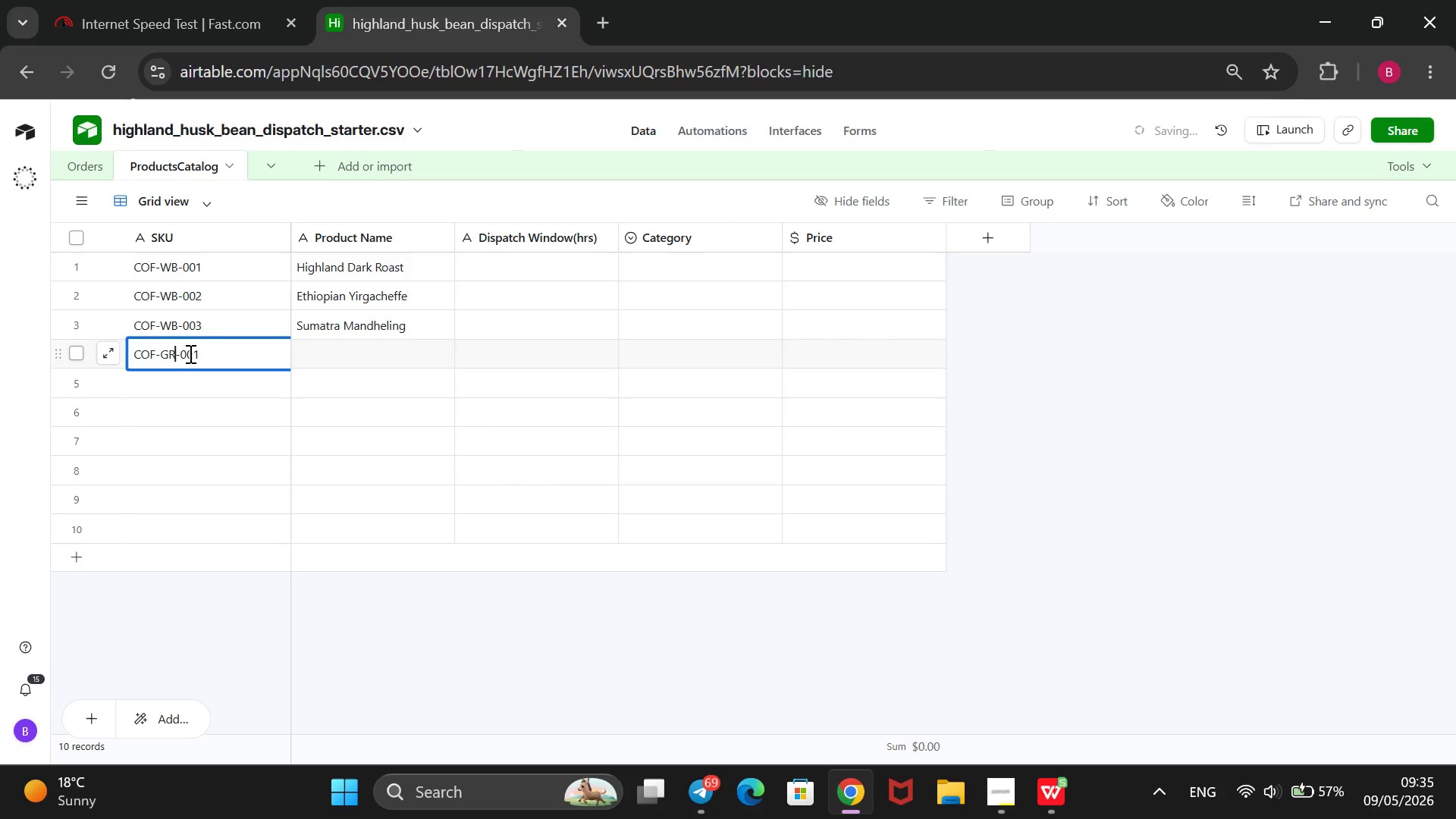 
key(ArrowRight)
 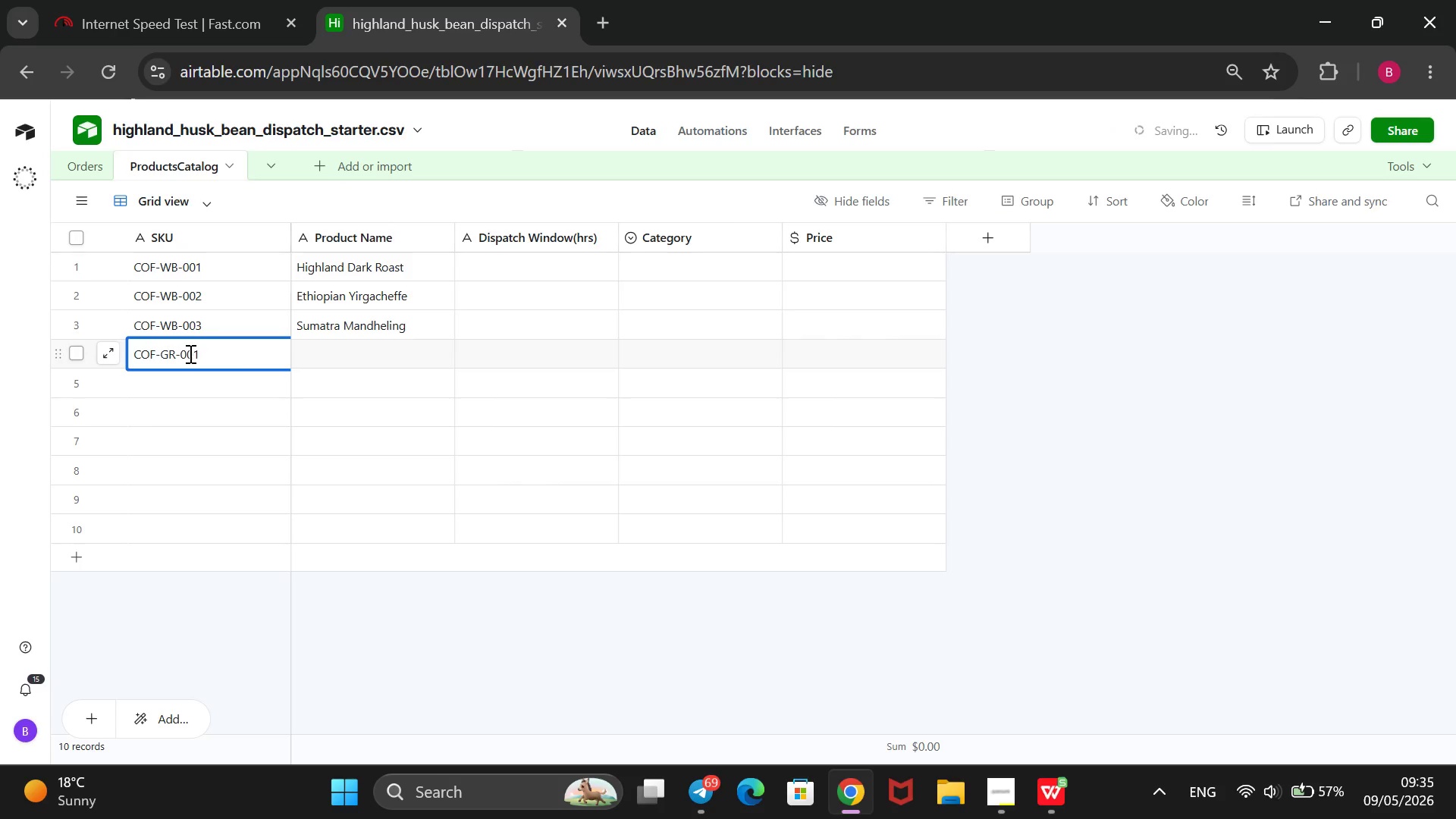 
key(ArrowRight)
 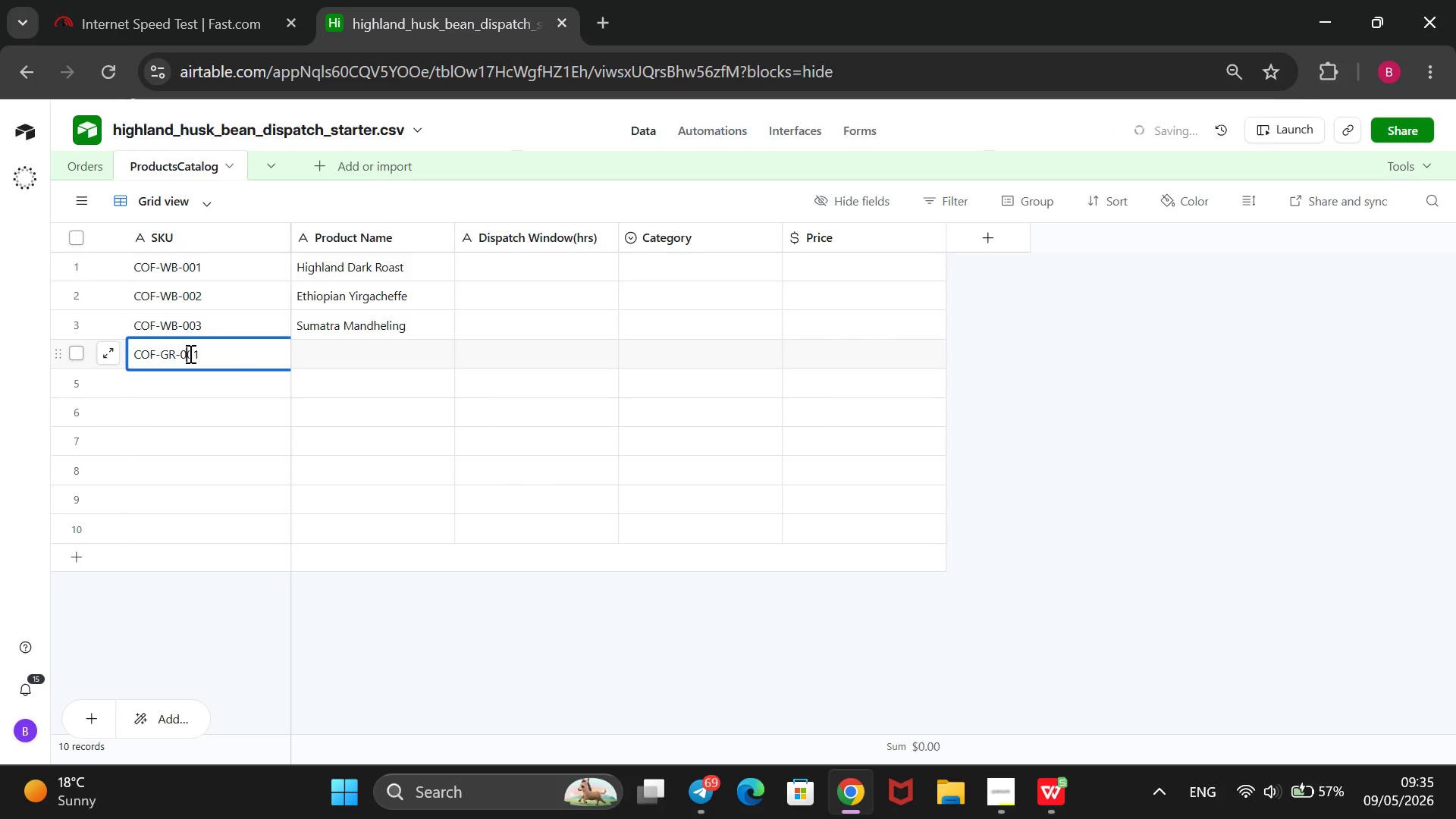 
key(Backspace)
 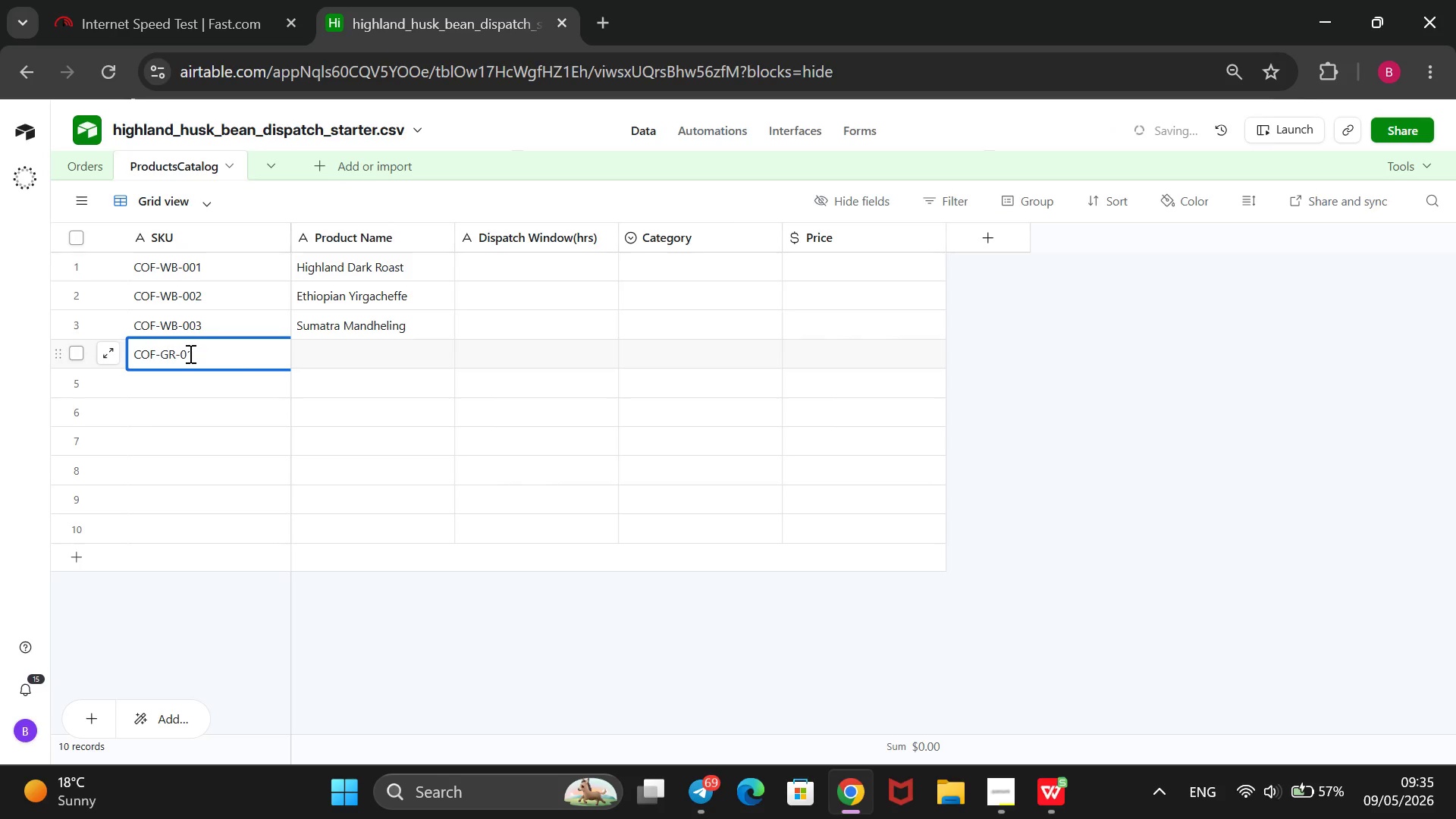 
key(1)
 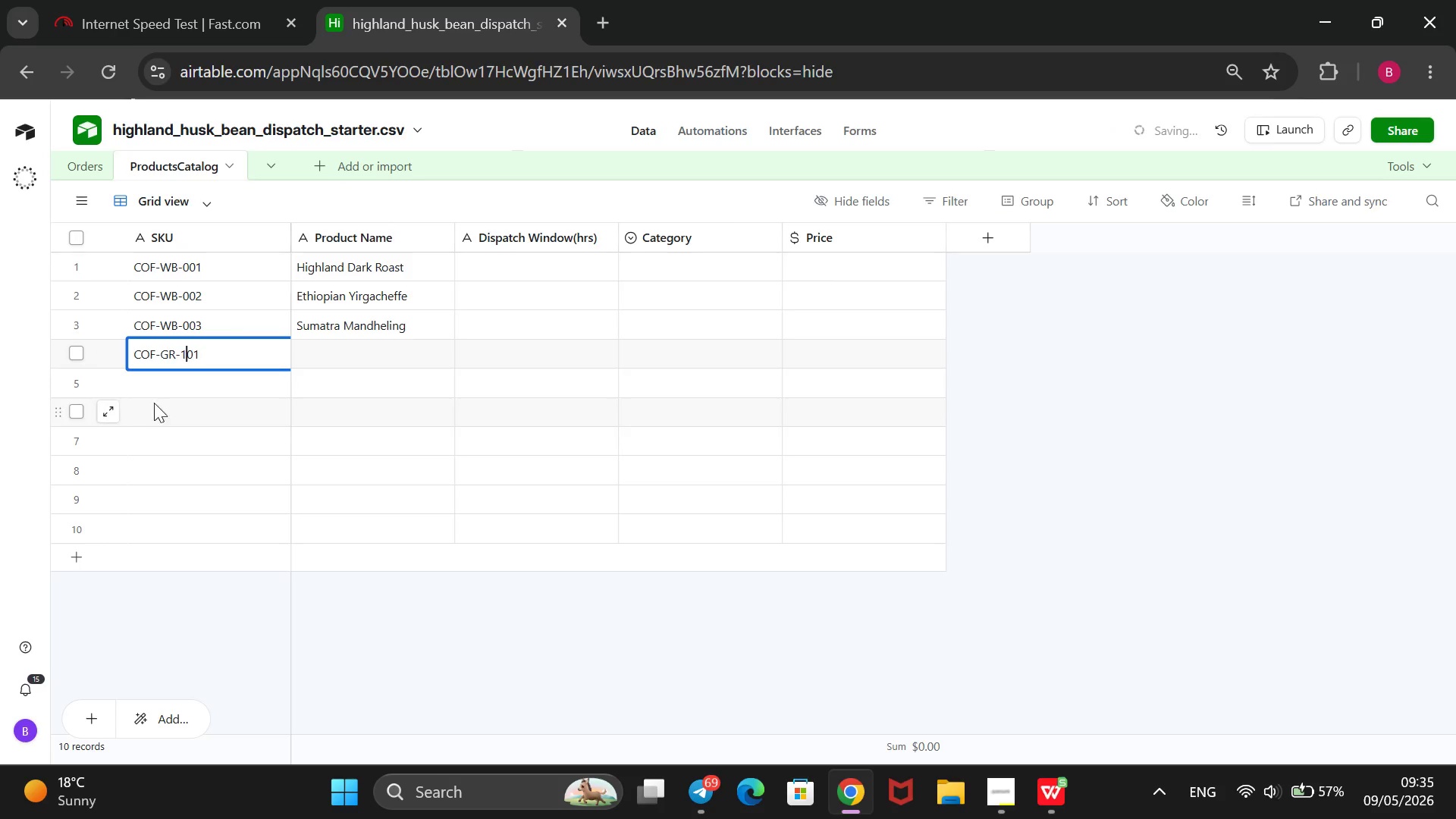 
left_click([172, 375])
 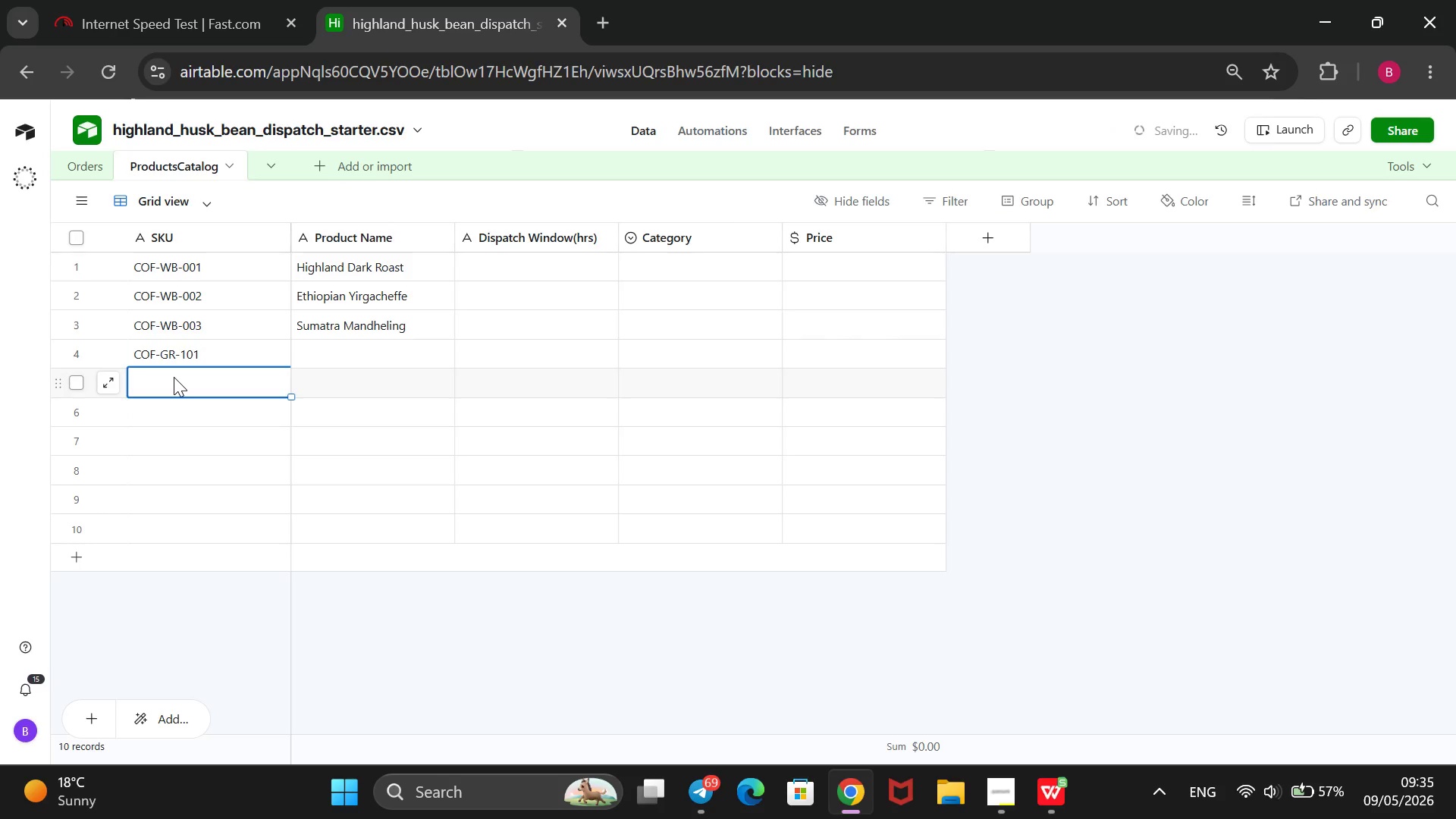 
key(Control+V)
 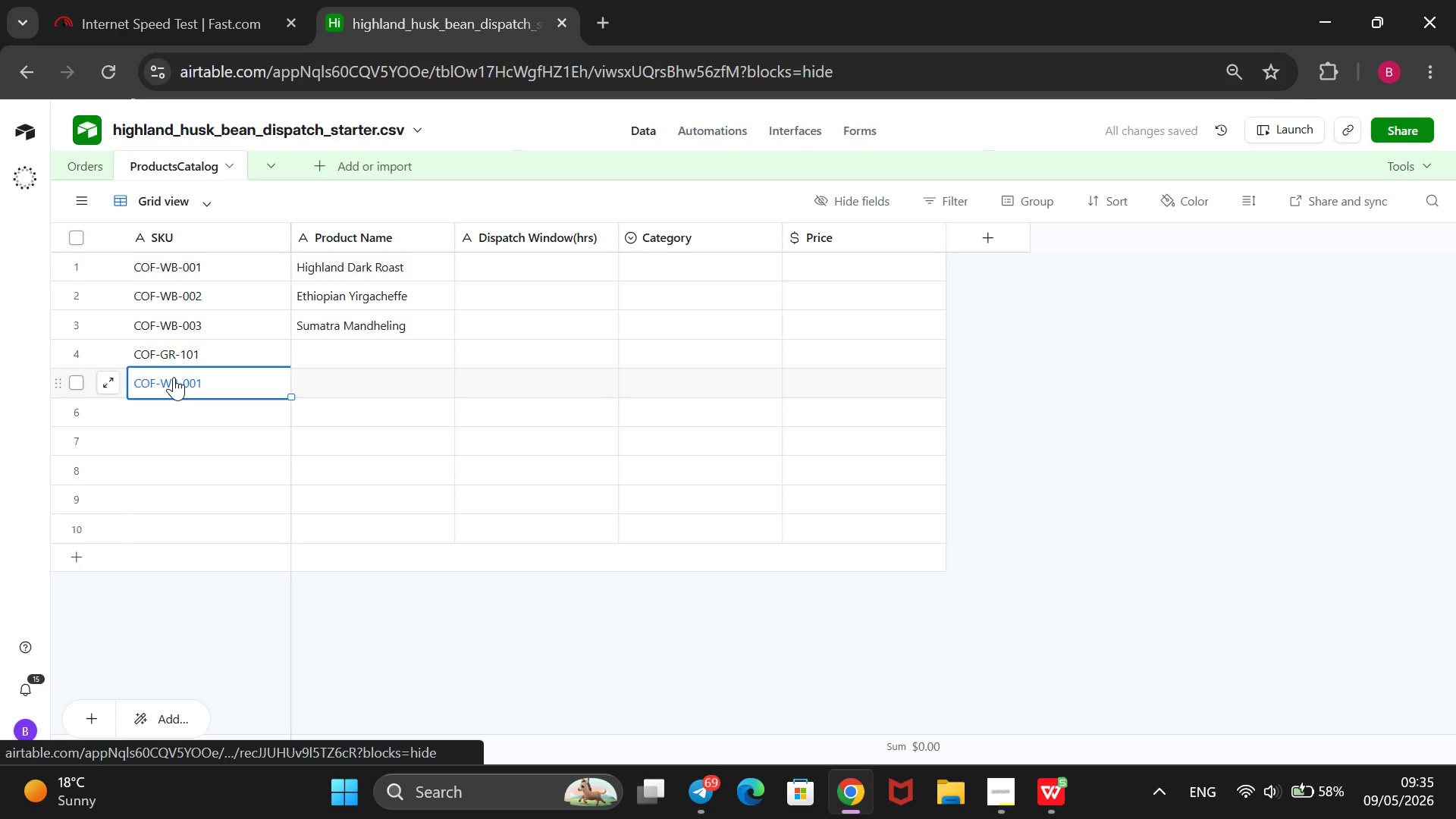 
left_click([174, 377])
 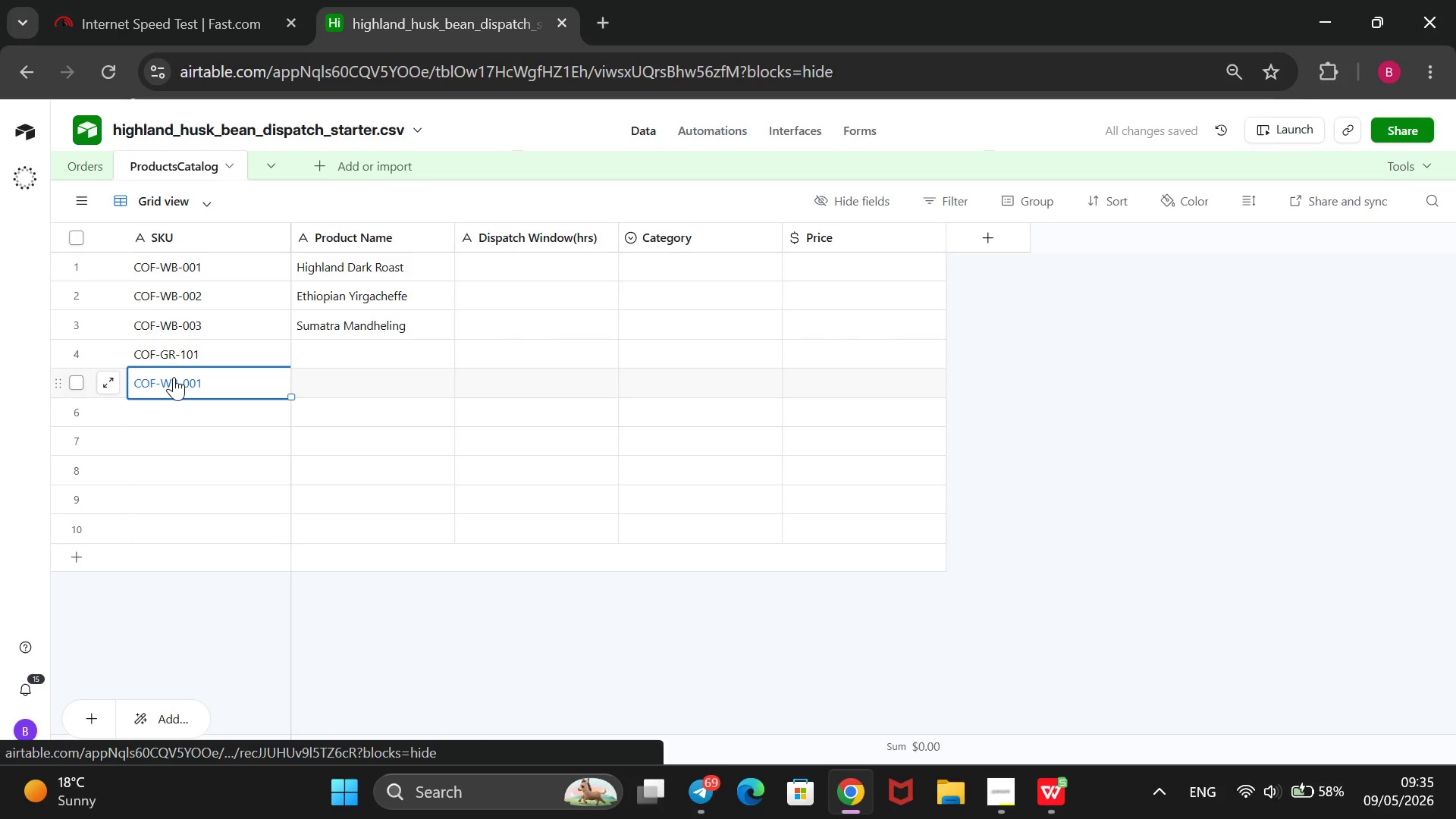 
double_click([174, 377])
 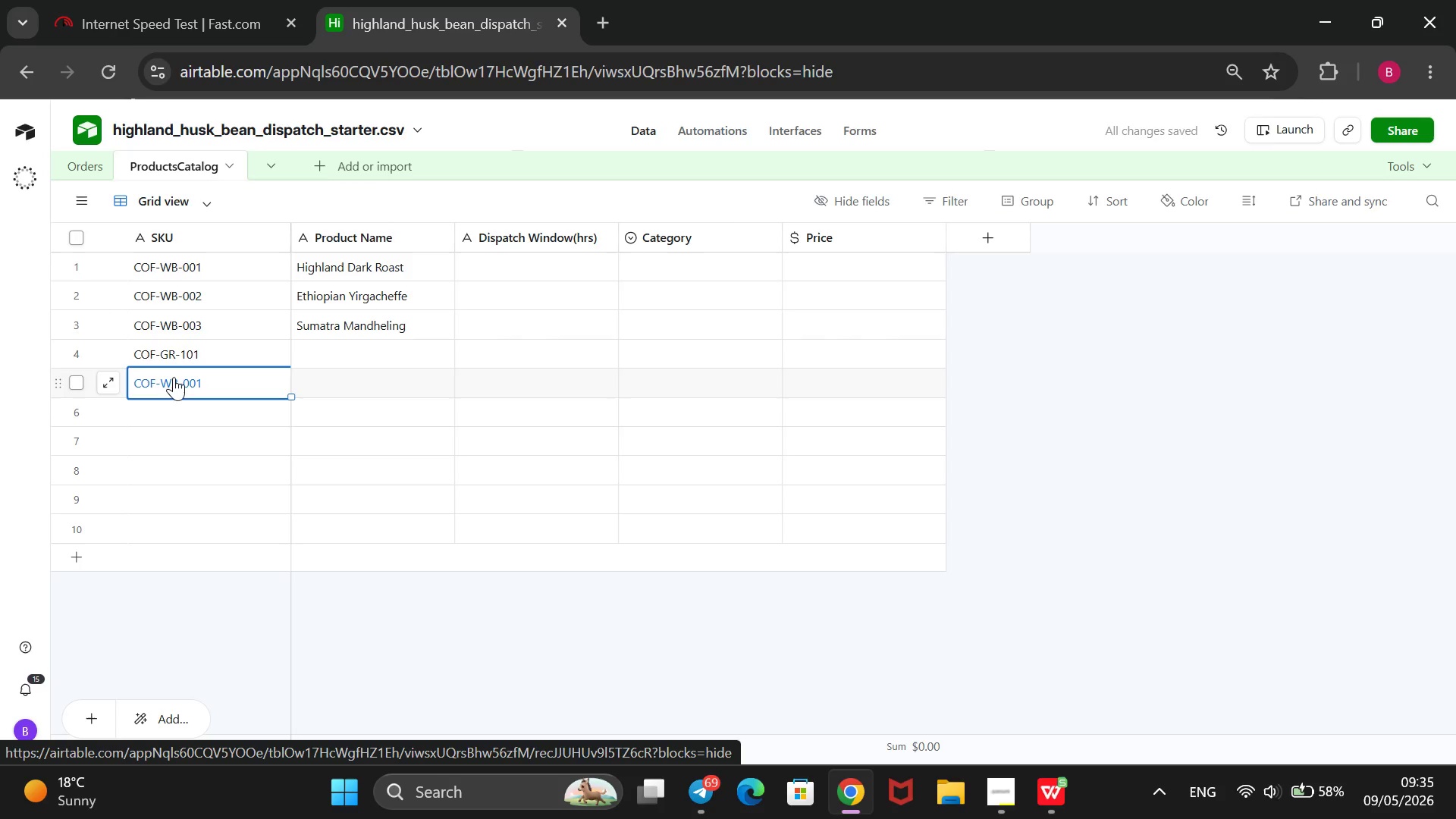 
triple_click([174, 377])
 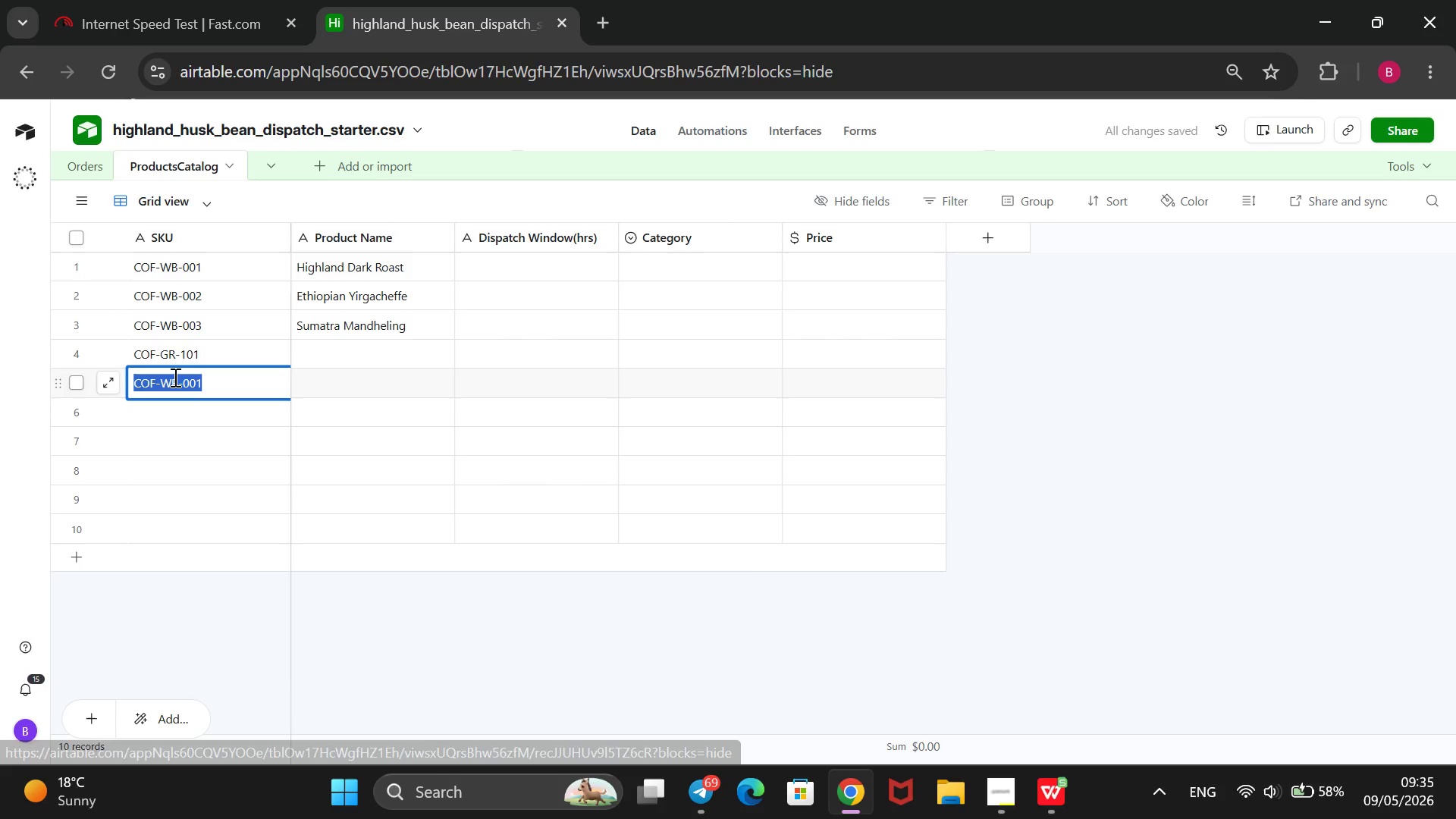 
left_click([174, 377])
 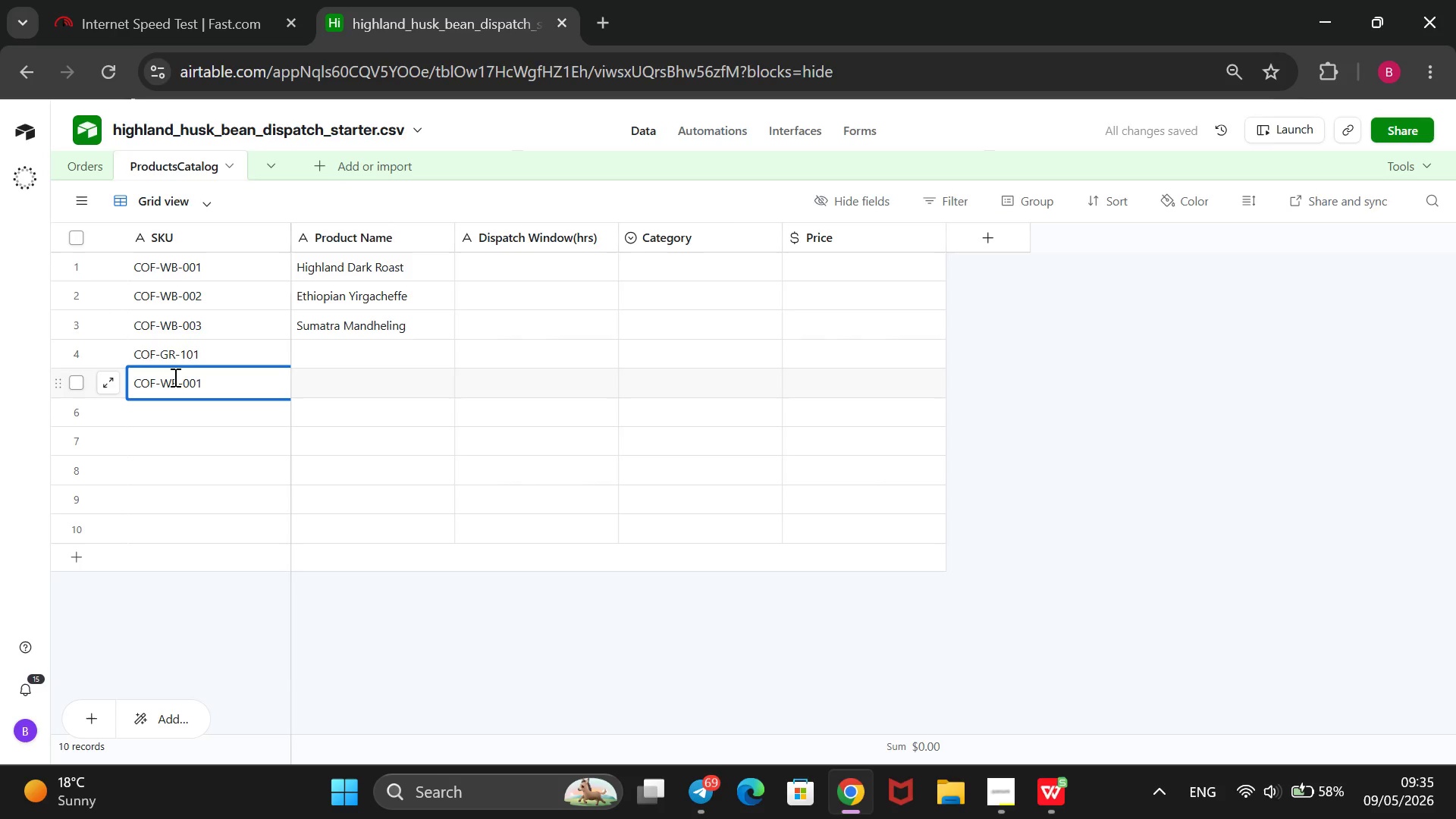 
key(Backspace)
 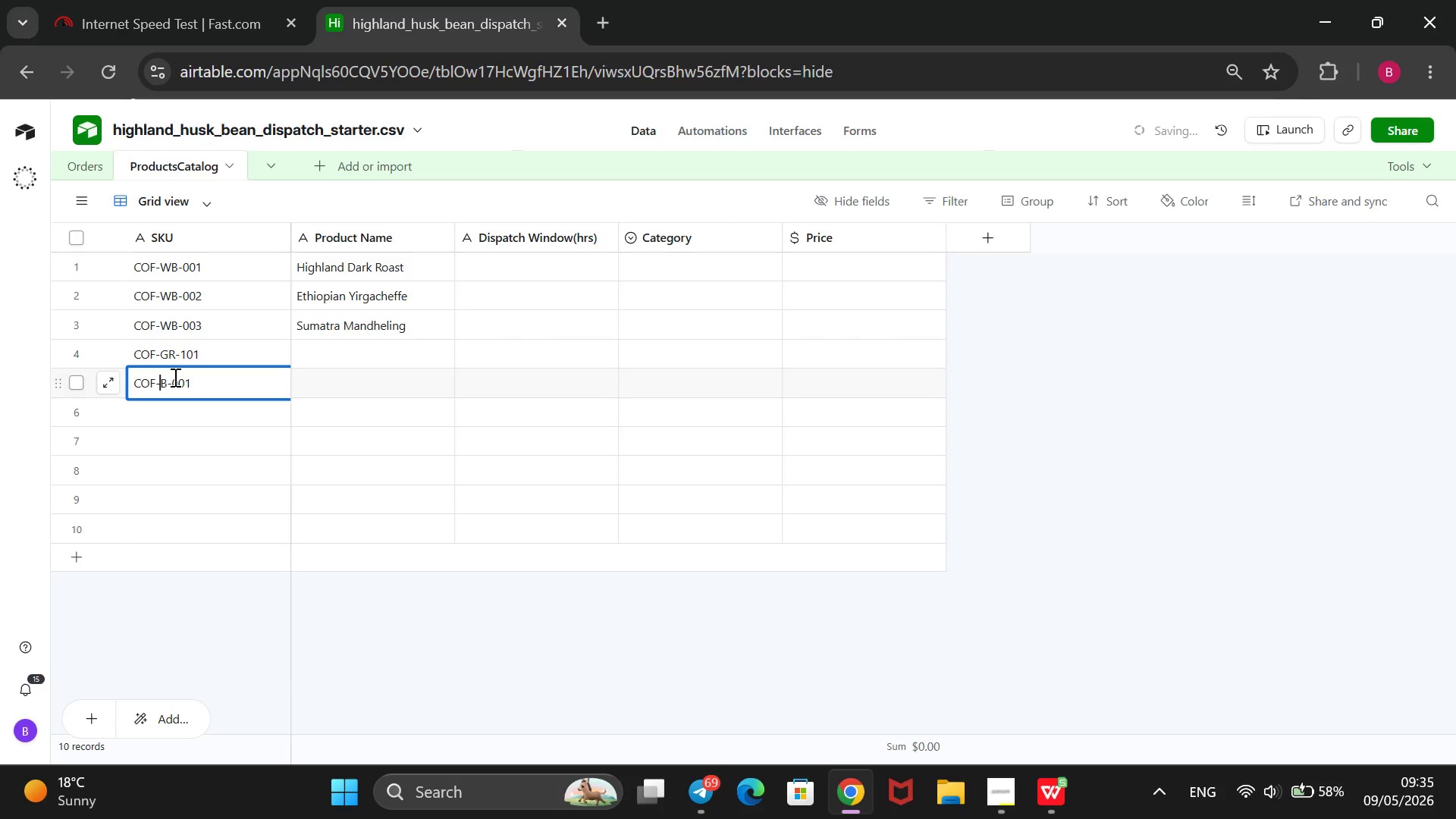 
key(CapsLock)
 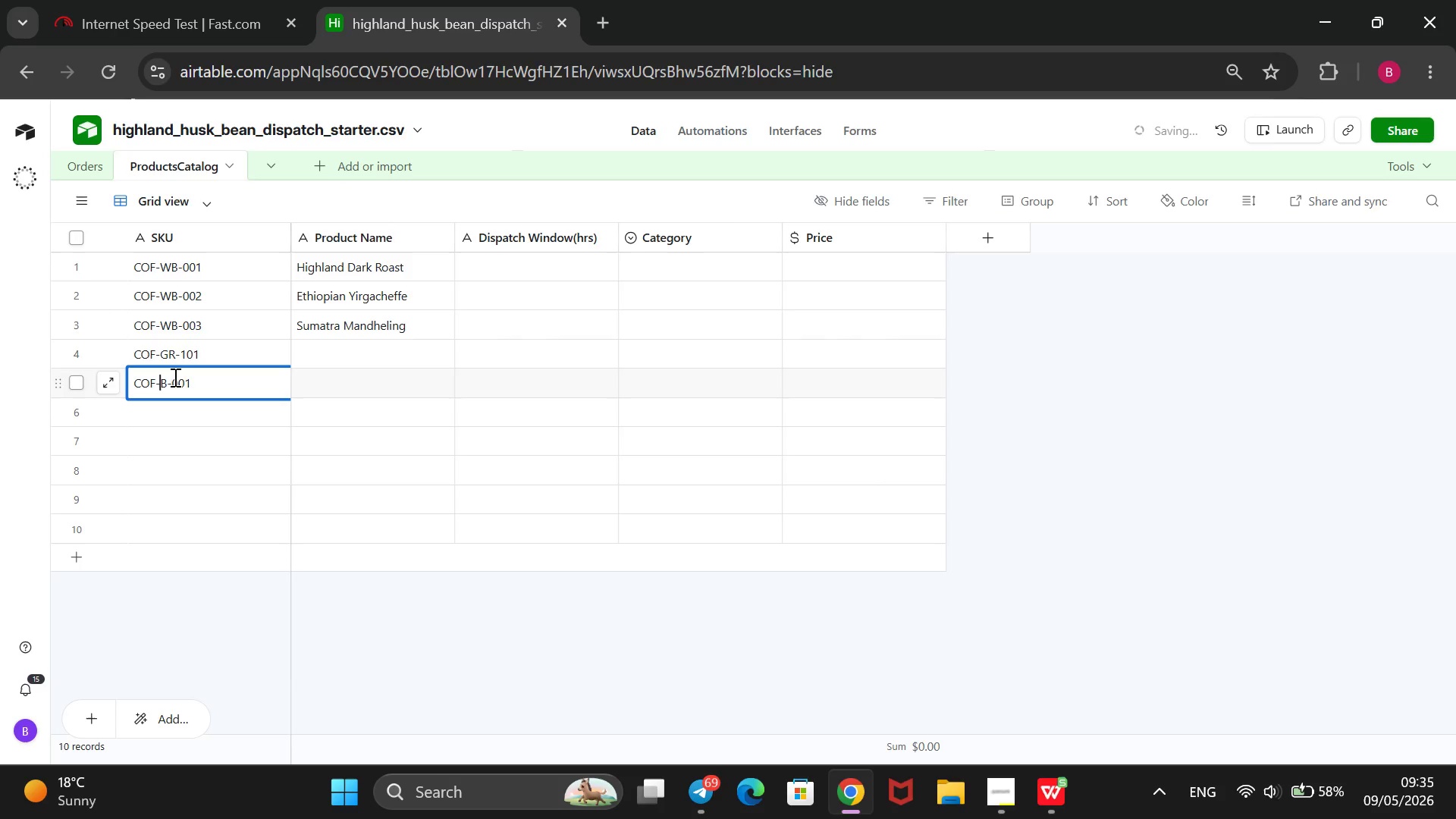 
key(G)
 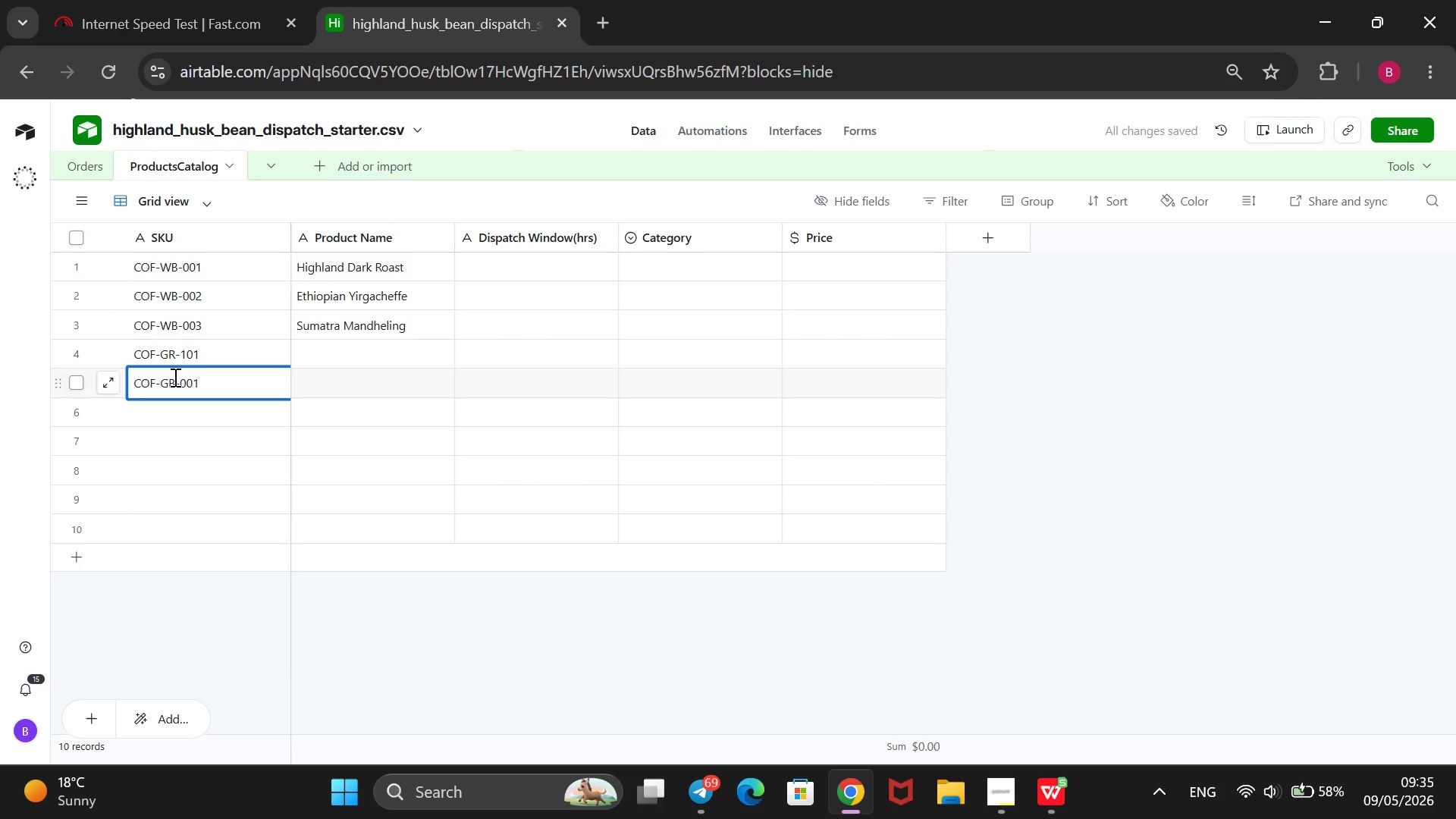 
key(ArrowRight)
 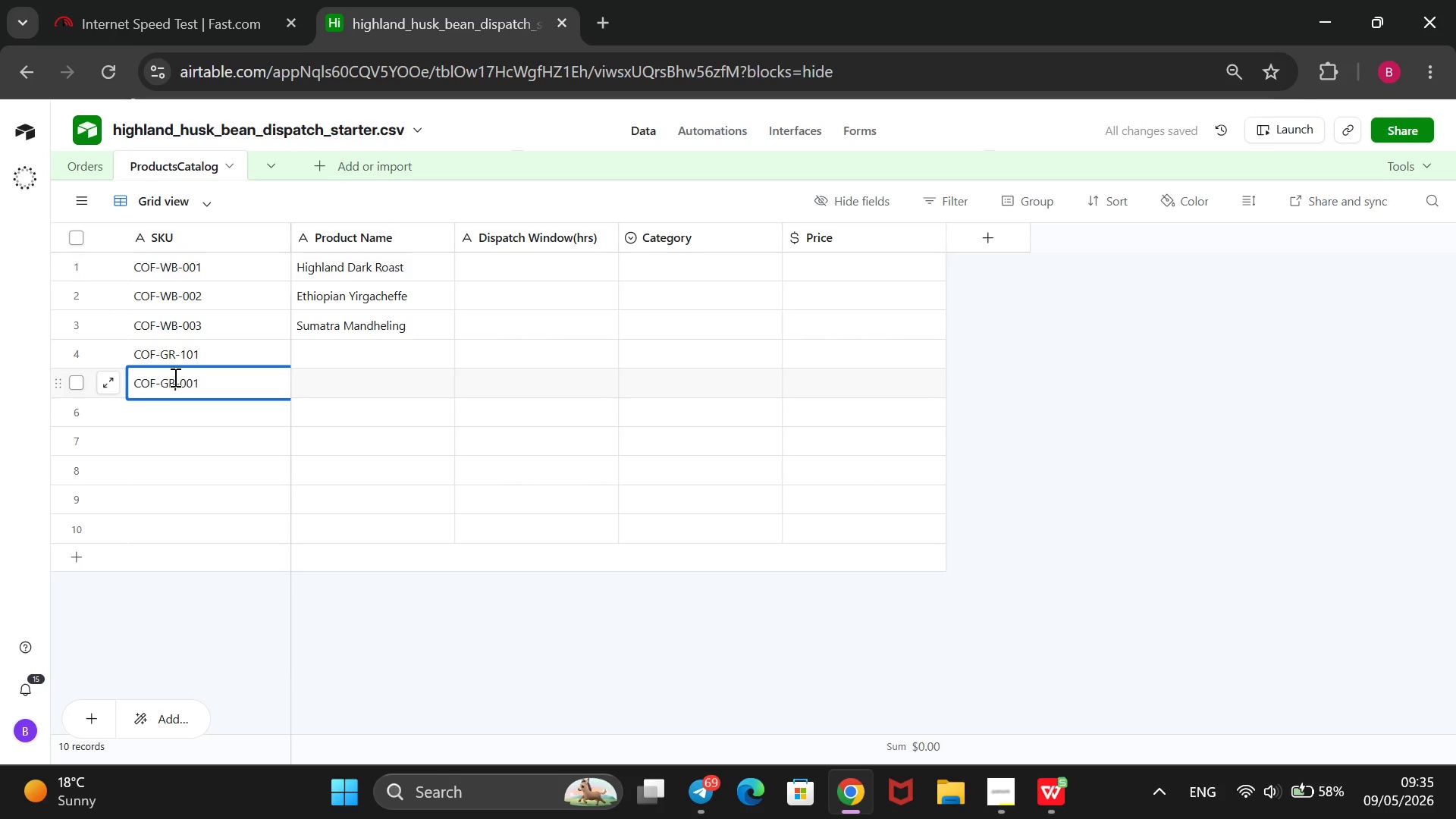 
key(Backspace)
 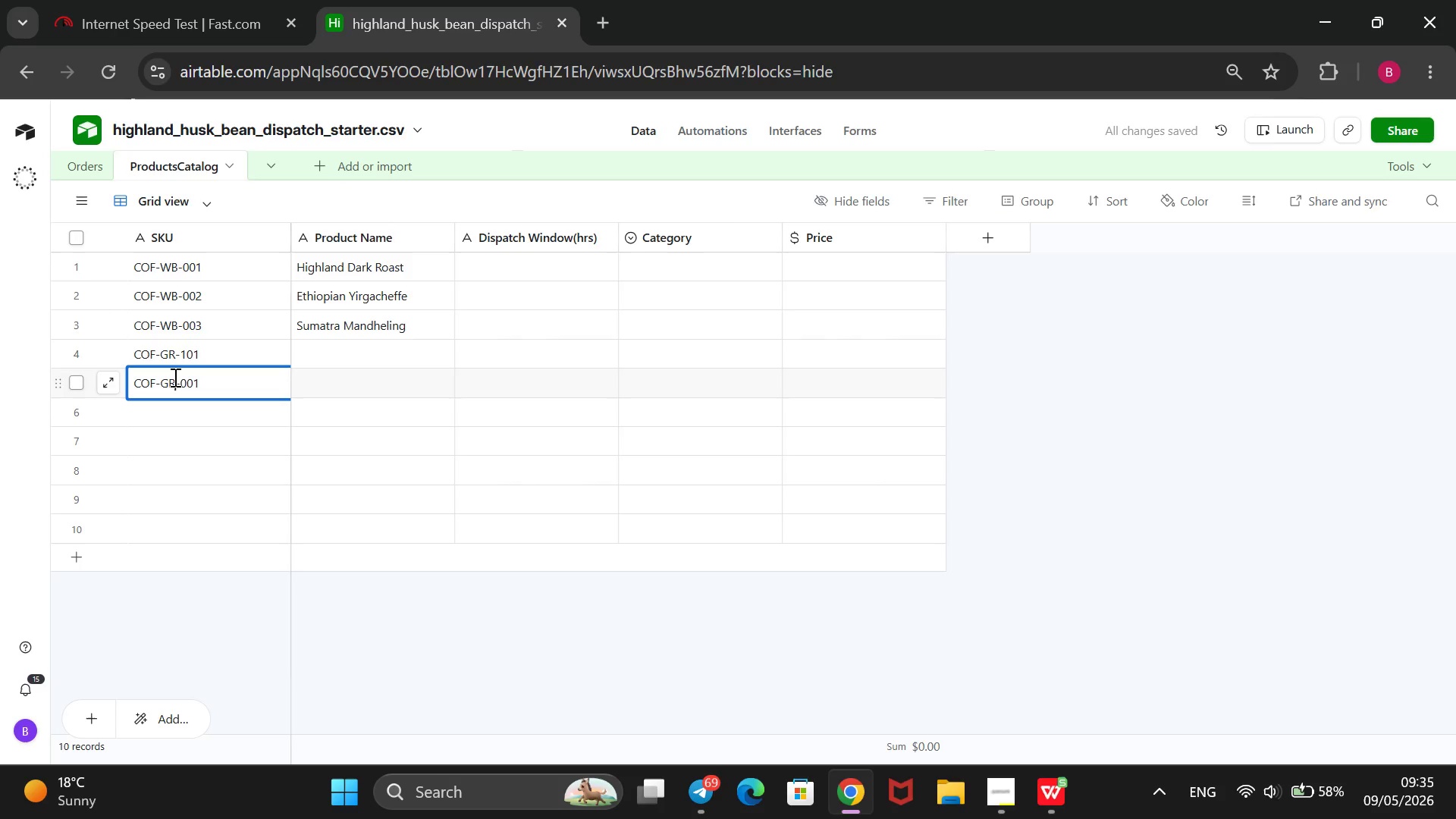 
key(R)
 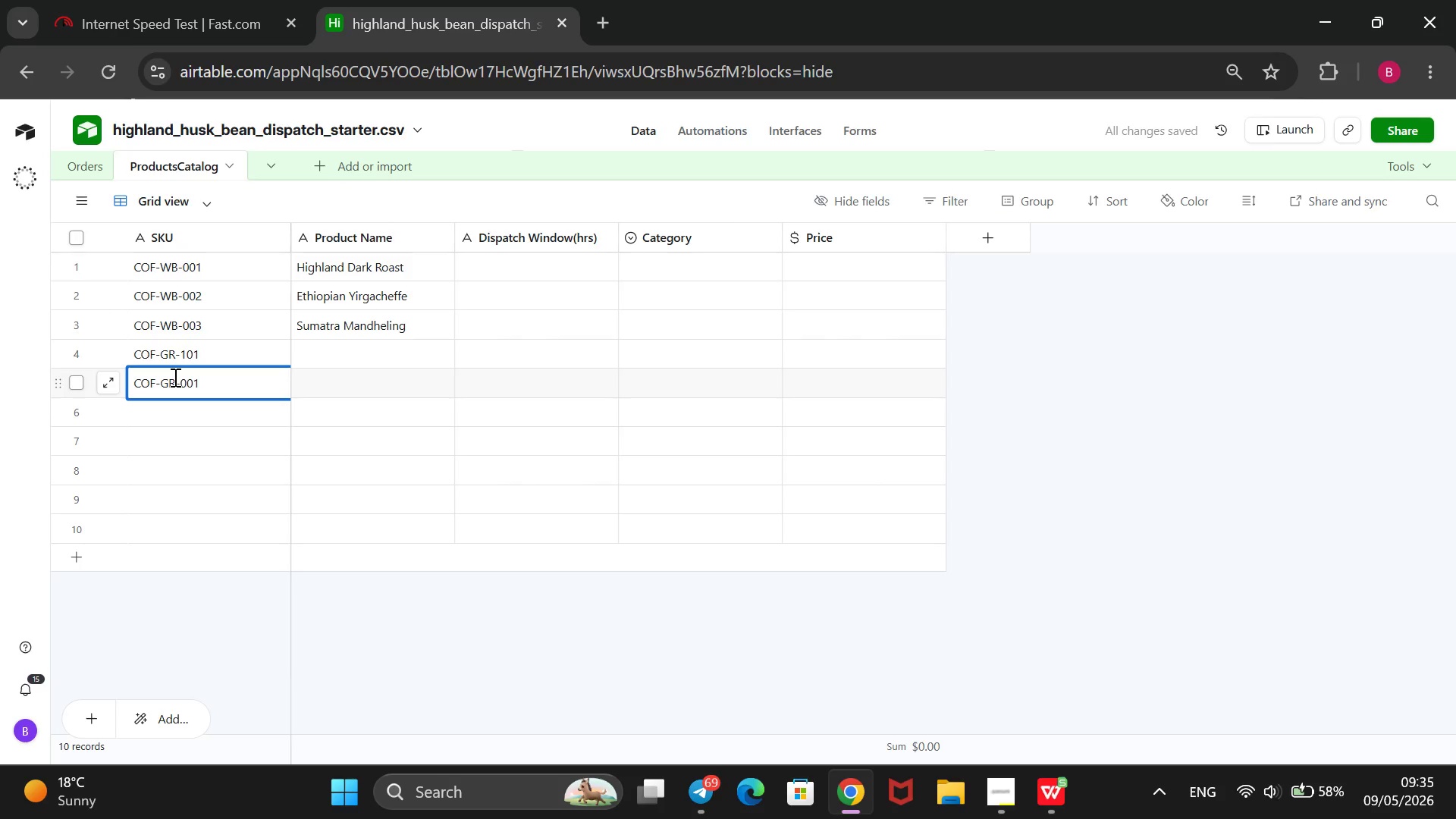 
key(CapsLock)
 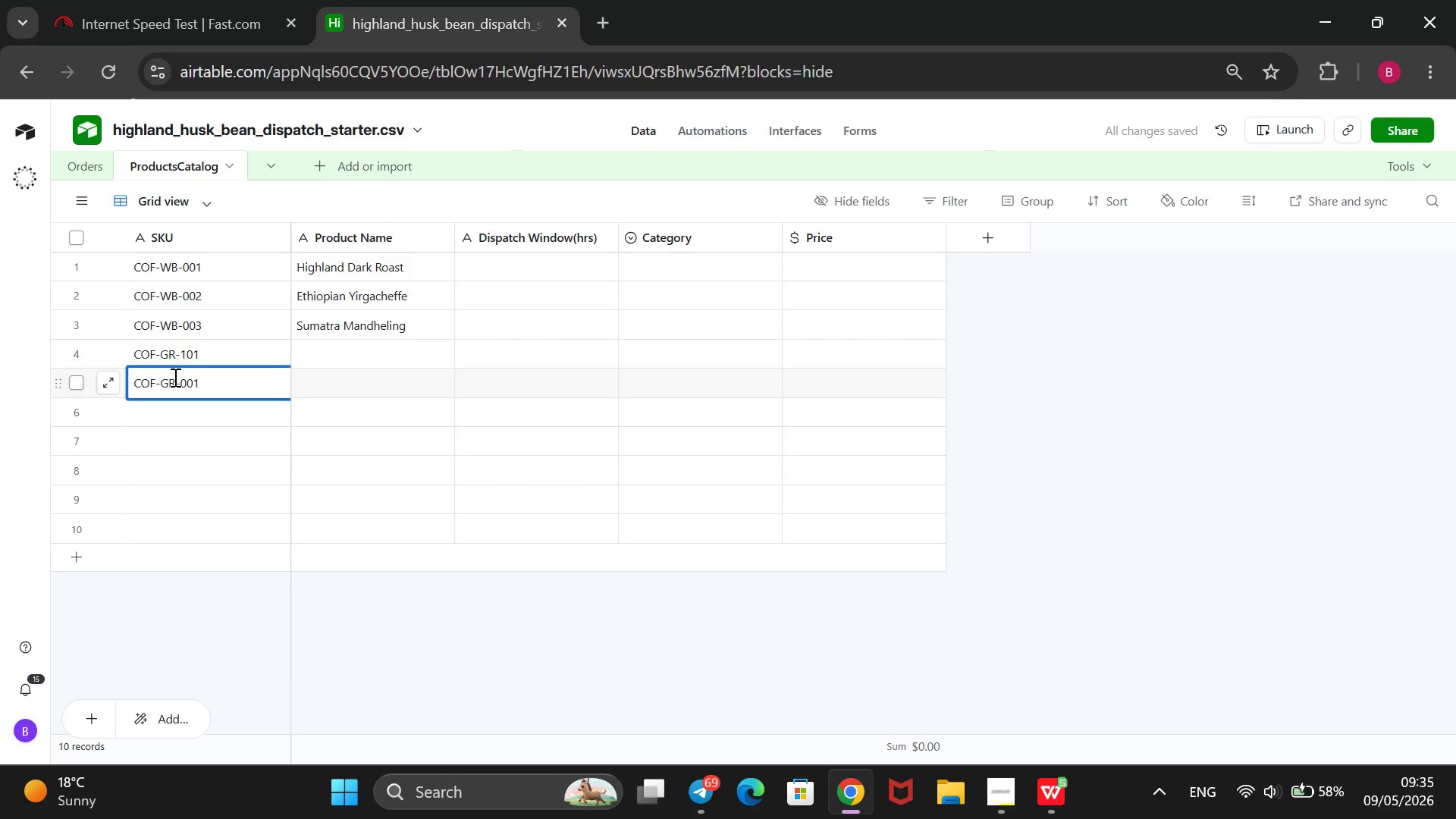 
key(ArrowRight)
 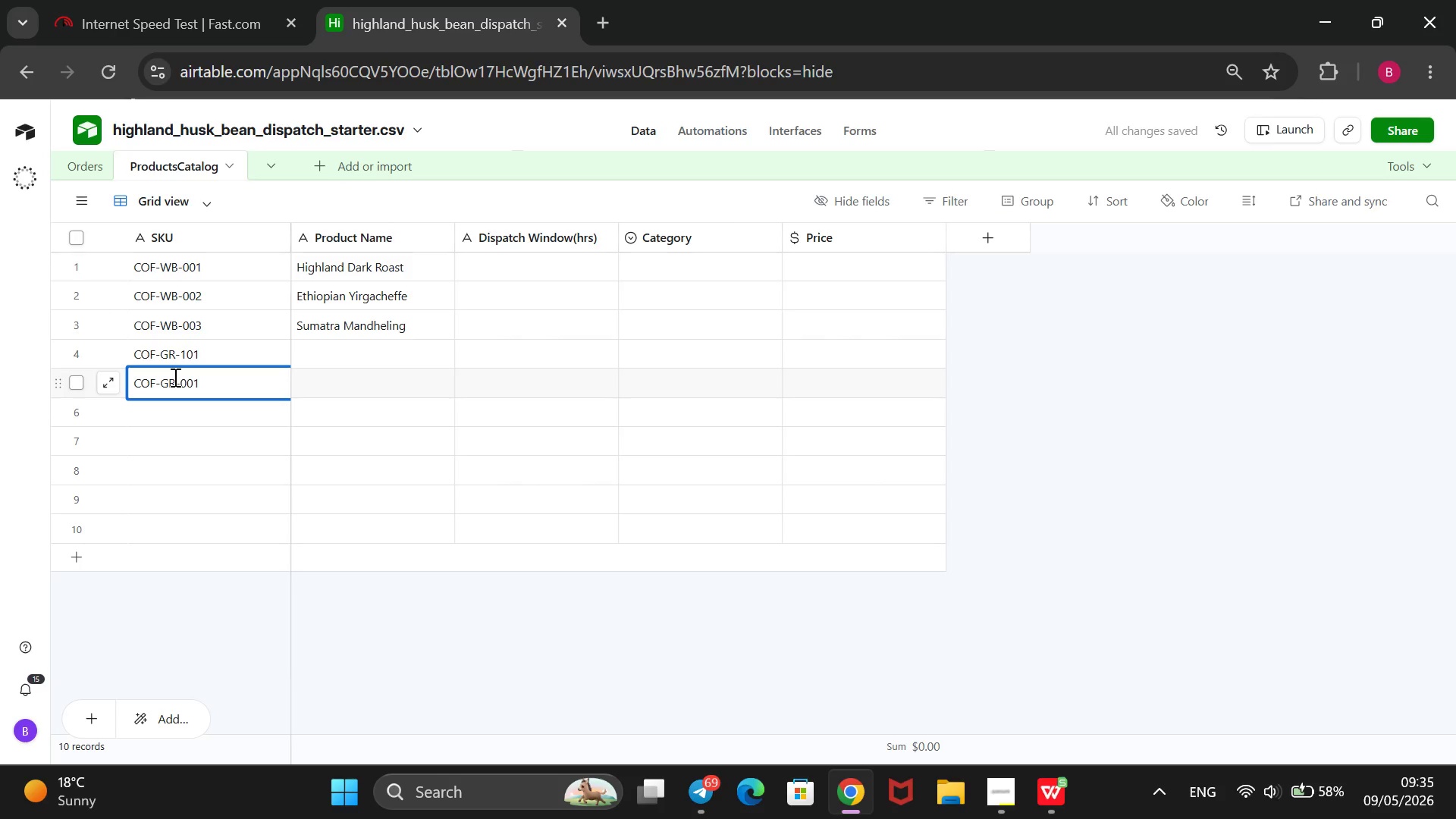 
key(ArrowRight)
 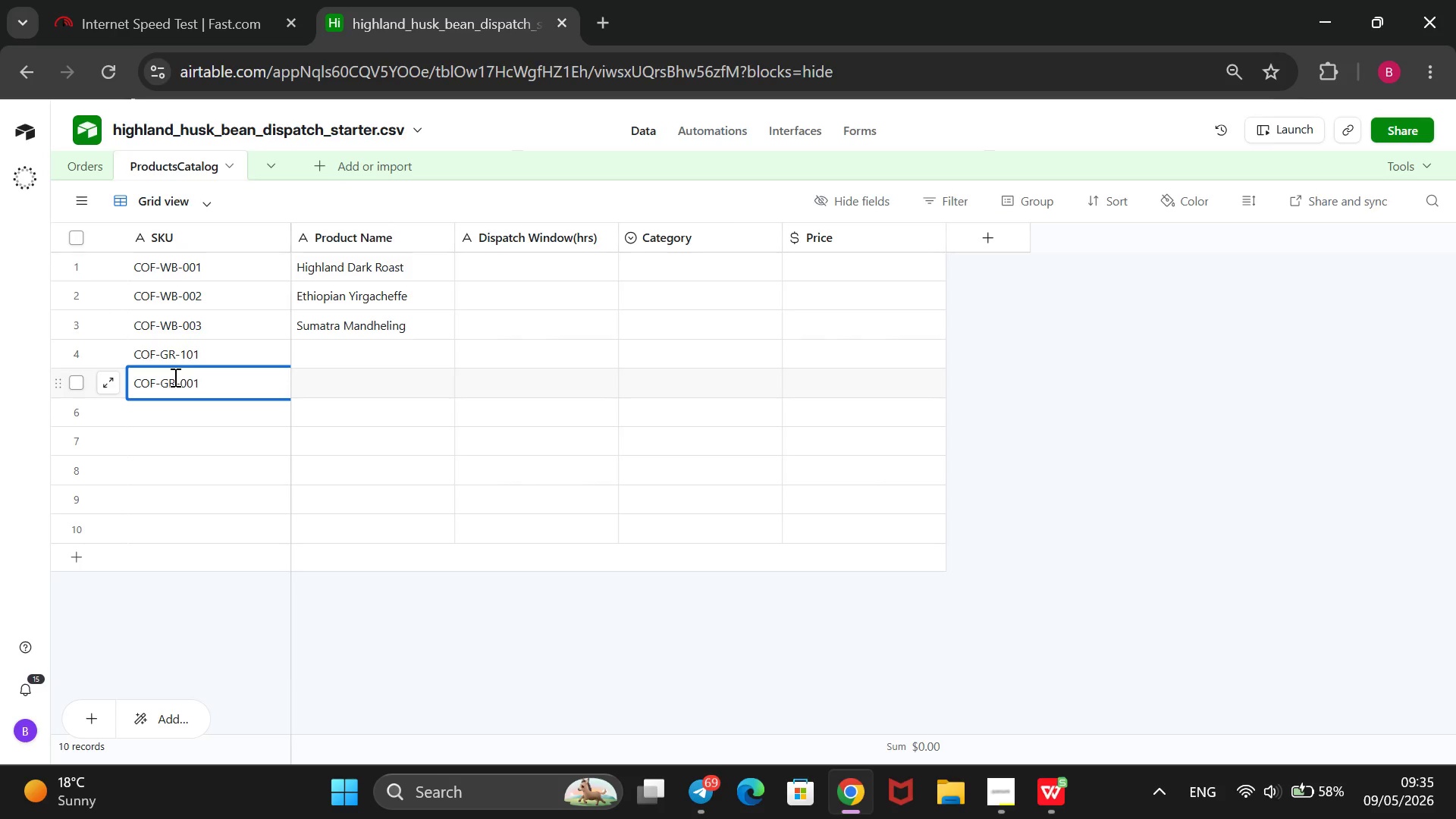 
key(Backspace)
 